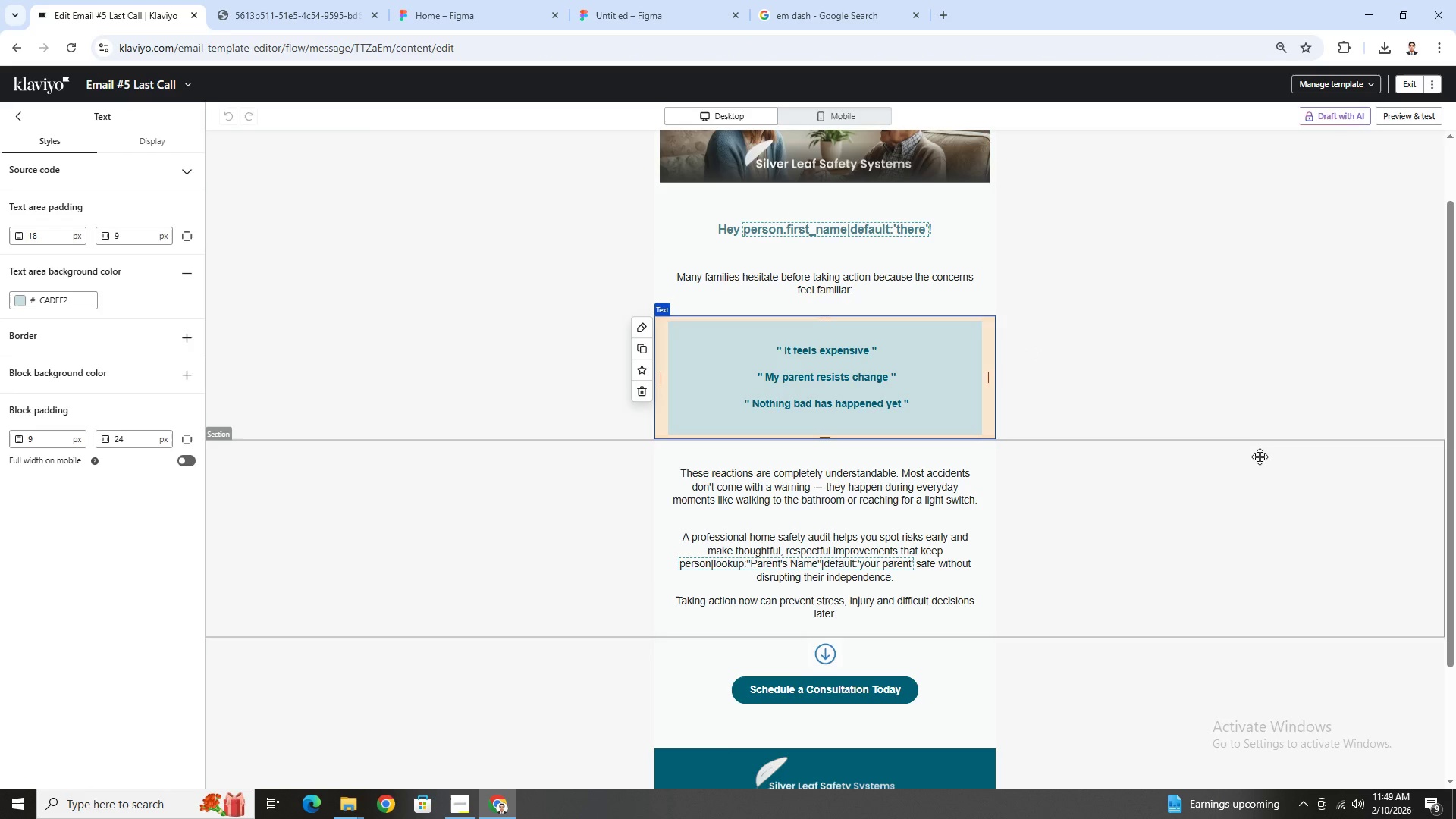 
scroll: coordinate [1260, 463], scroll_direction: up, amount: 2.0
 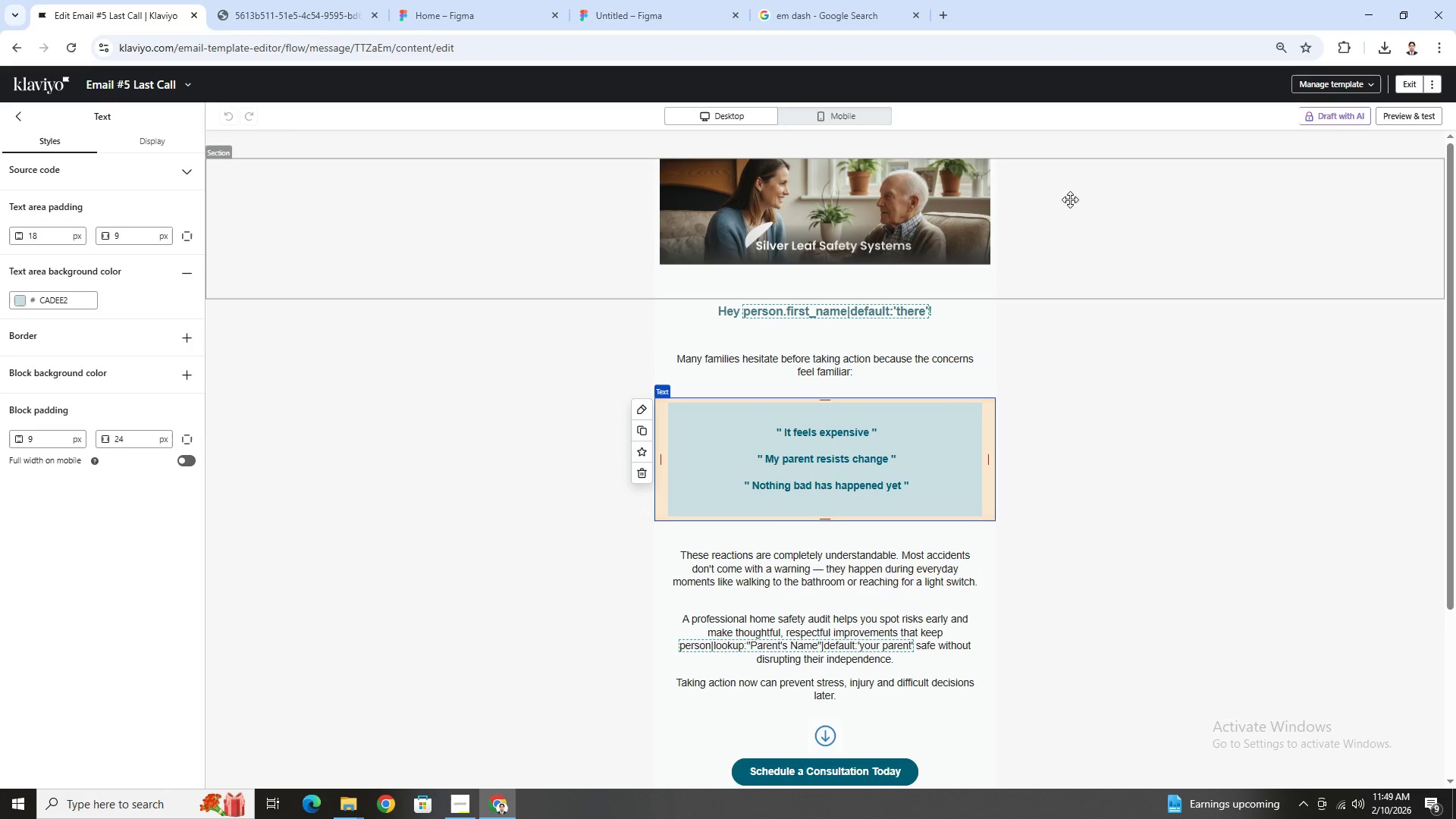 
left_click([866, 124])
 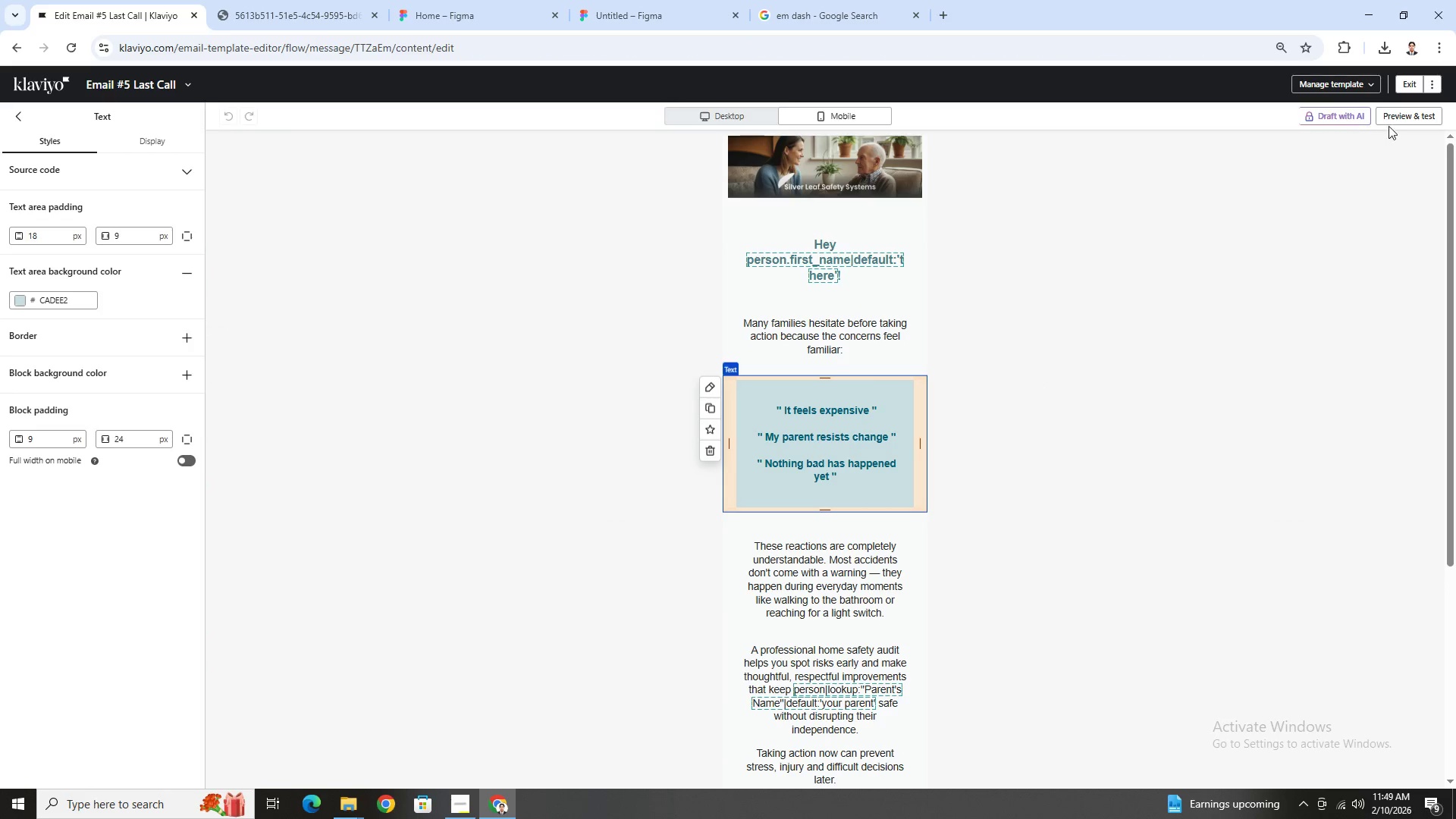 
left_click([1401, 121])
 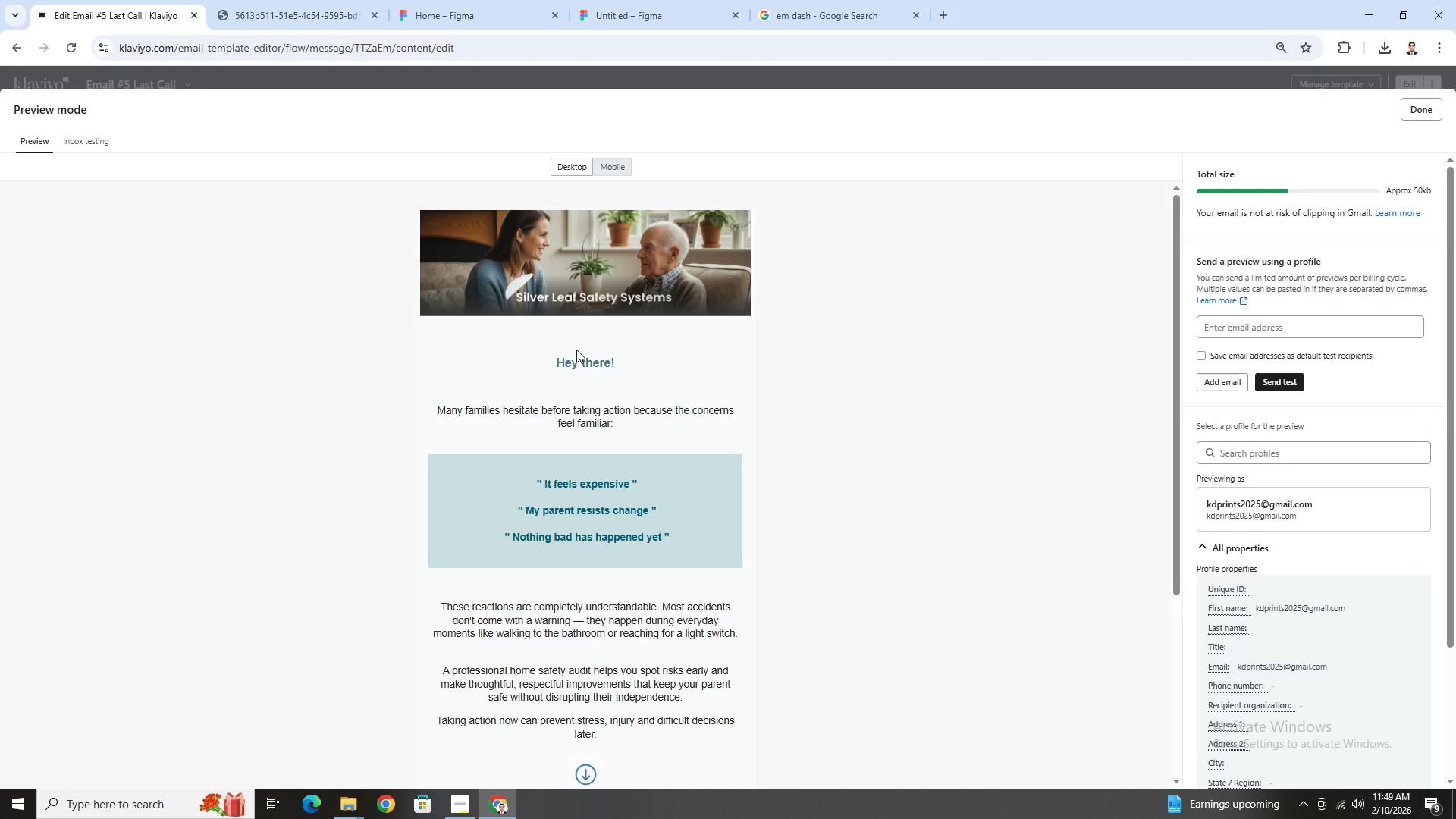 
scroll: coordinate [849, 543], scroll_direction: down, amount: 4.0
 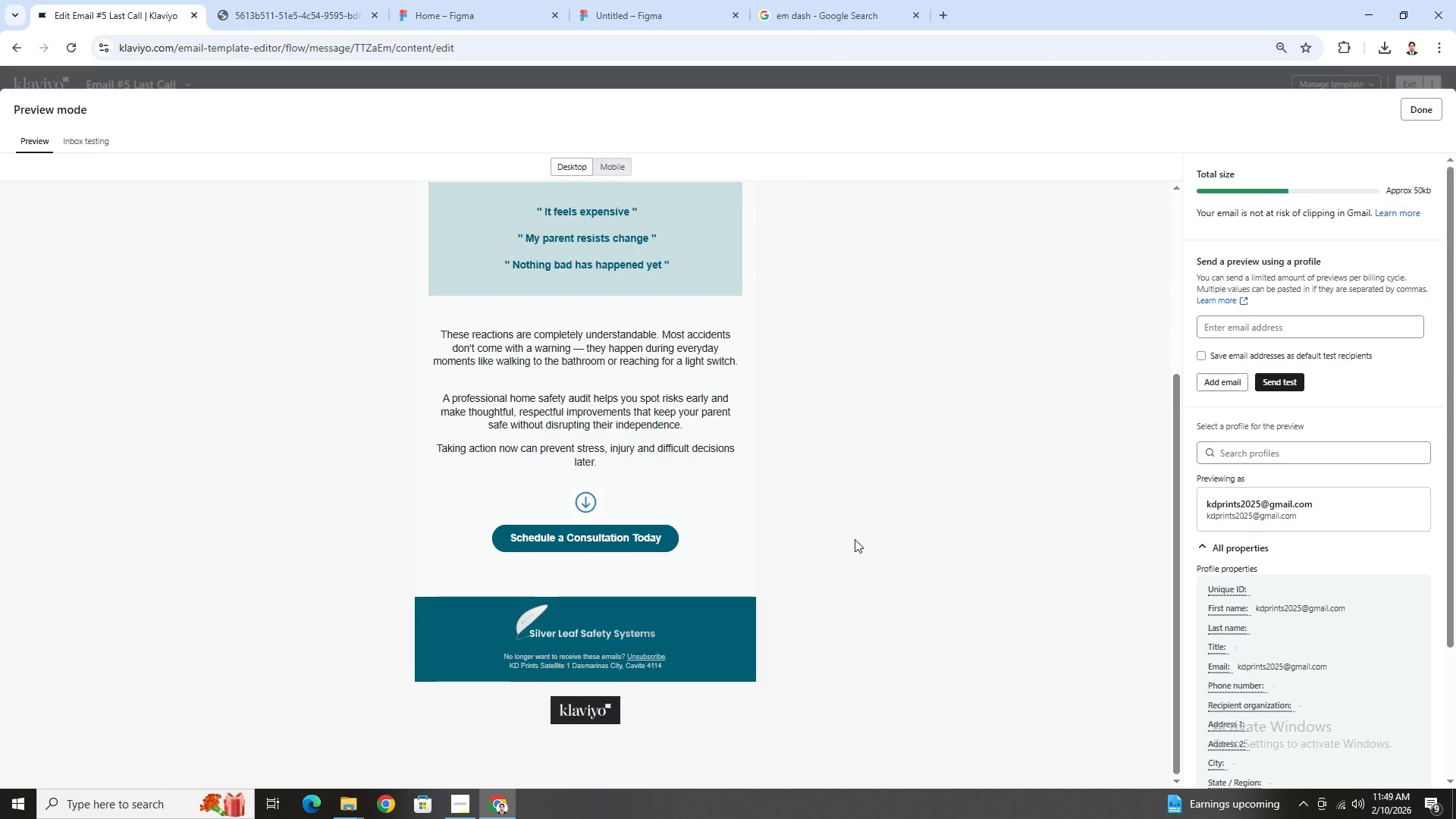 
scroll: coordinate [855, 539], scroll_direction: up, amount: 4.0
 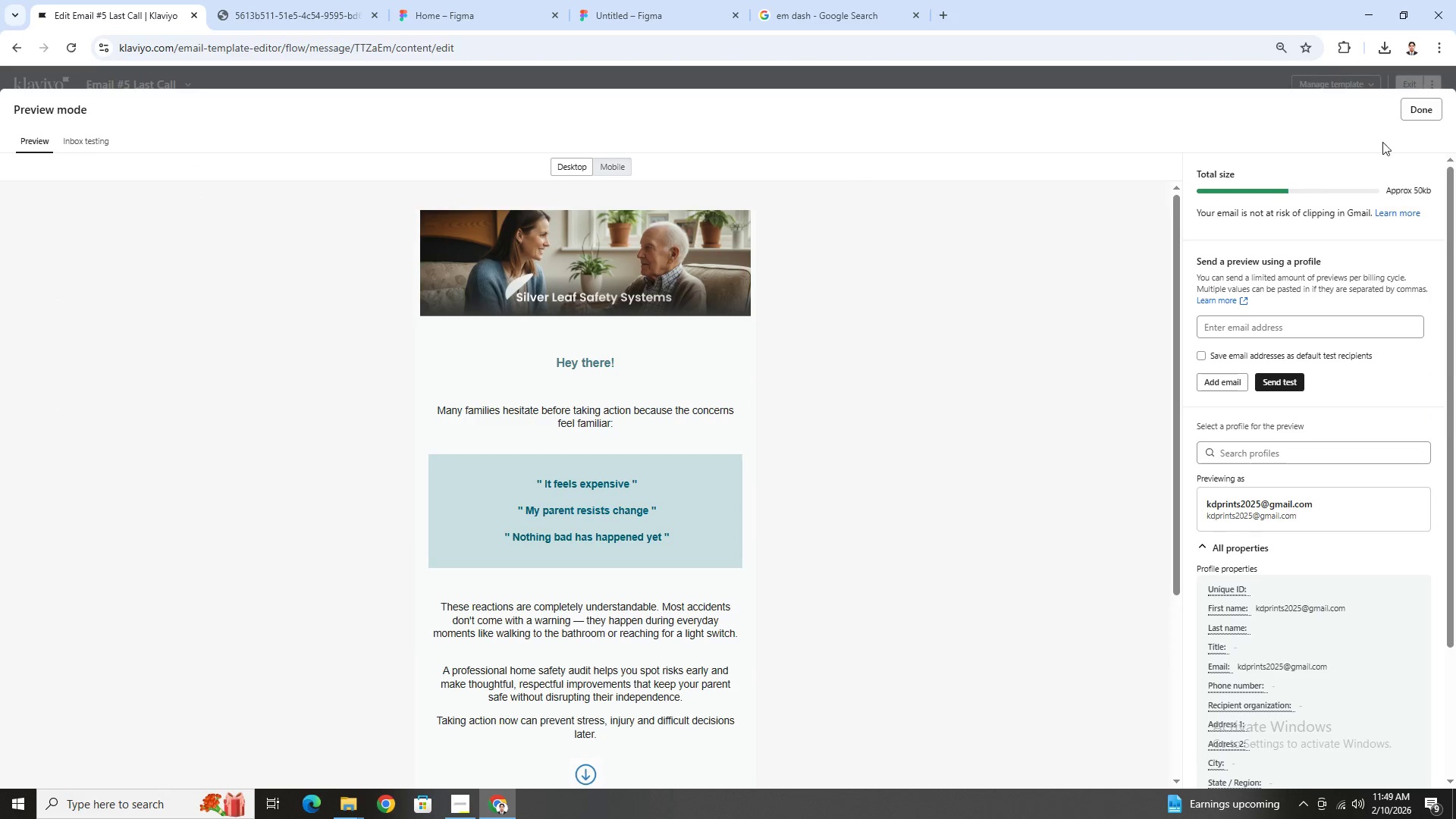 
left_click([1422, 117])
 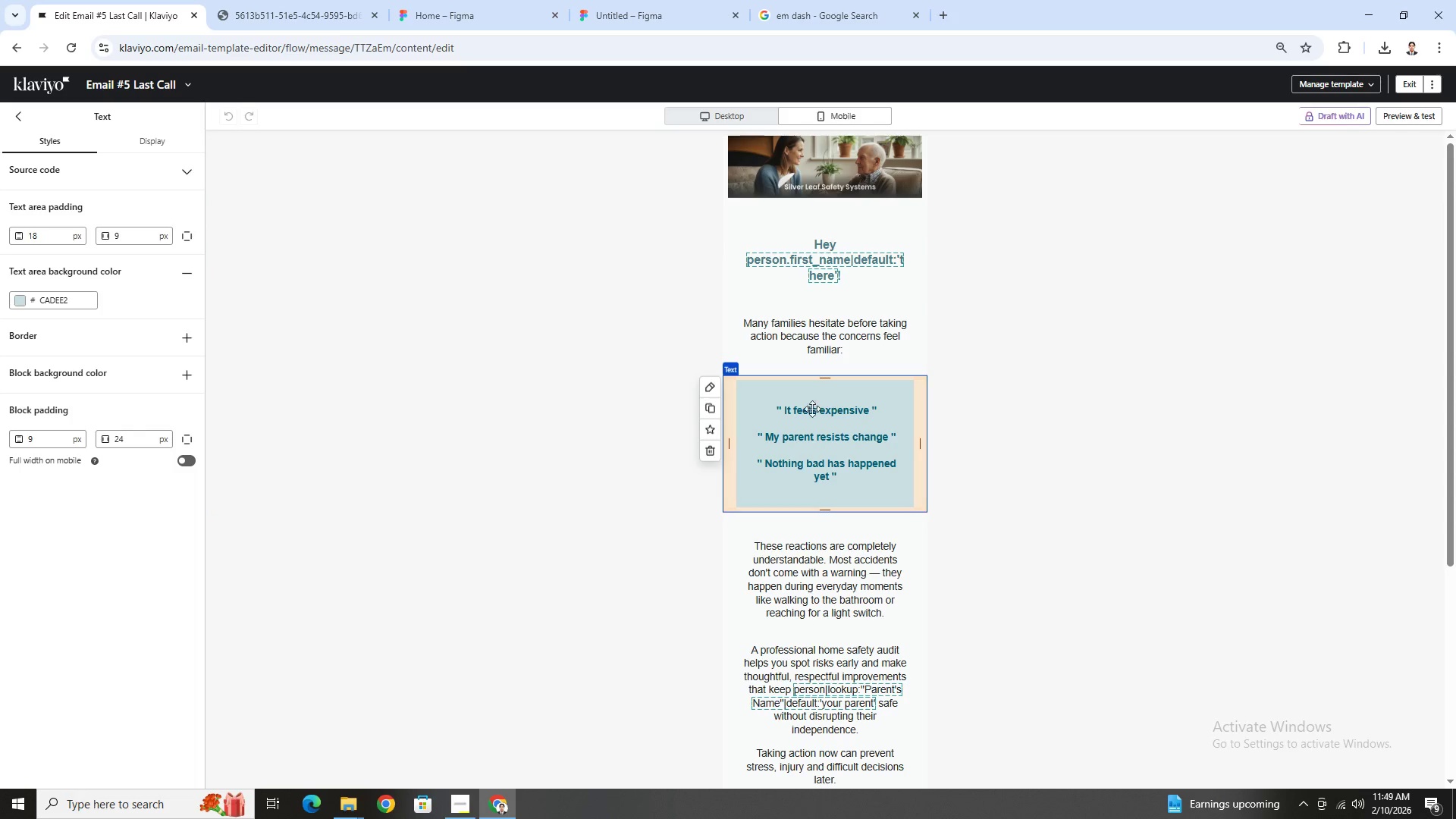 
left_click([878, 410])
 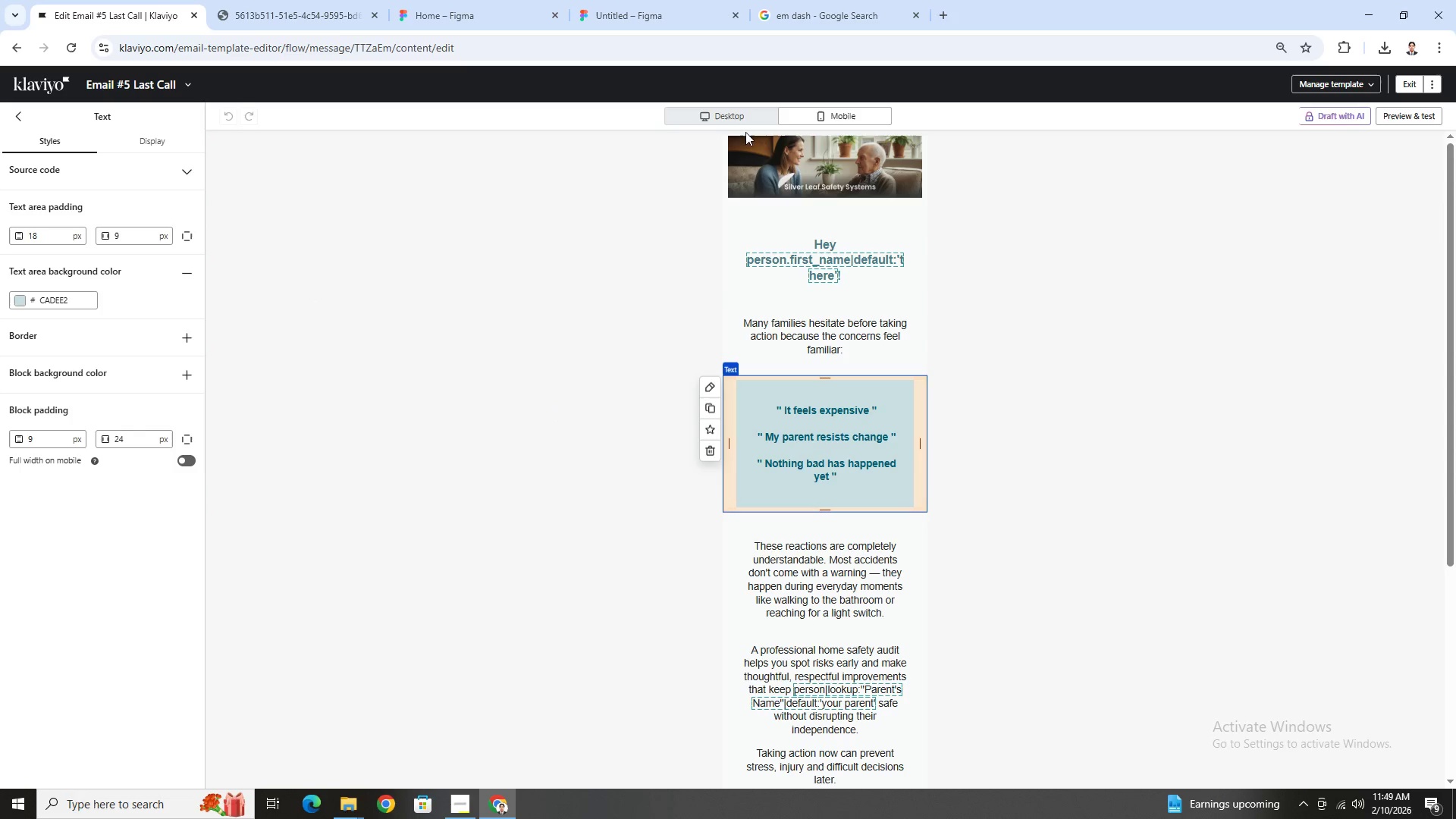 
left_click([730, 123])
 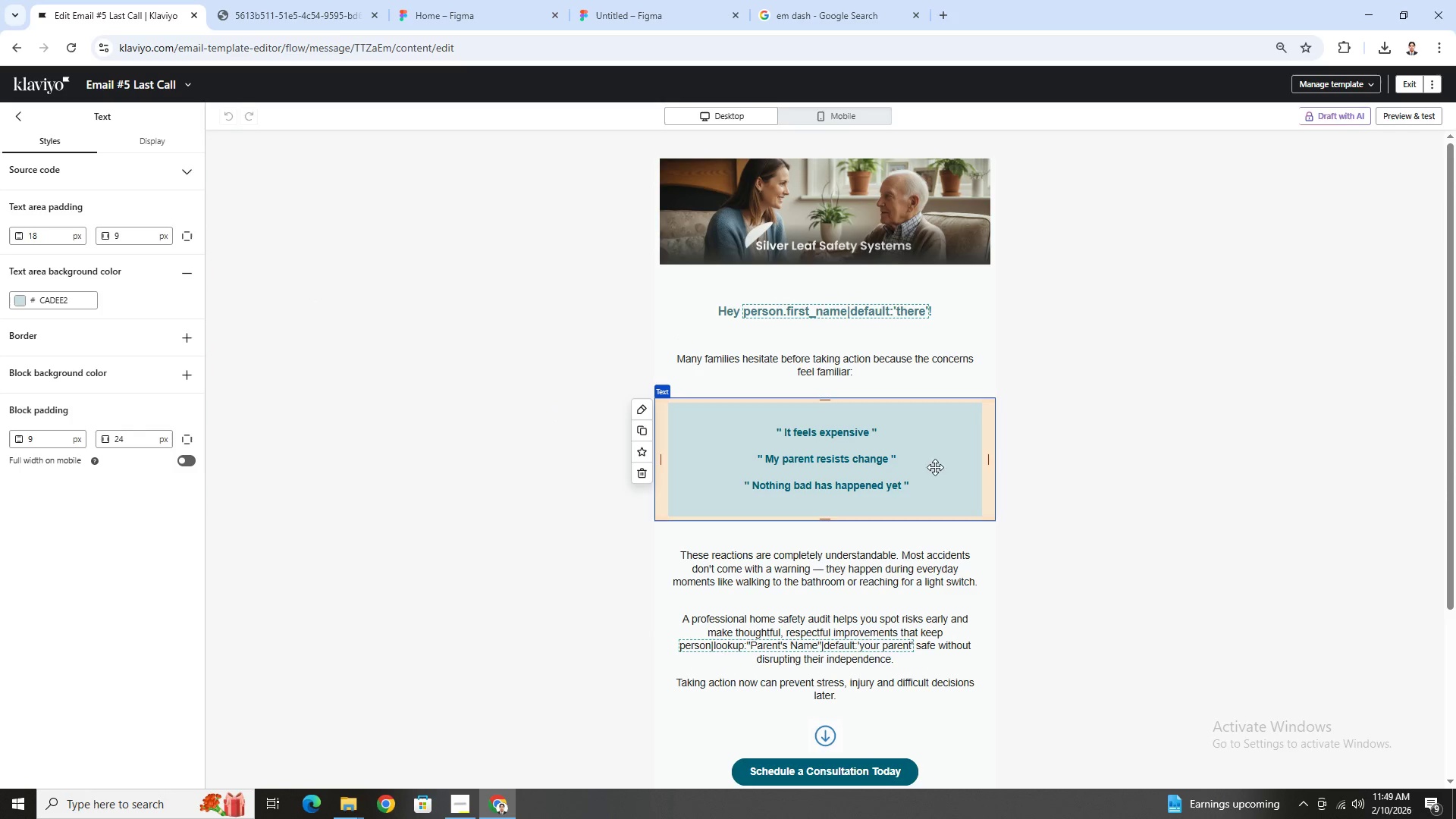 
left_click([942, 463])
 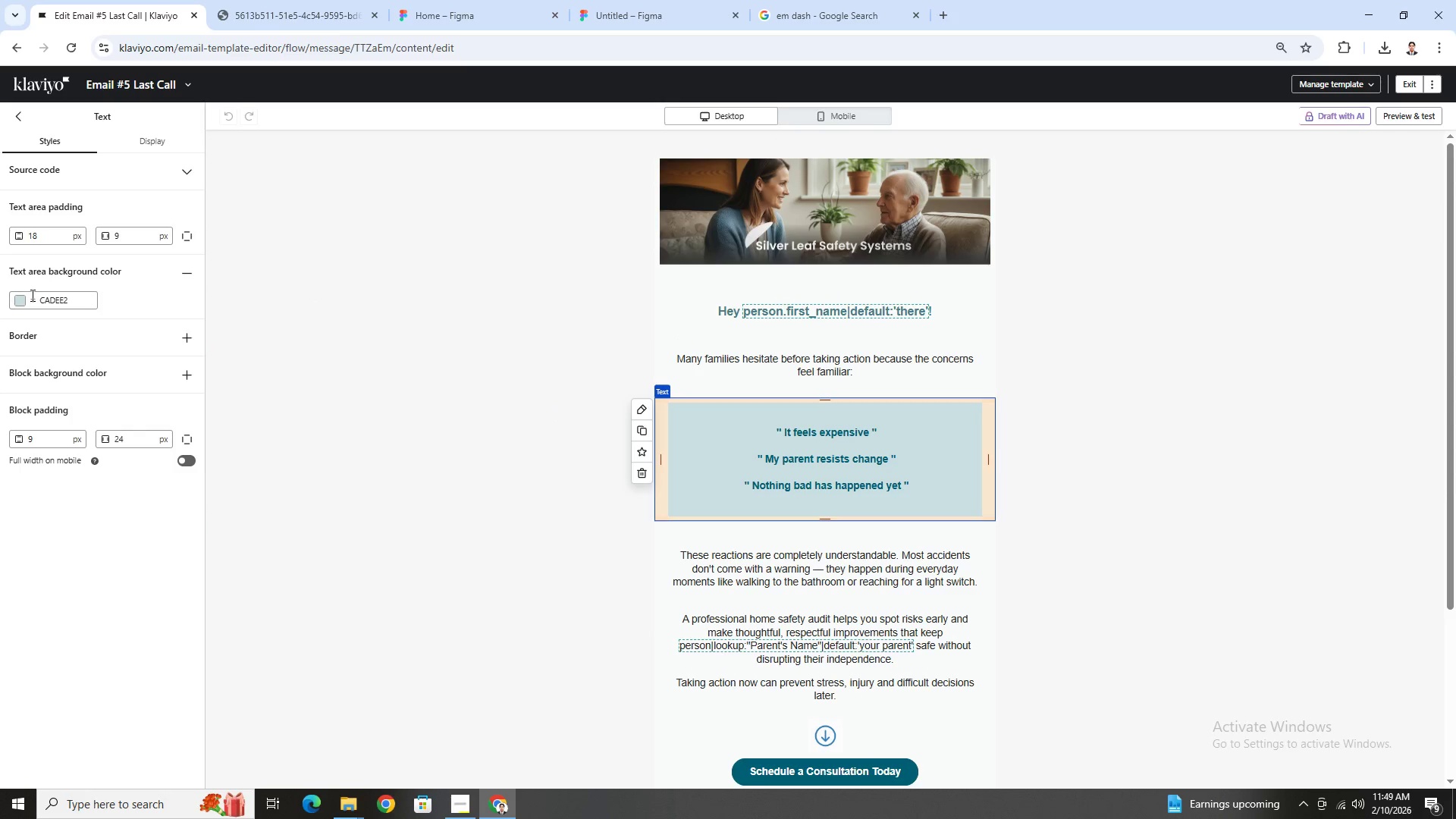 
left_click([22, 300])
 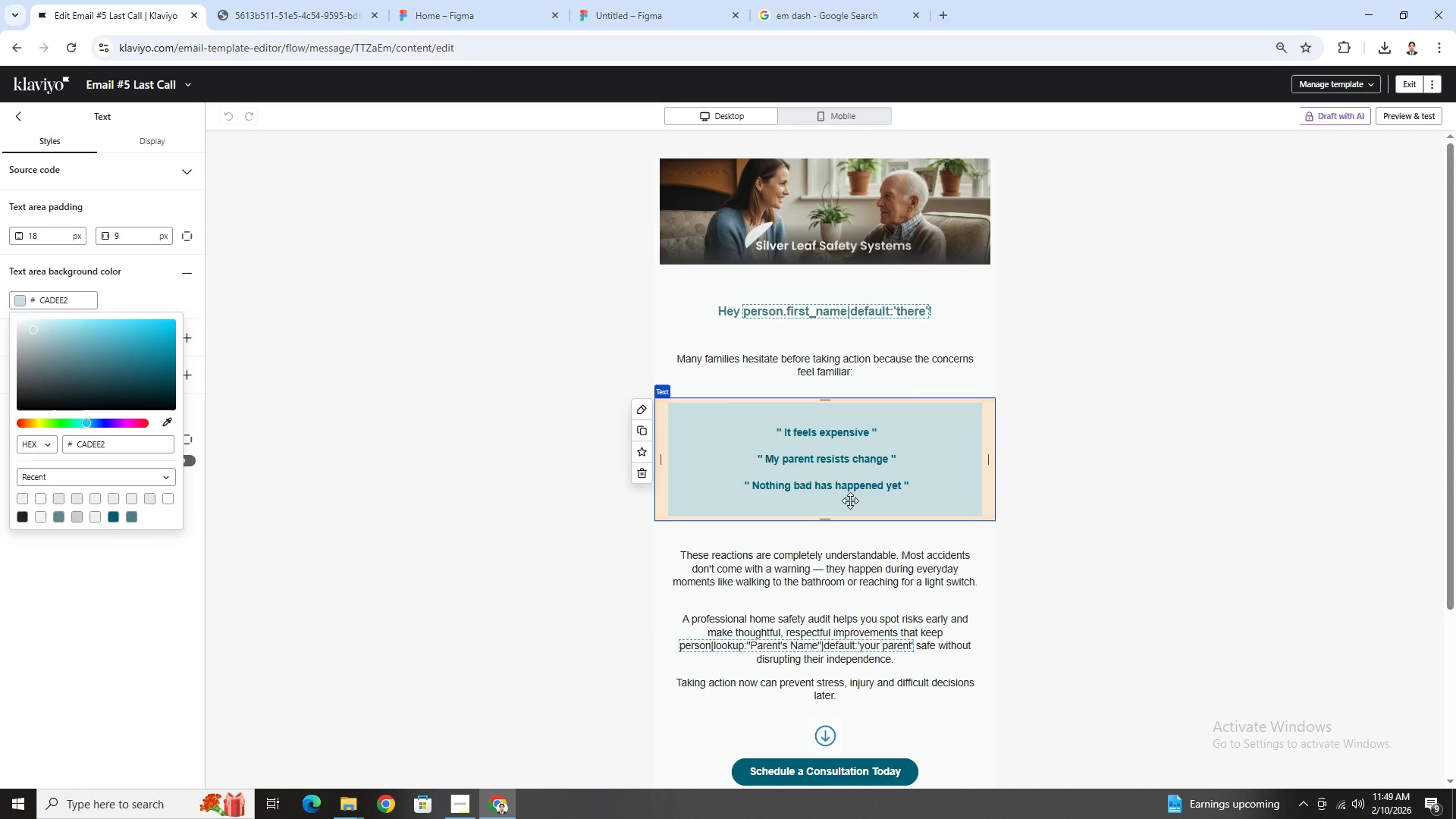 
scroll: coordinate [951, 746], scroll_direction: down, amount: 1.0
 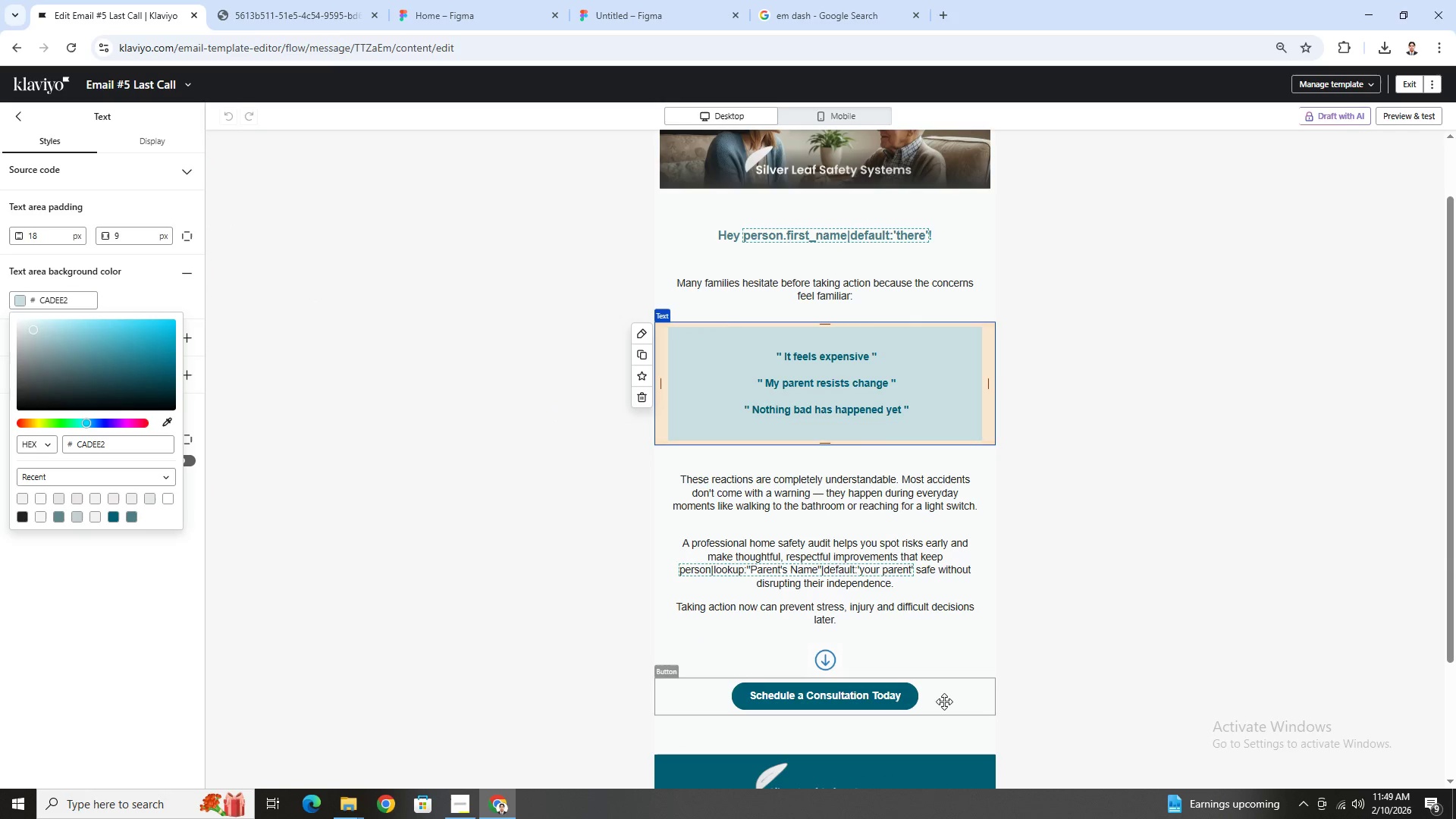 
left_click([944, 701])
 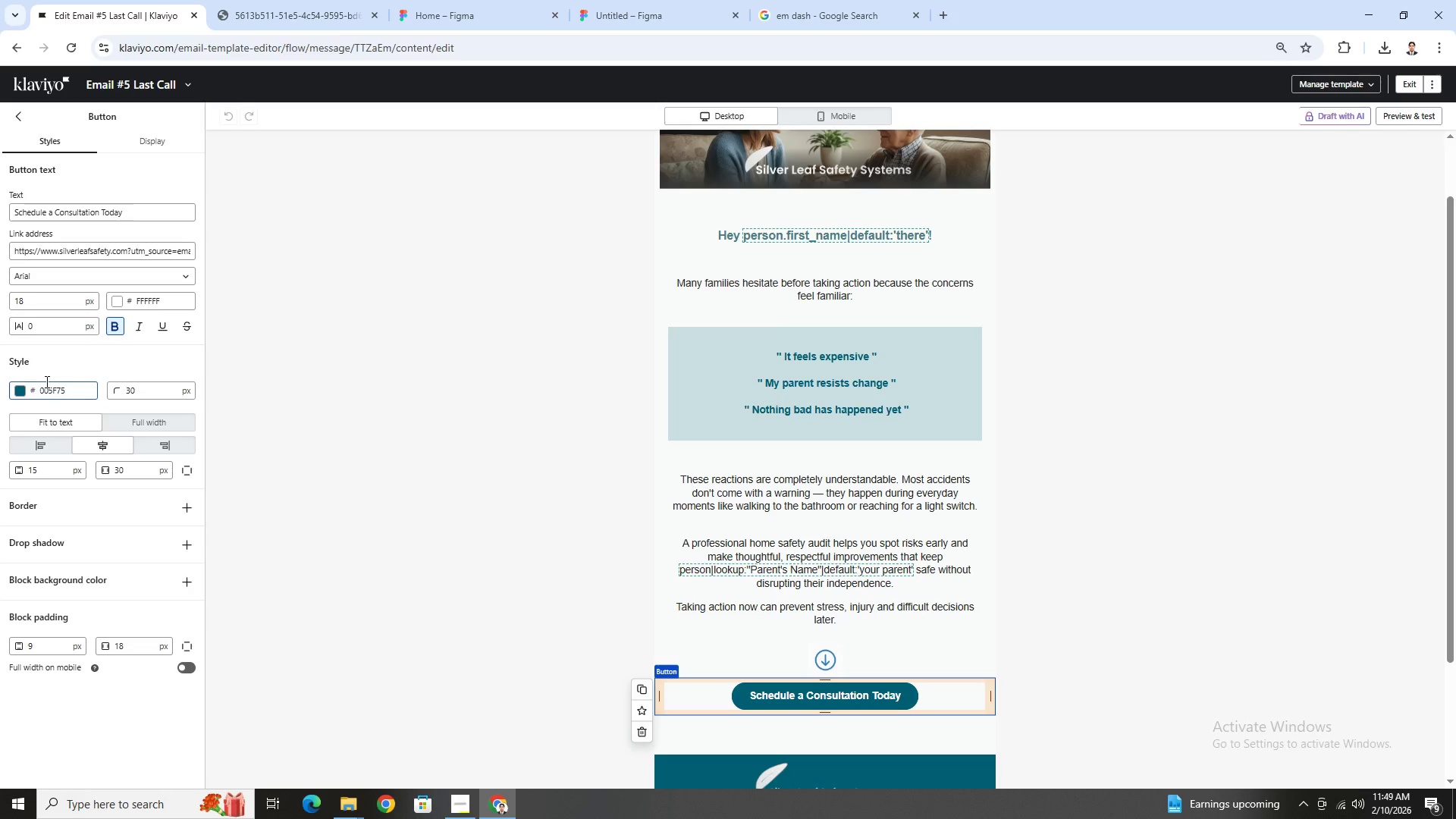 
double_click([50, 387])
 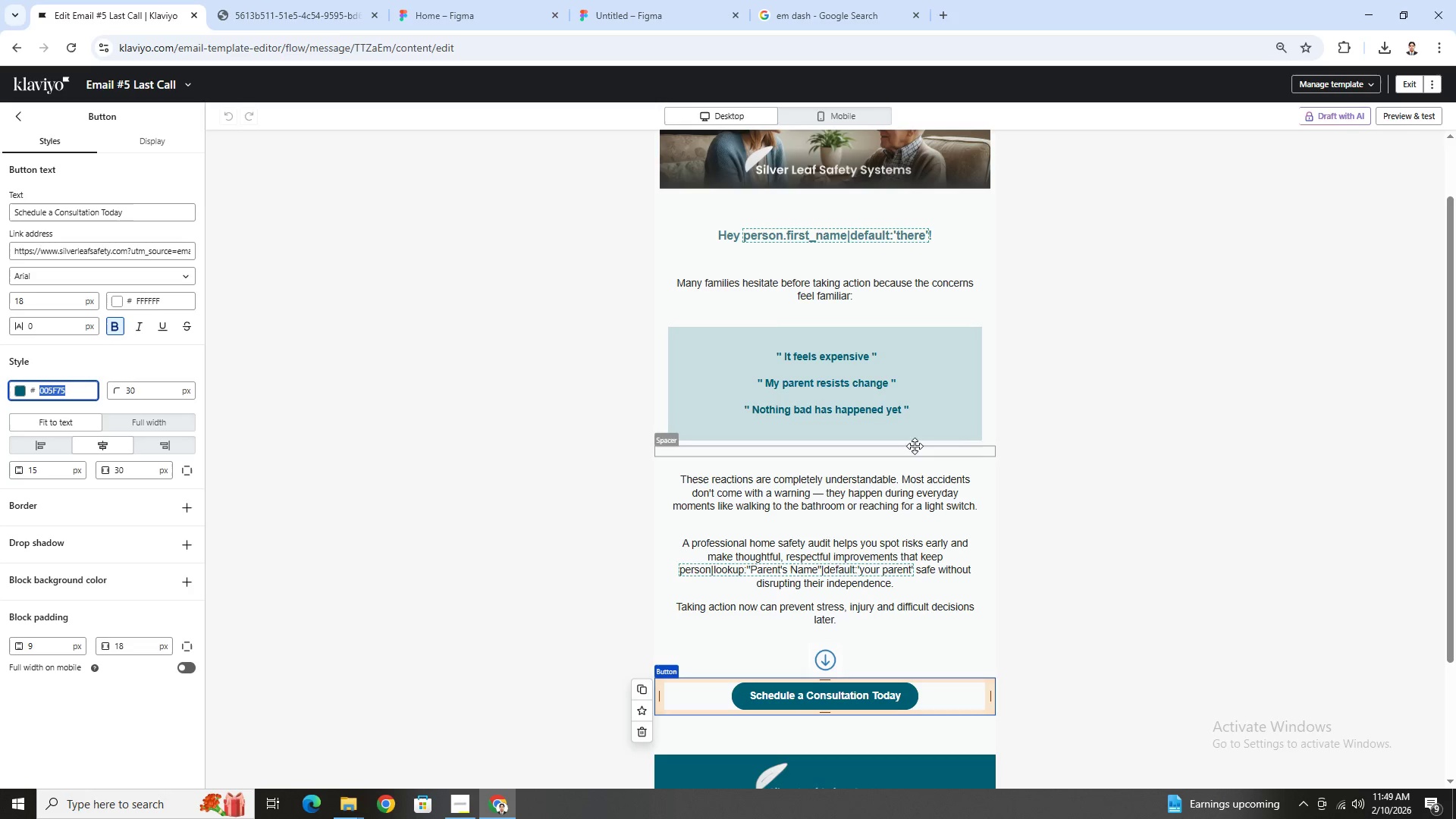 
hold_key(key=ControlLeft, duration=0.91)
 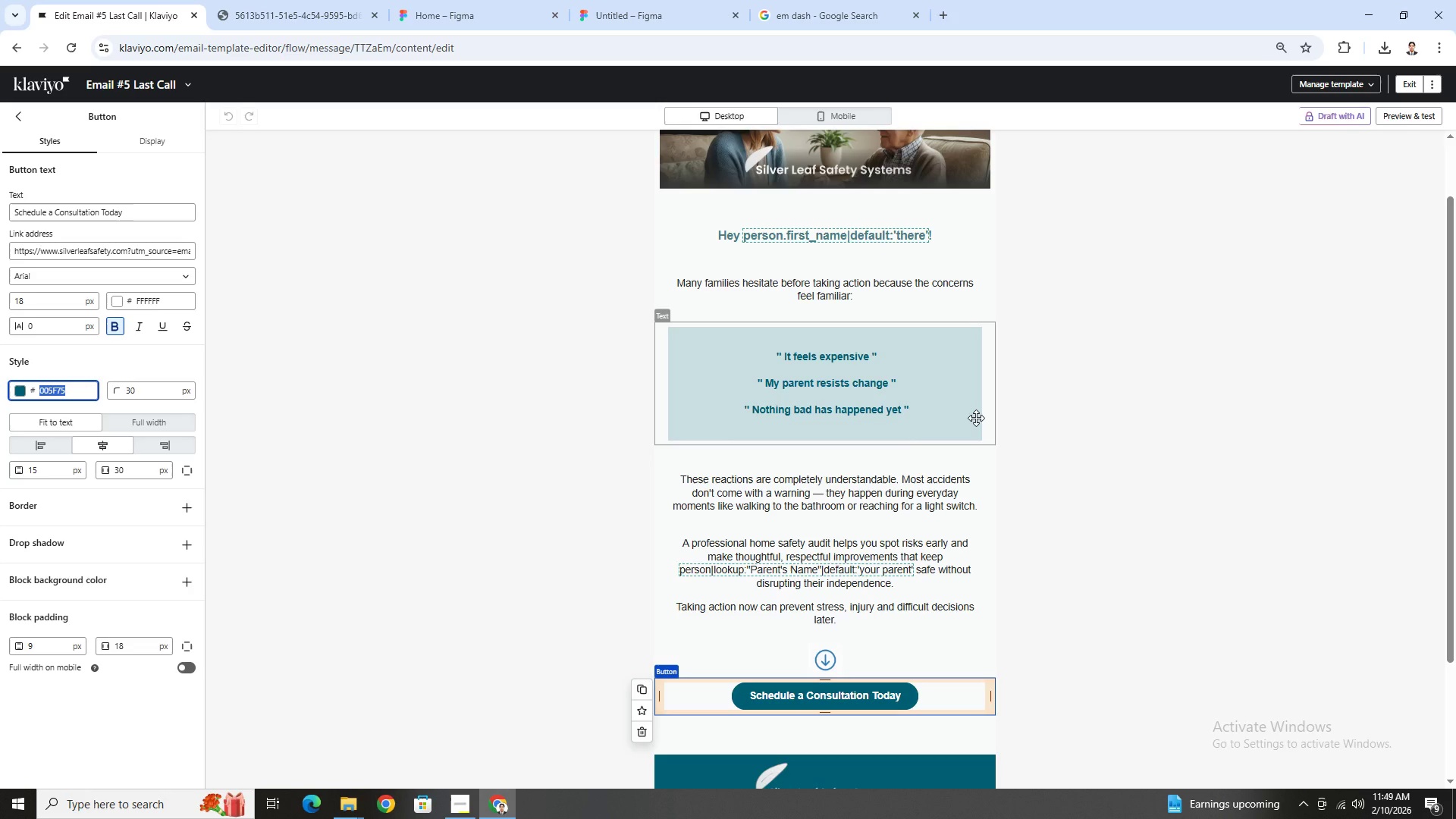 
key(Control+ControlLeft)
 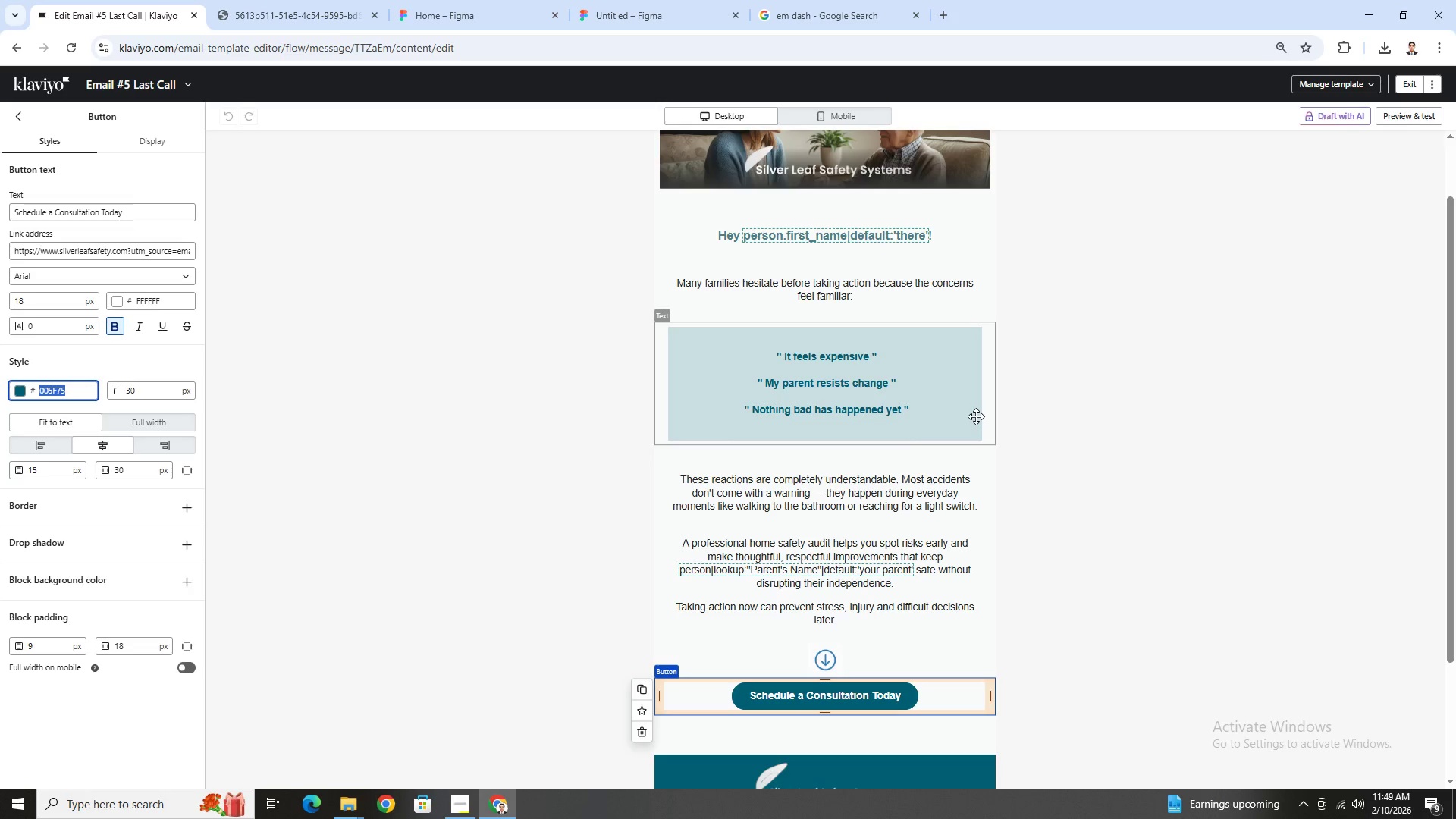 
key(Control+C)
 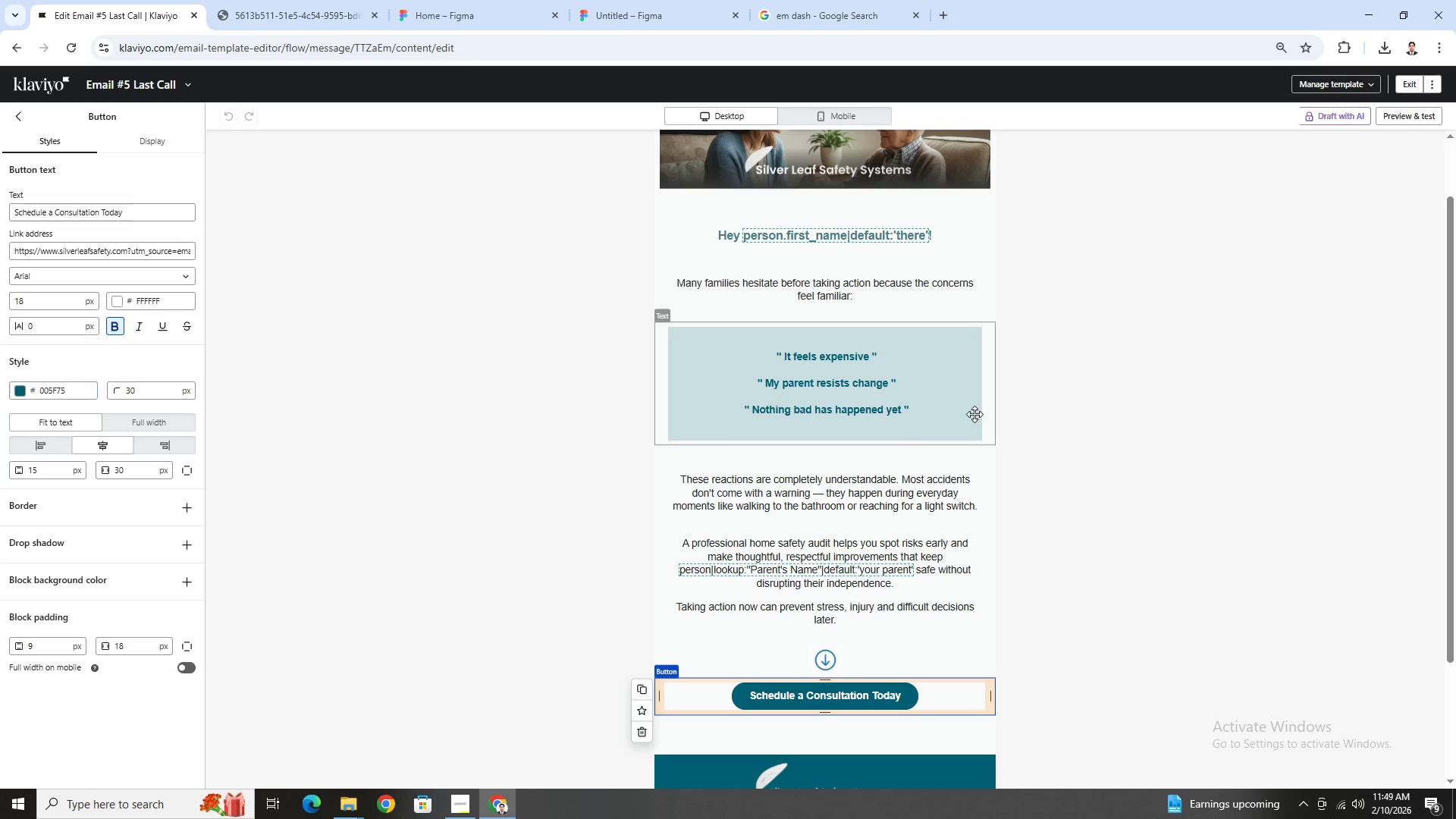 
left_click([974, 414])
 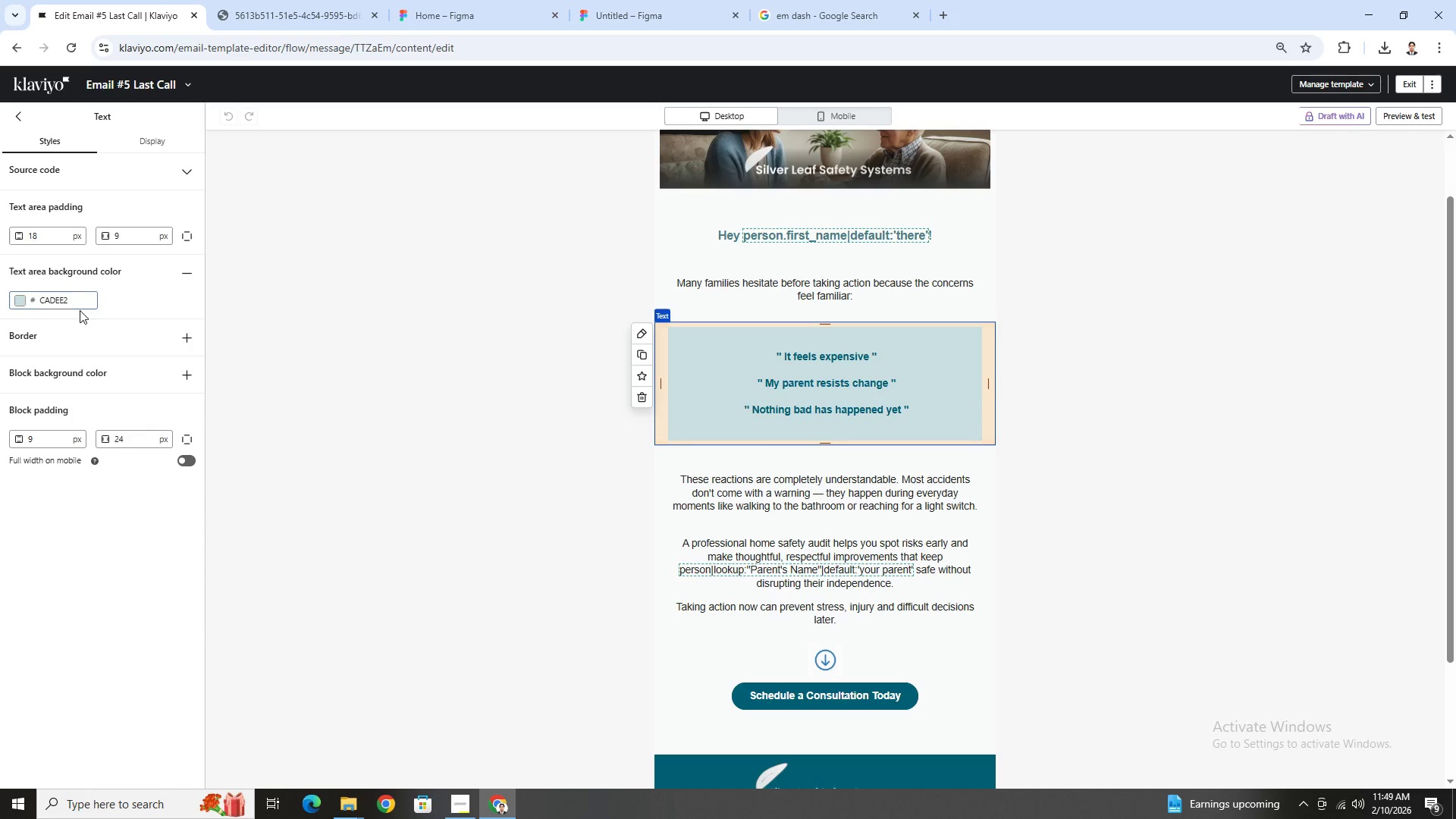 
double_click([76, 302])
 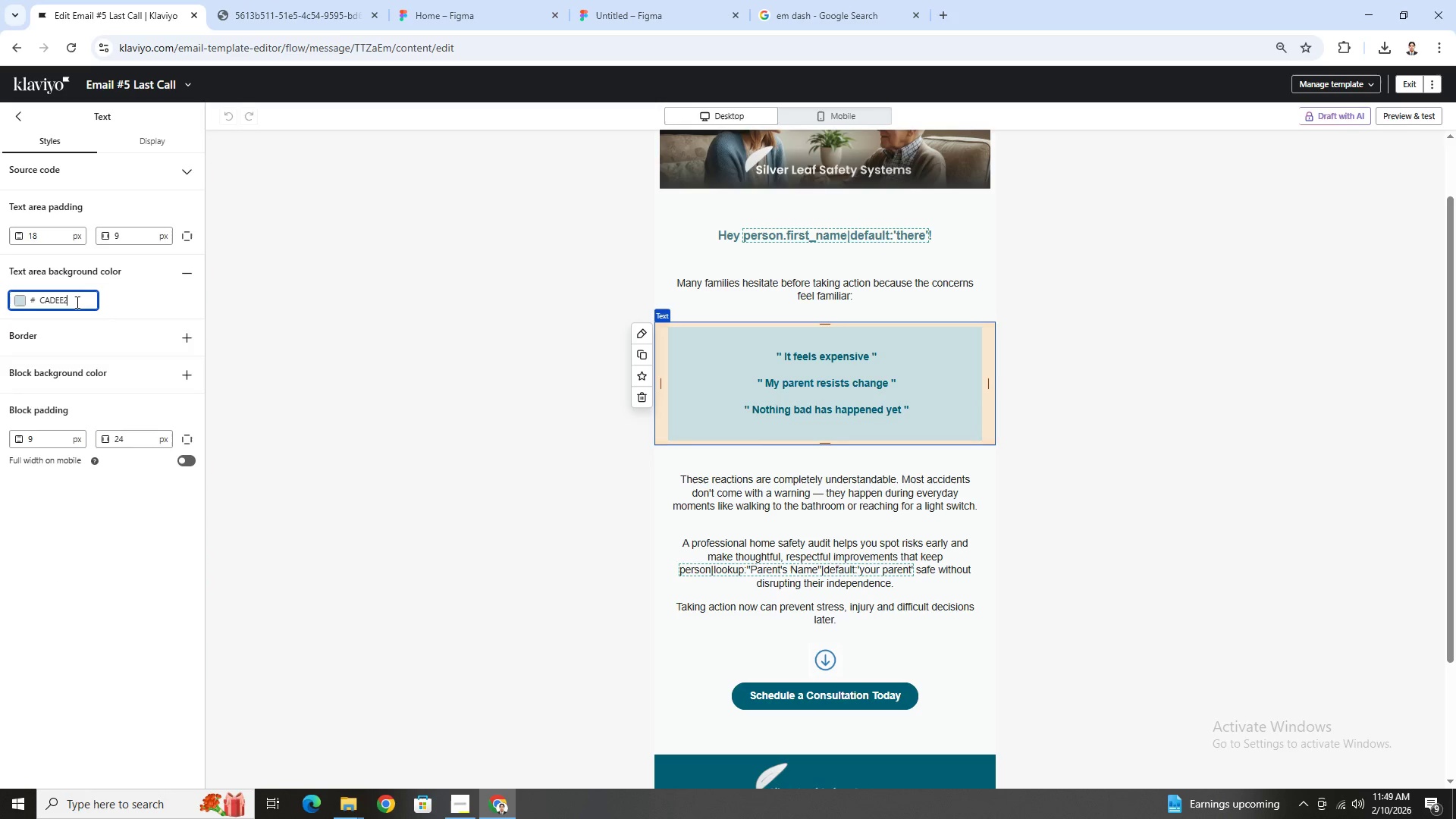 
triple_click([76, 302])
 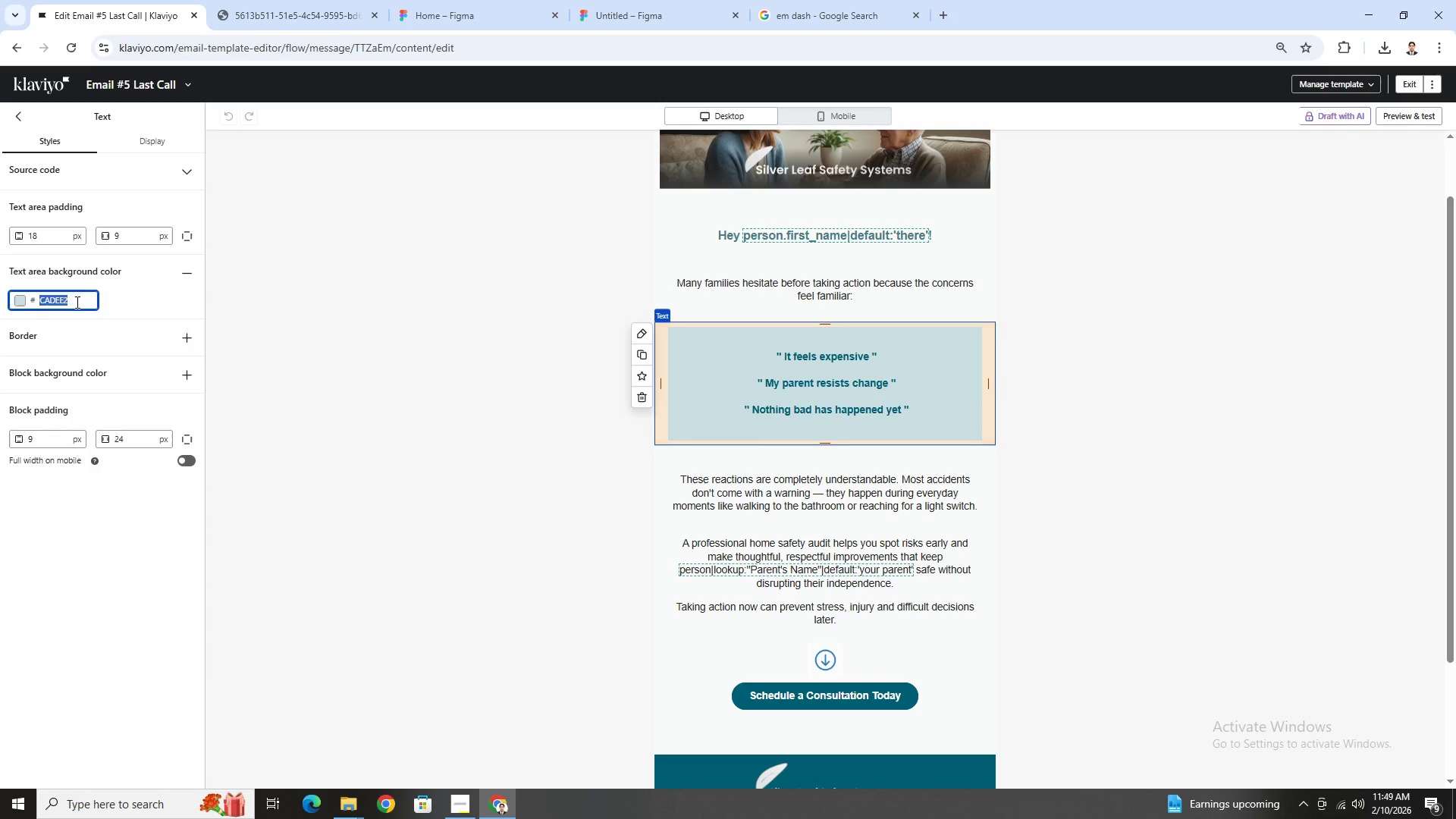 
key(Control+V)
 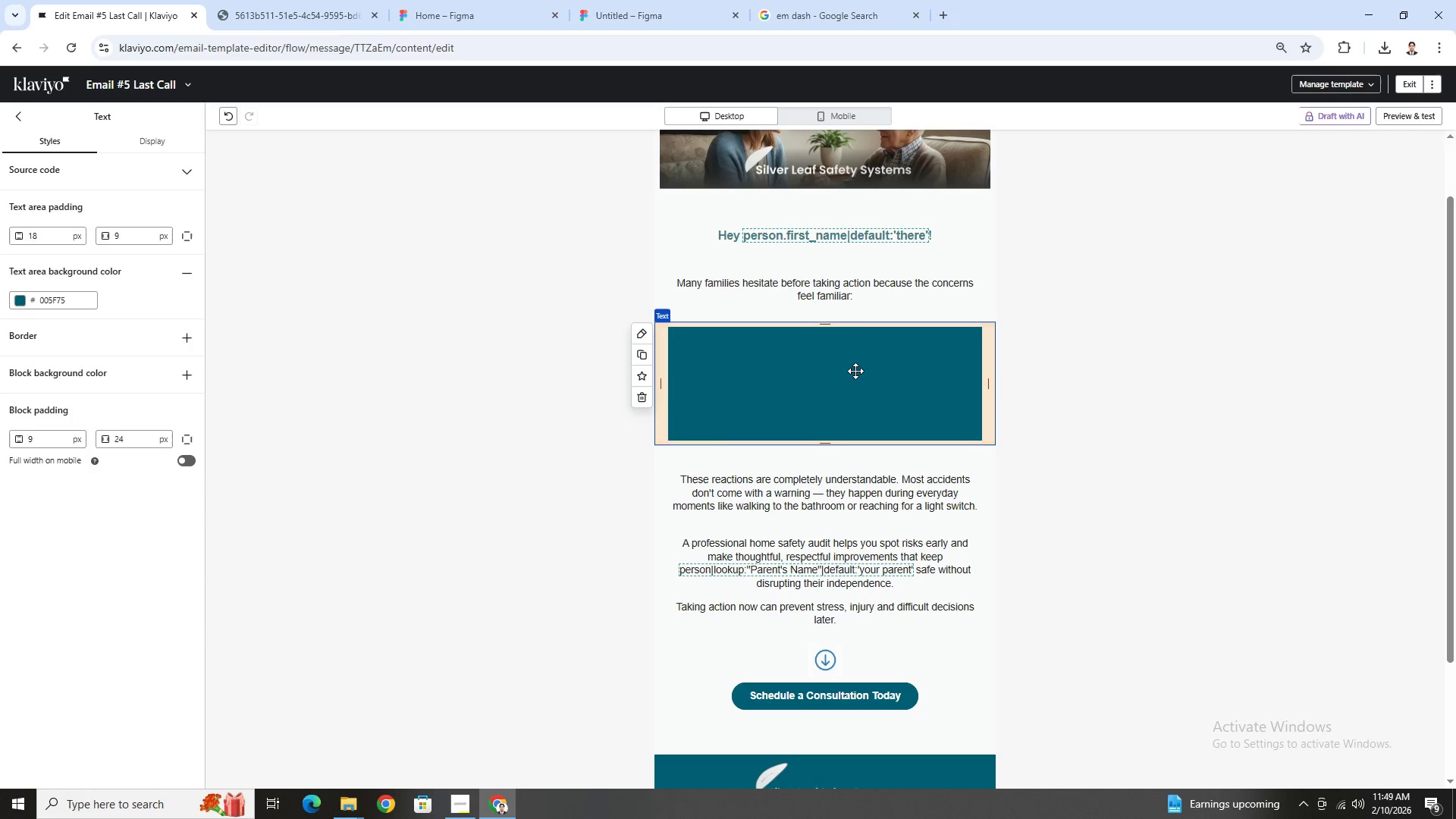 
double_click([855, 371])
 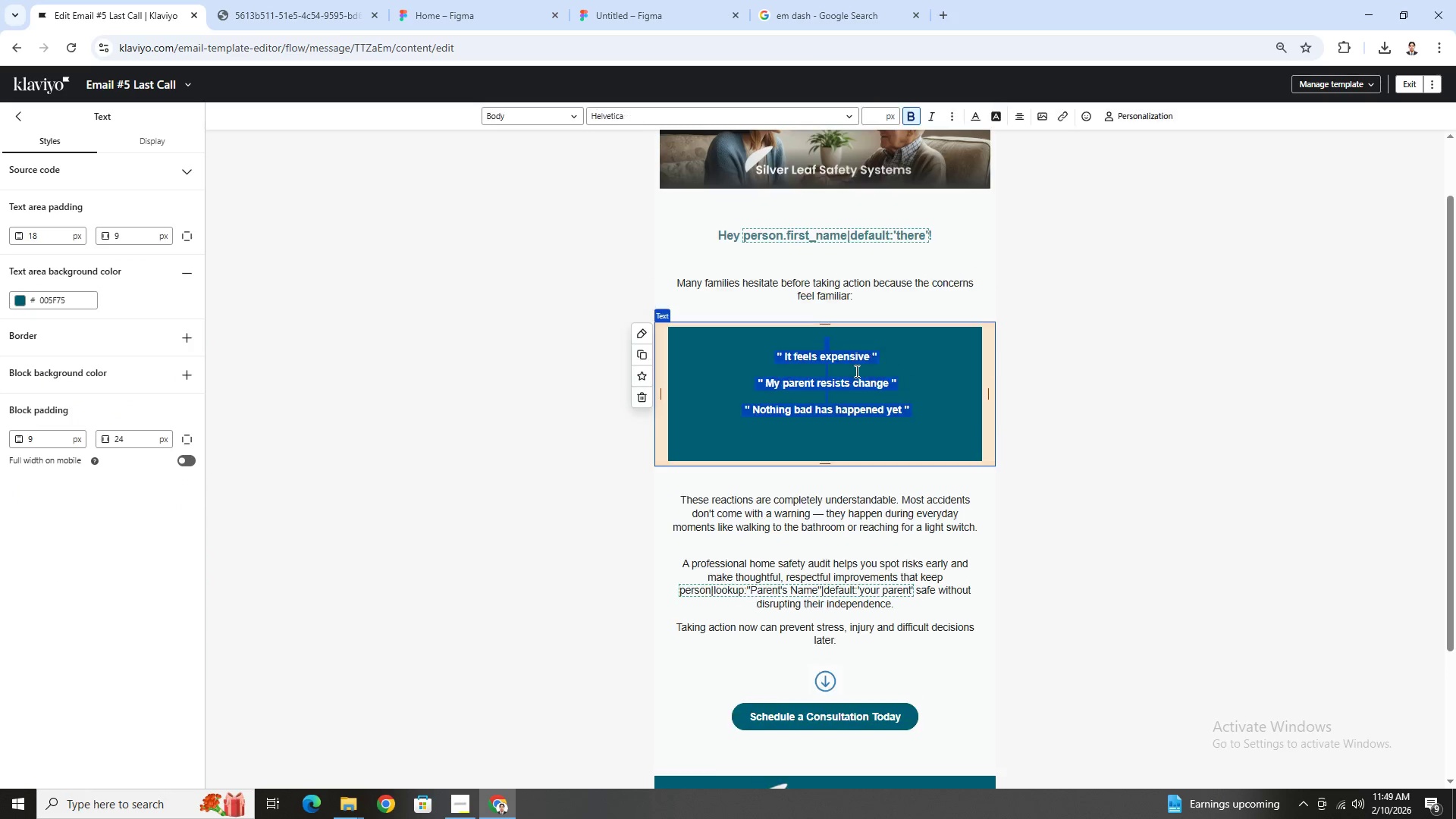 
key(Control+ControlLeft)
 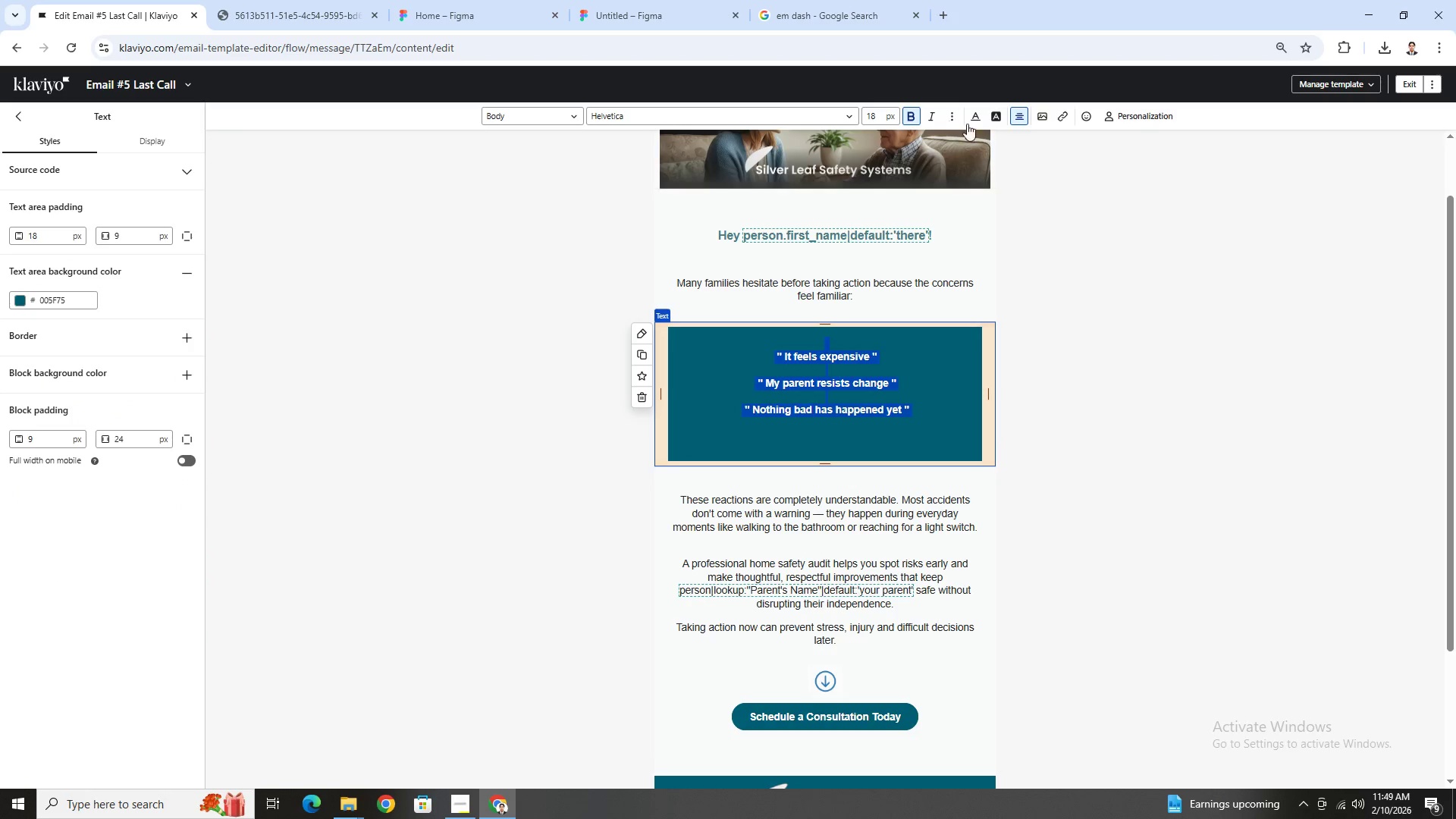 
left_click([975, 121])
 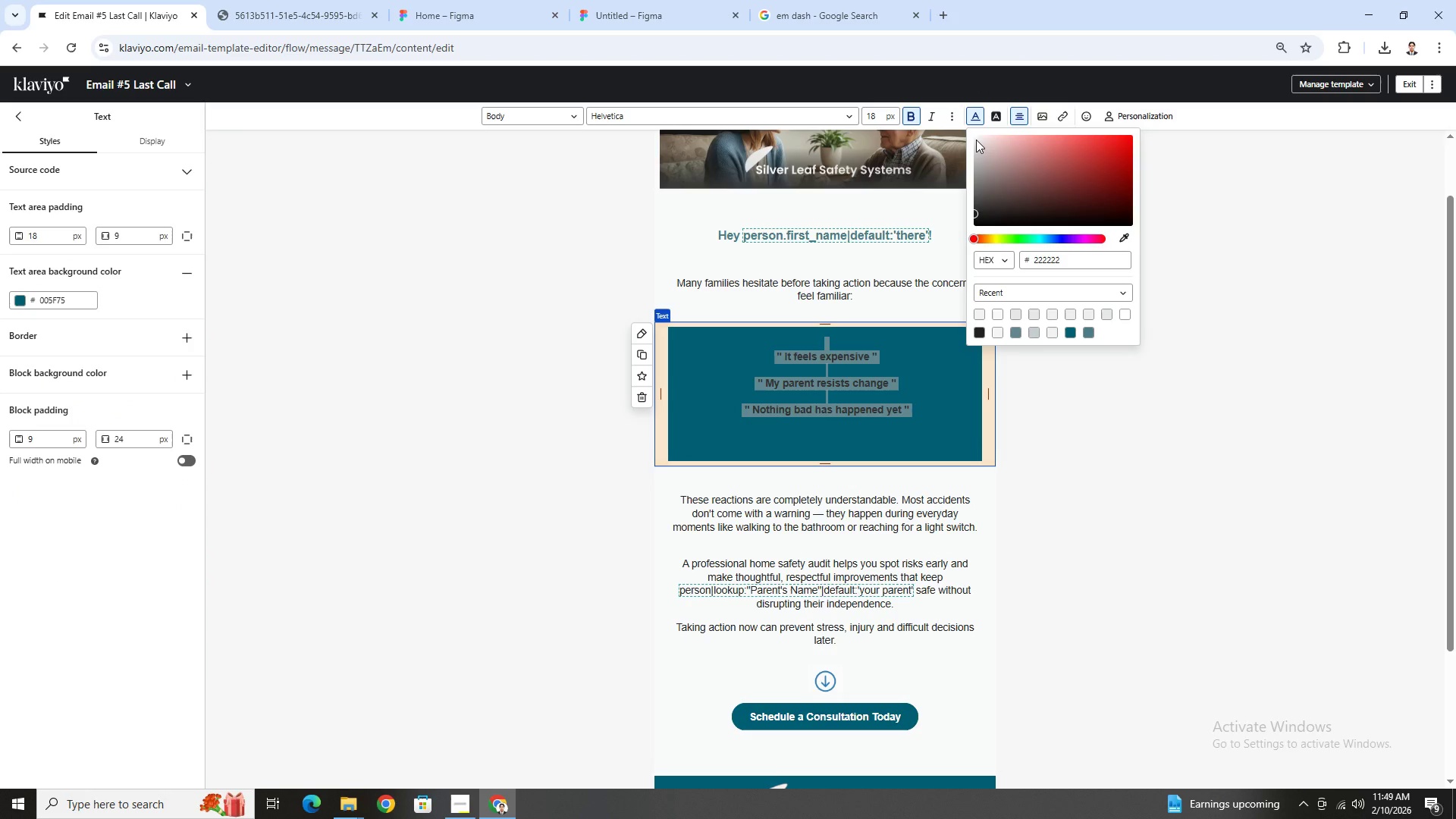 
left_click([976, 140])
 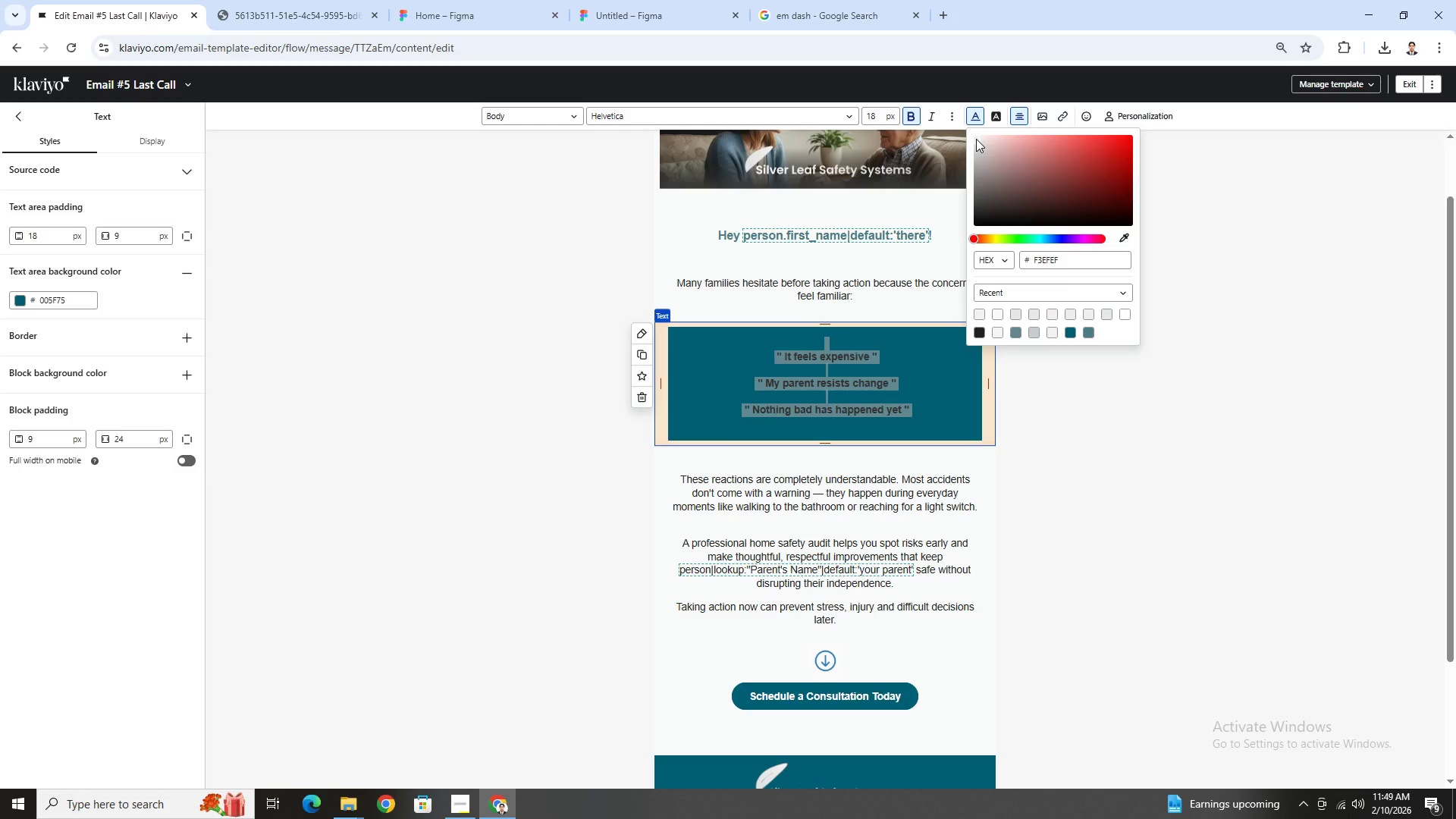 
left_click_drag(start_coordinate=[976, 139], to_coordinate=[966, 138])
 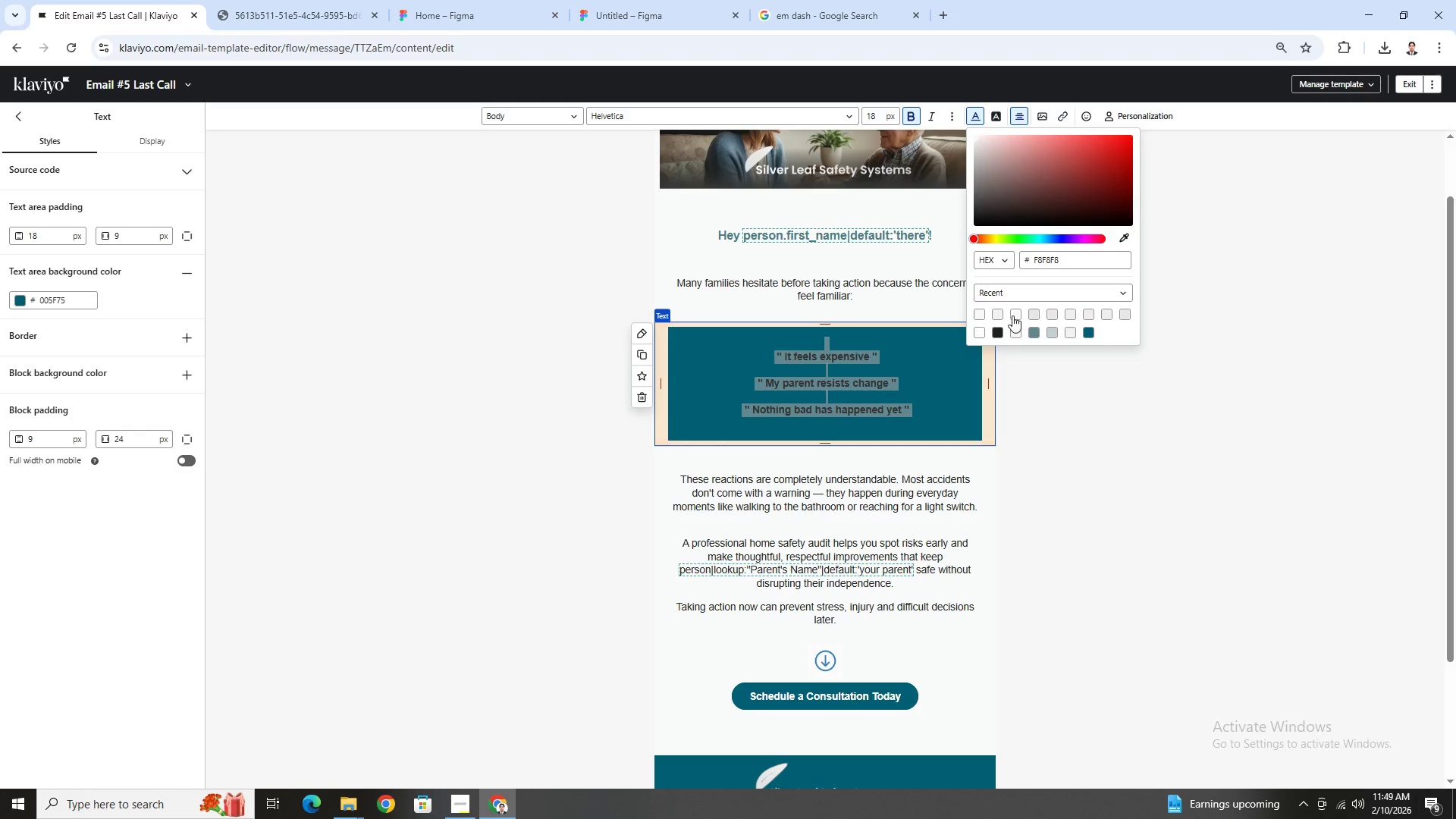 
wait(5.12)
 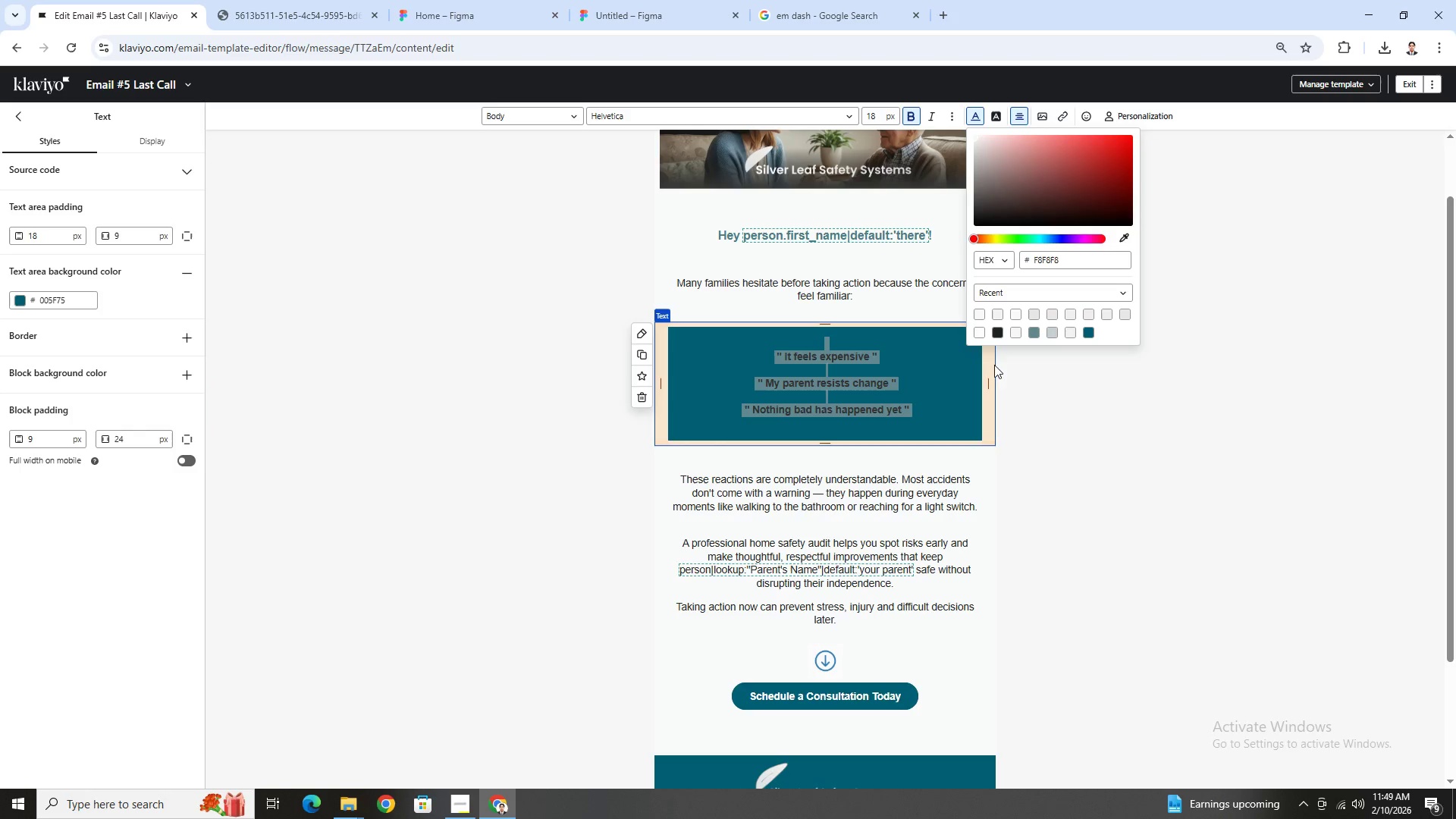 
left_click([981, 315])
 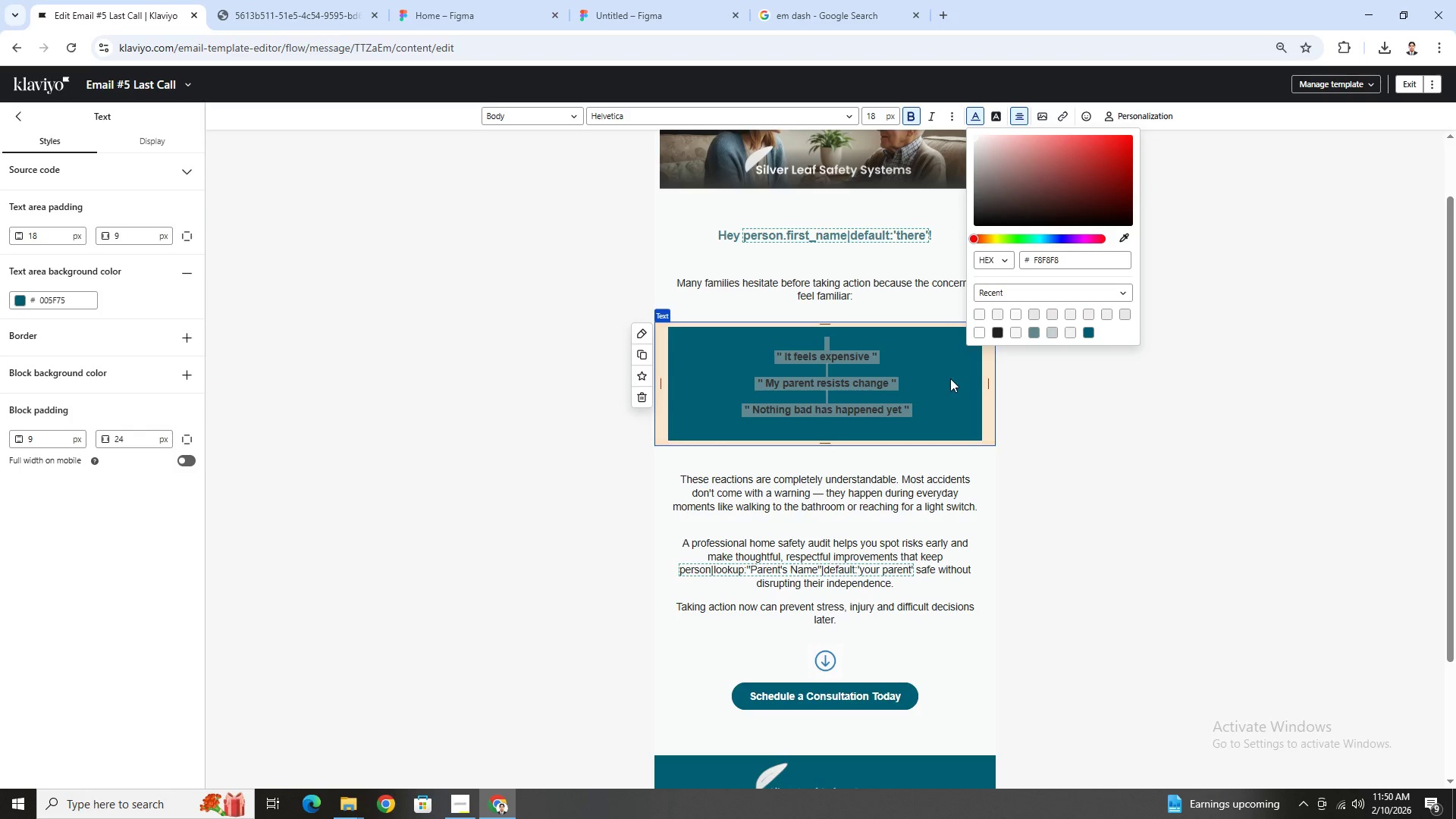 
left_click([952, 382])
 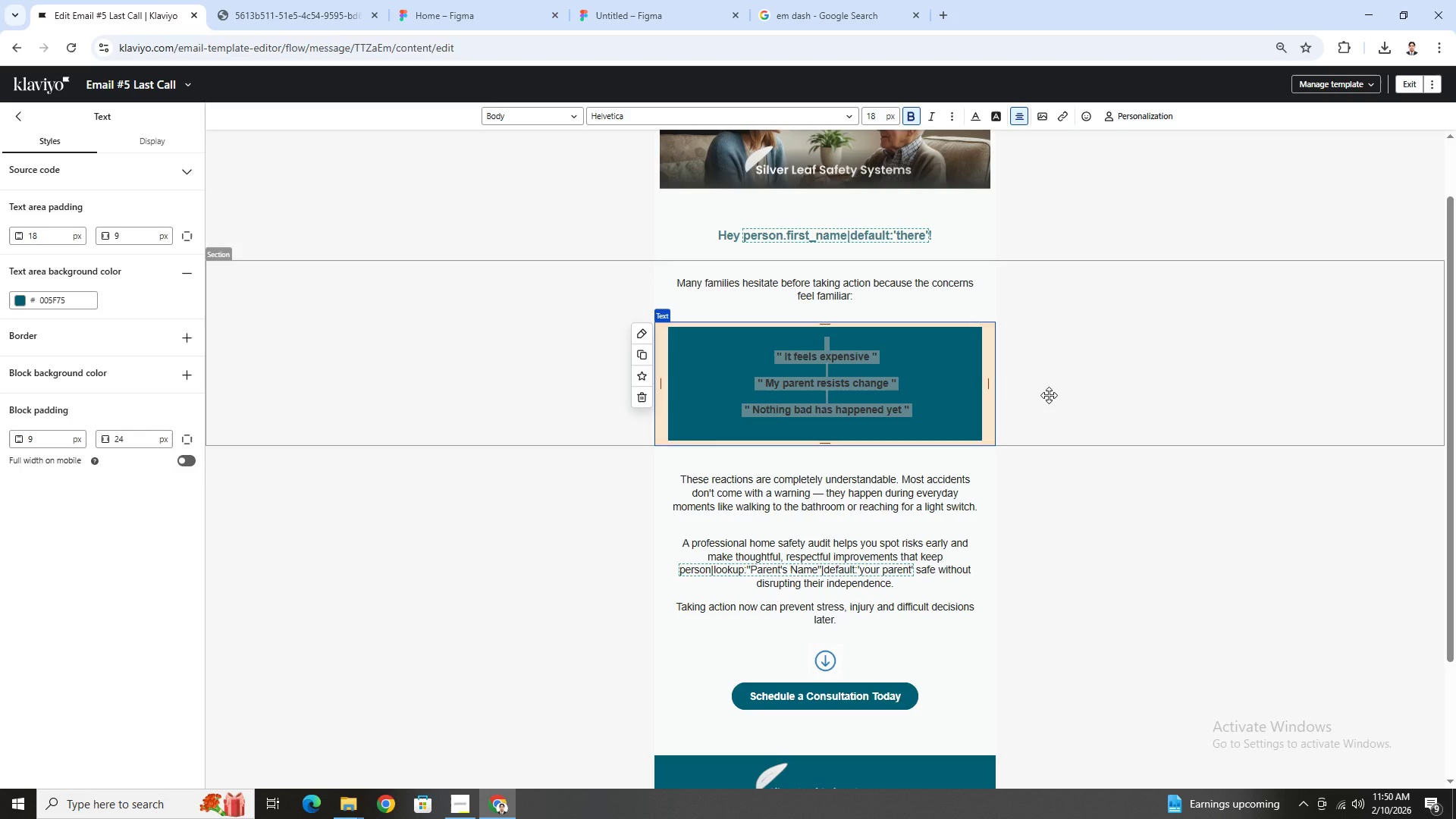 
left_click([1049, 395])
 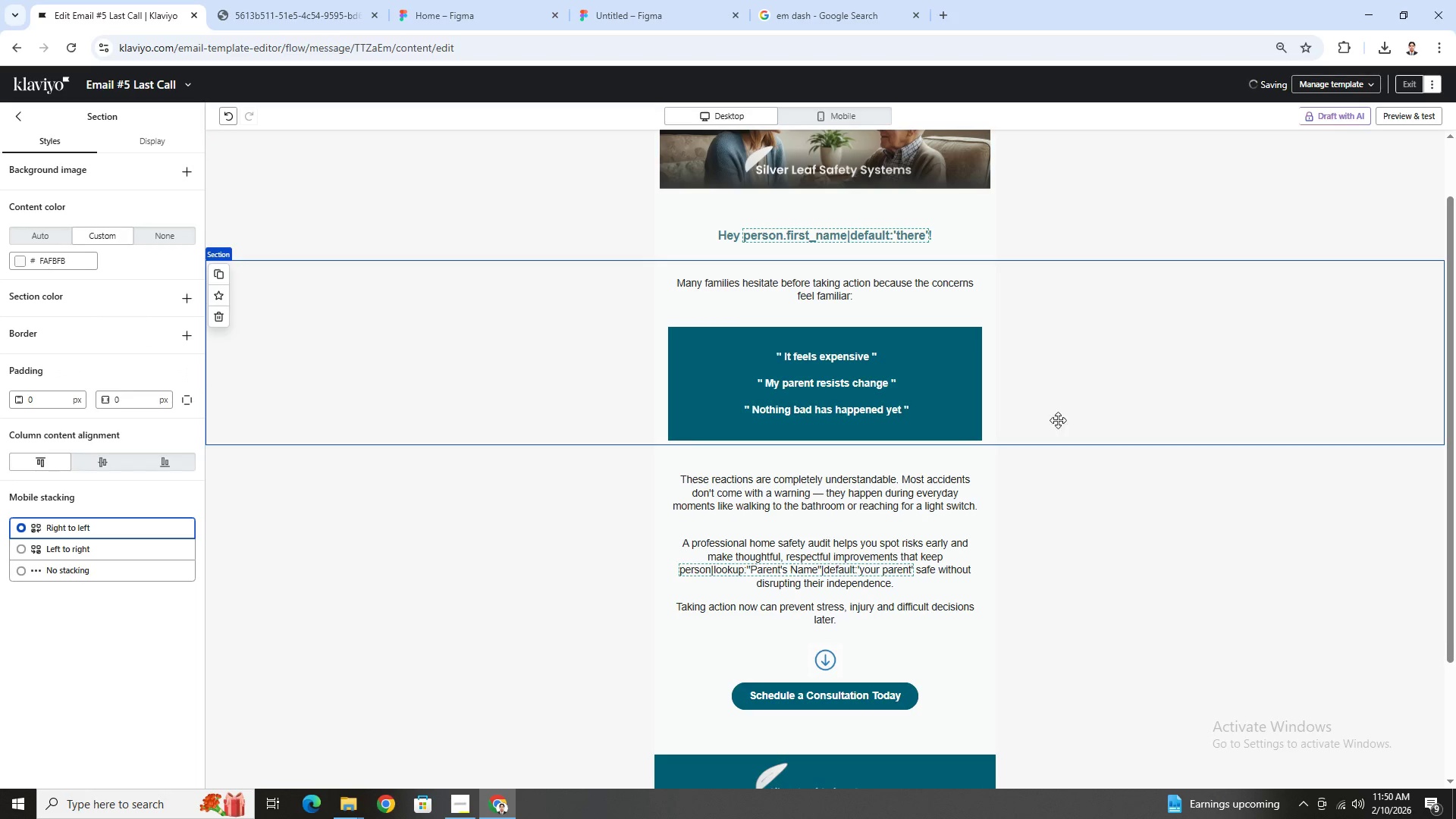 
left_click([1066, 538])
 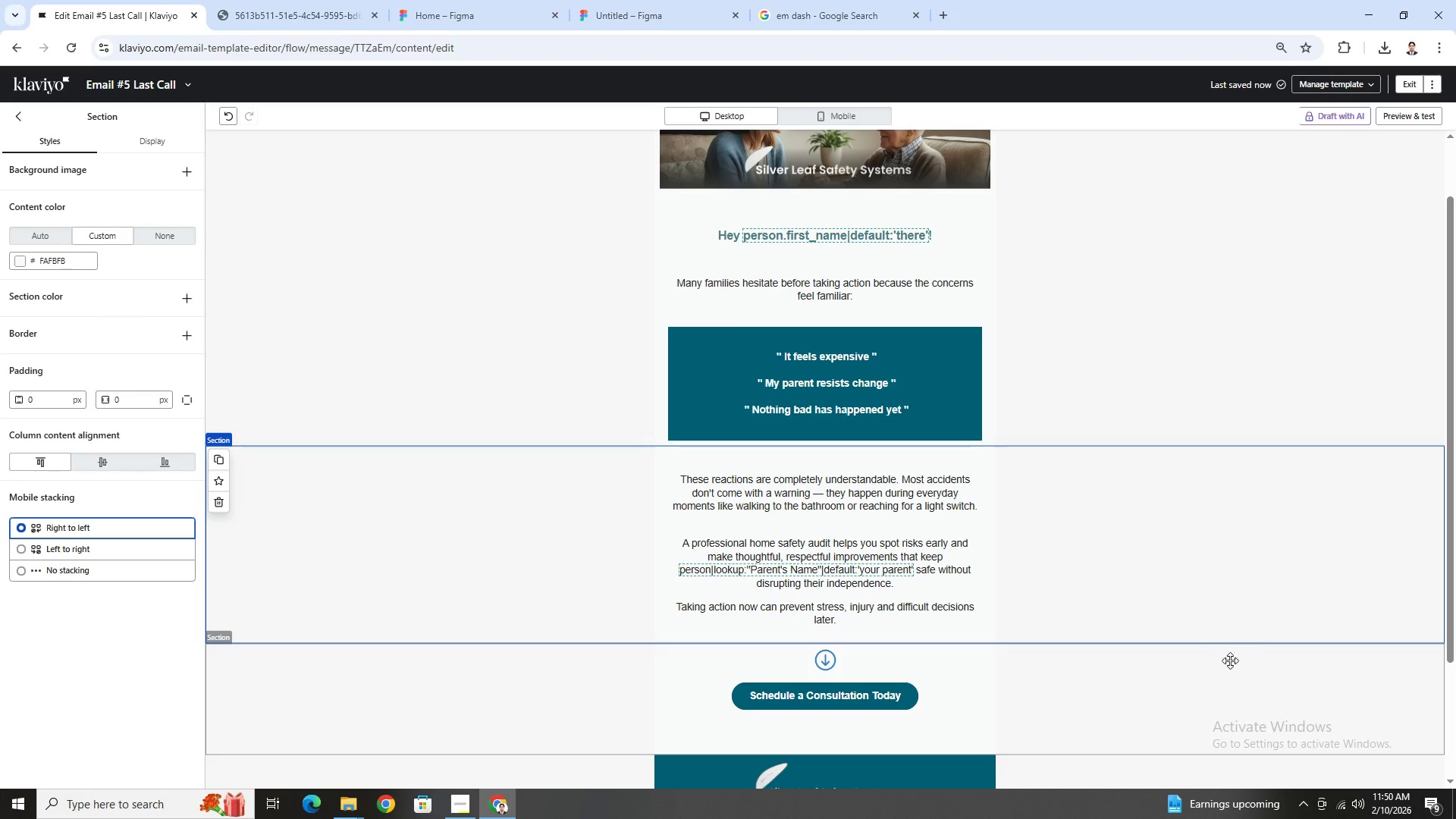 
scroll: coordinate [1207, 670], scroll_direction: up, amount: 1.0
 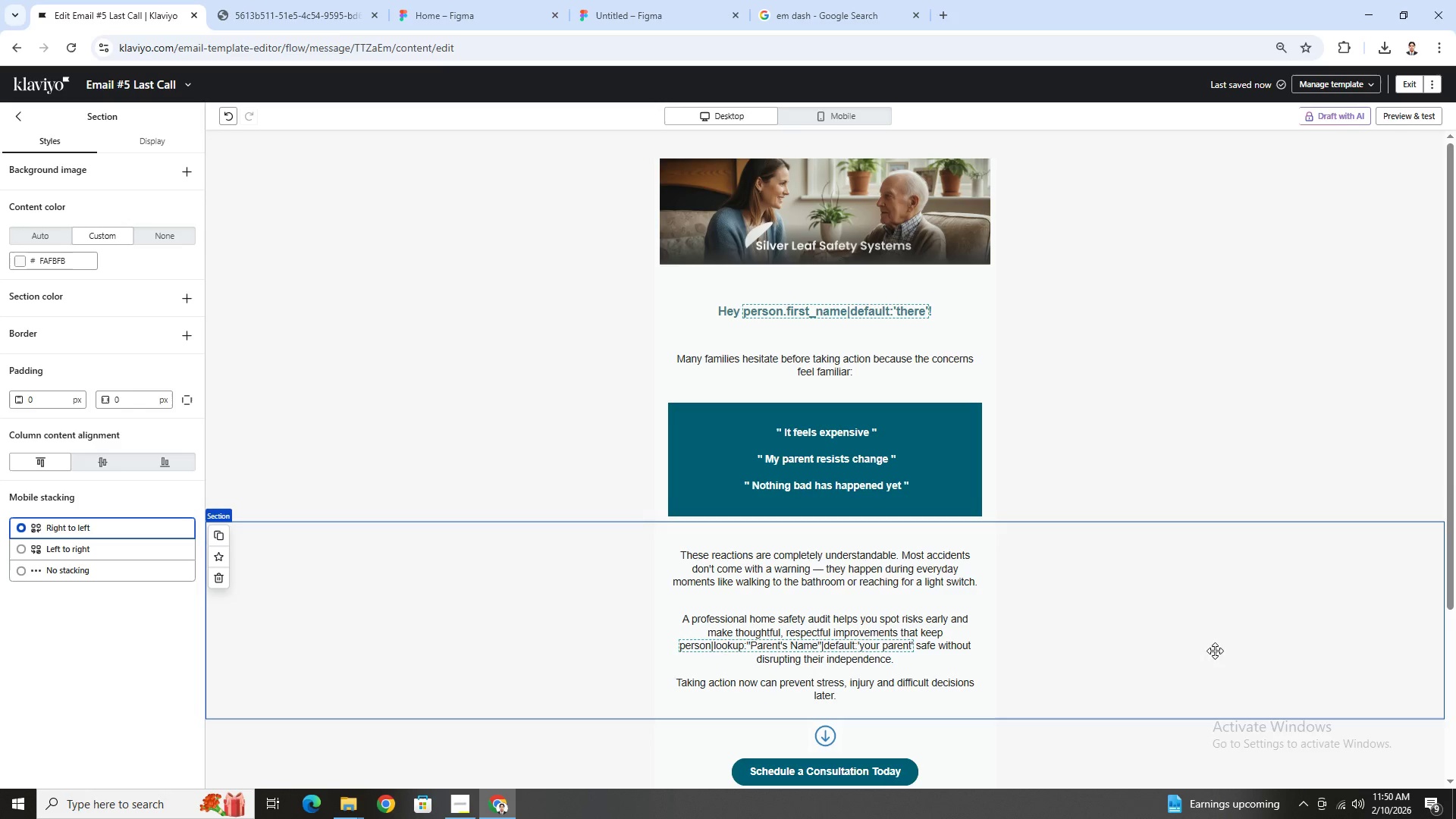 
scroll: coordinate [1216, 648], scroll_direction: down, amount: 1.0
 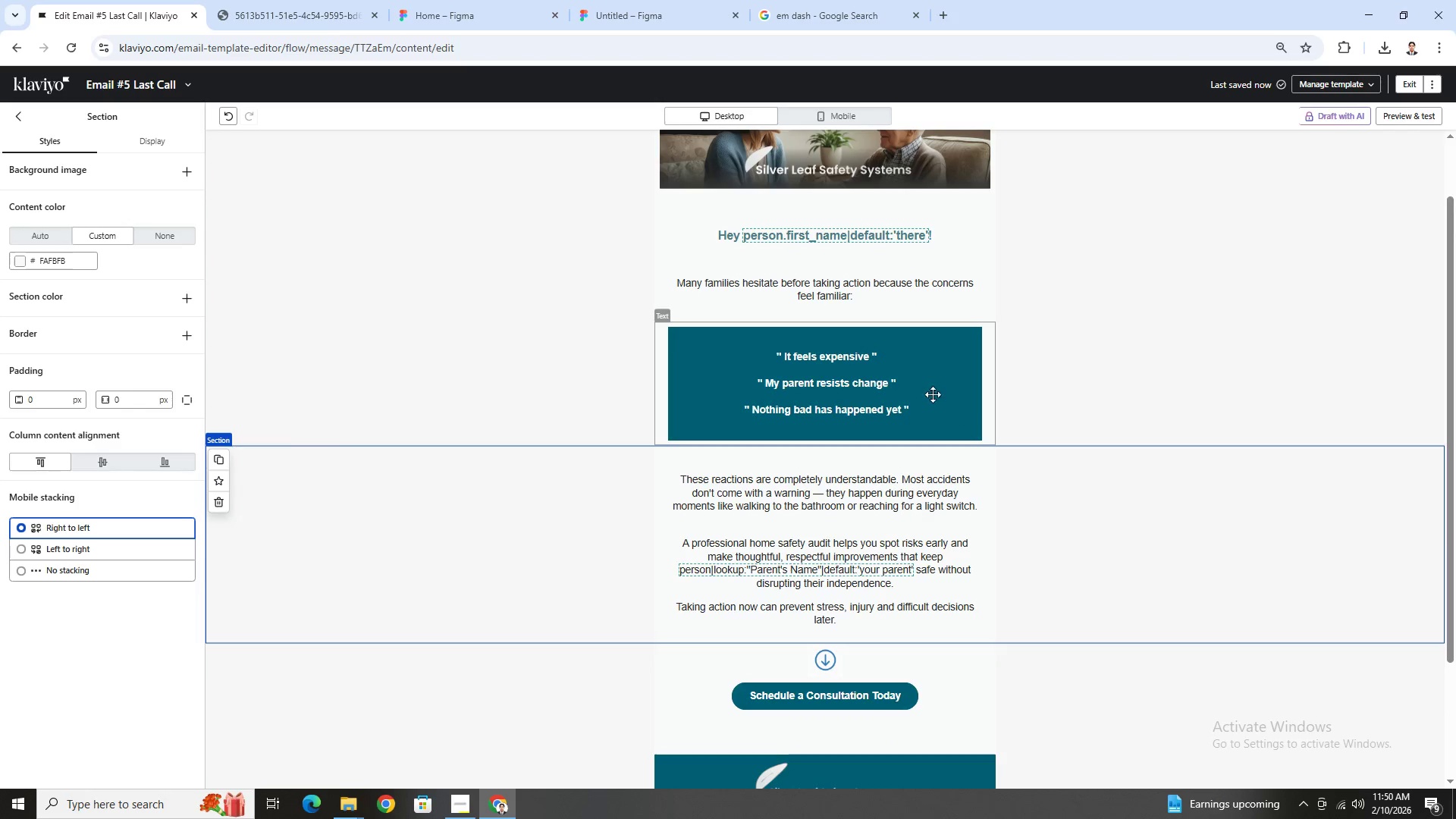 
left_click([914, 366])
 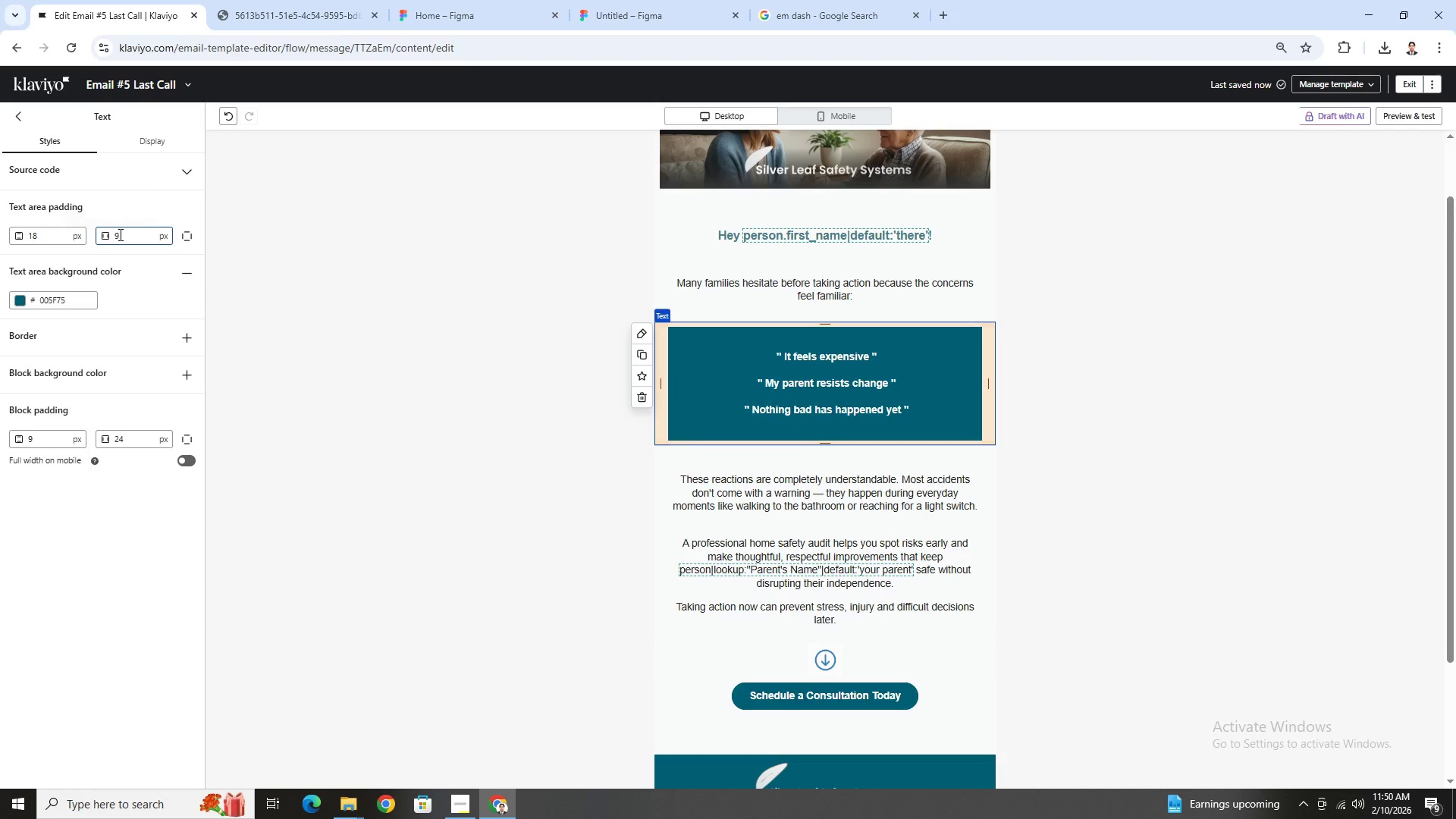 
double_click([120, 234])
 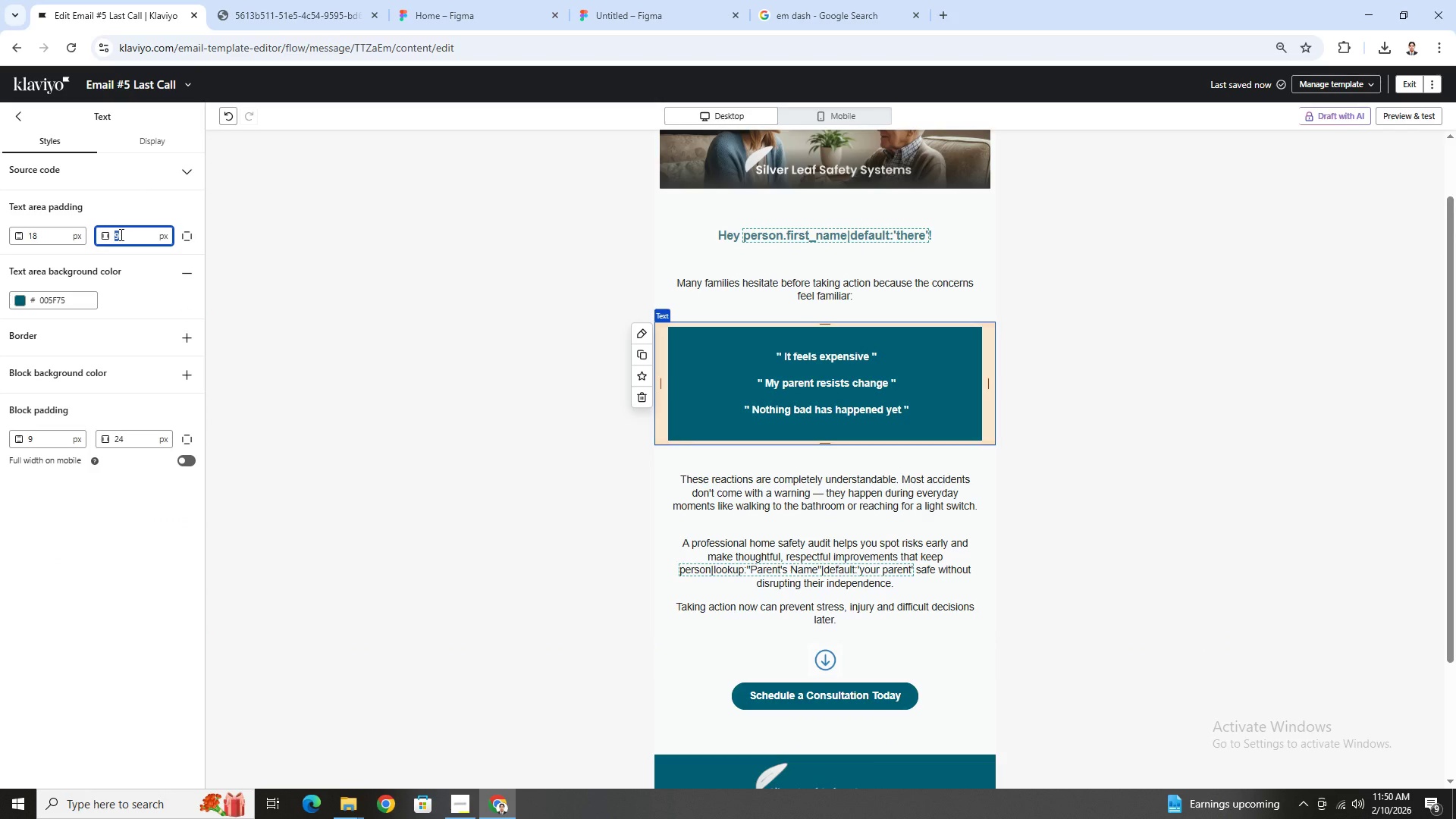 
key(Numpad2)
 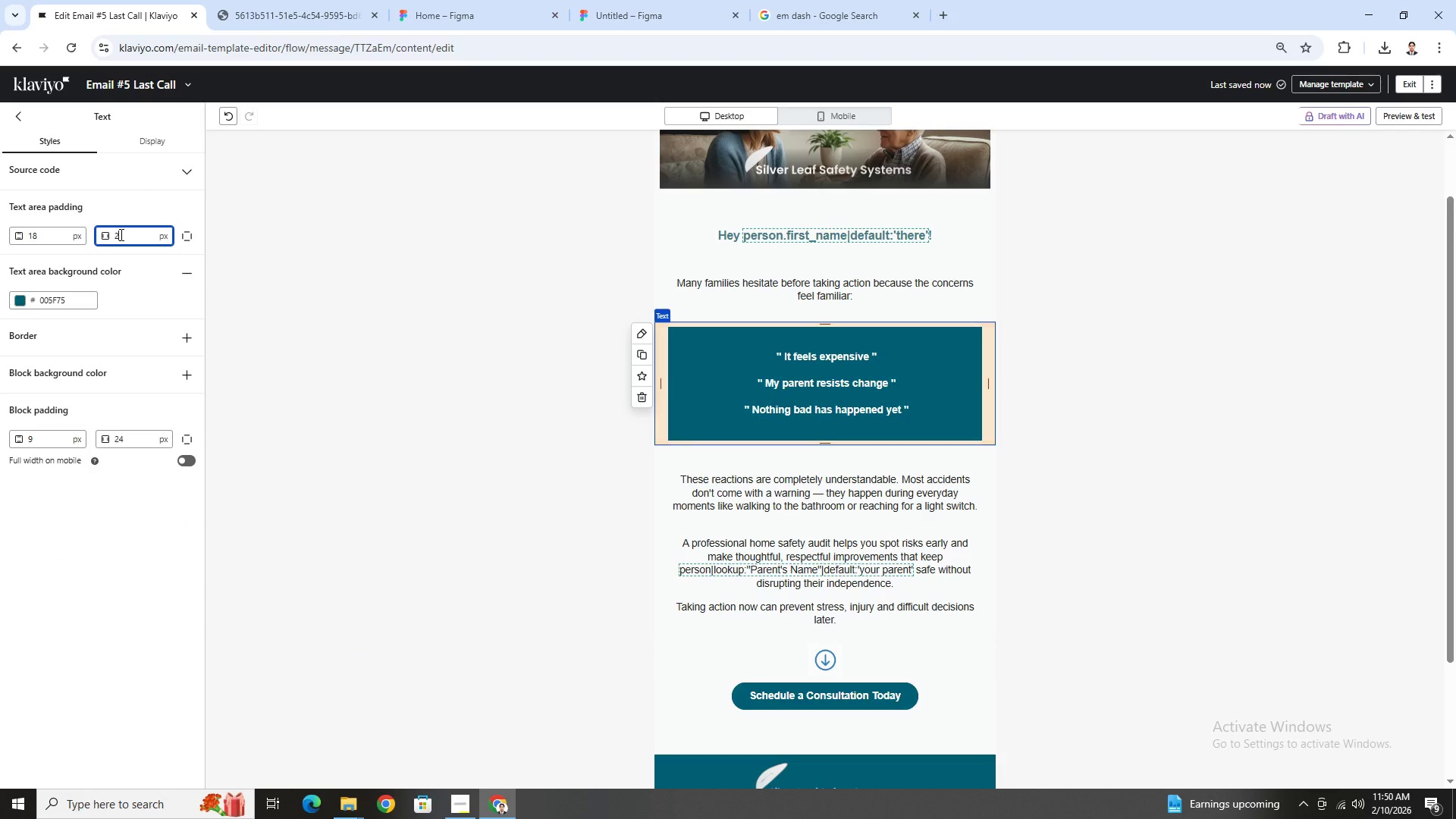 
key(Numpad4)
 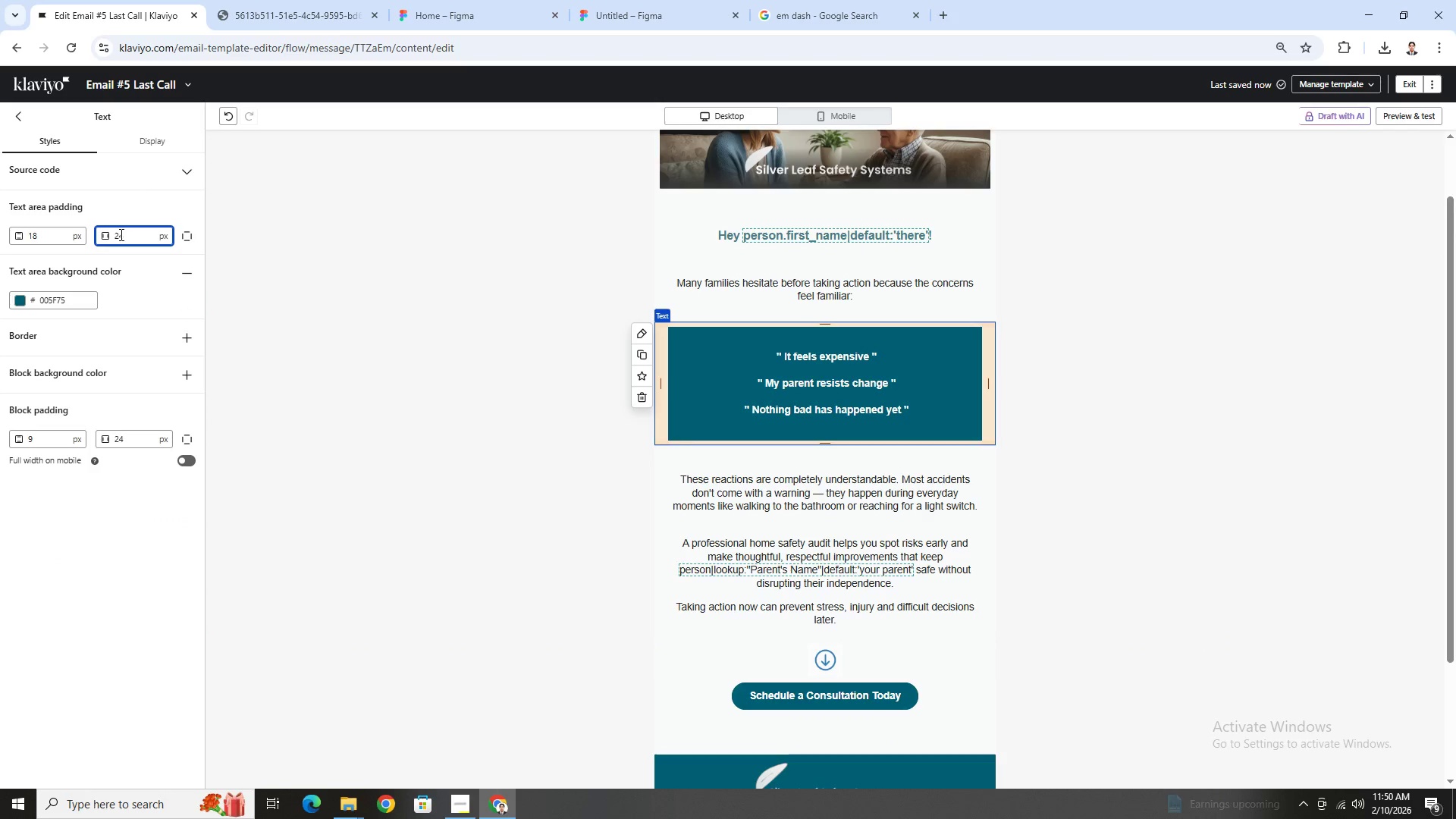 
key(NumpadEnter)
 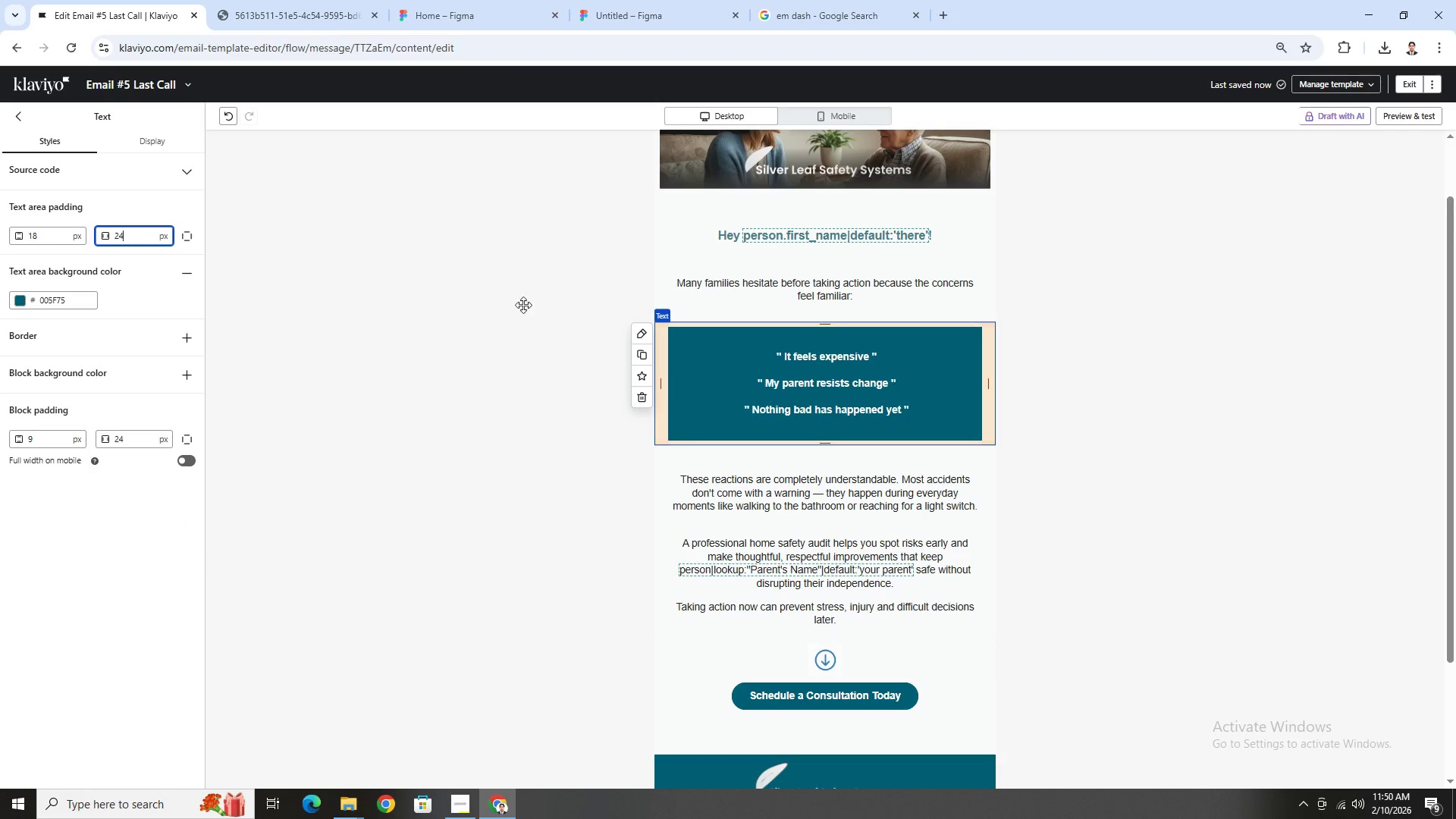 
left_click([1101, 459])
 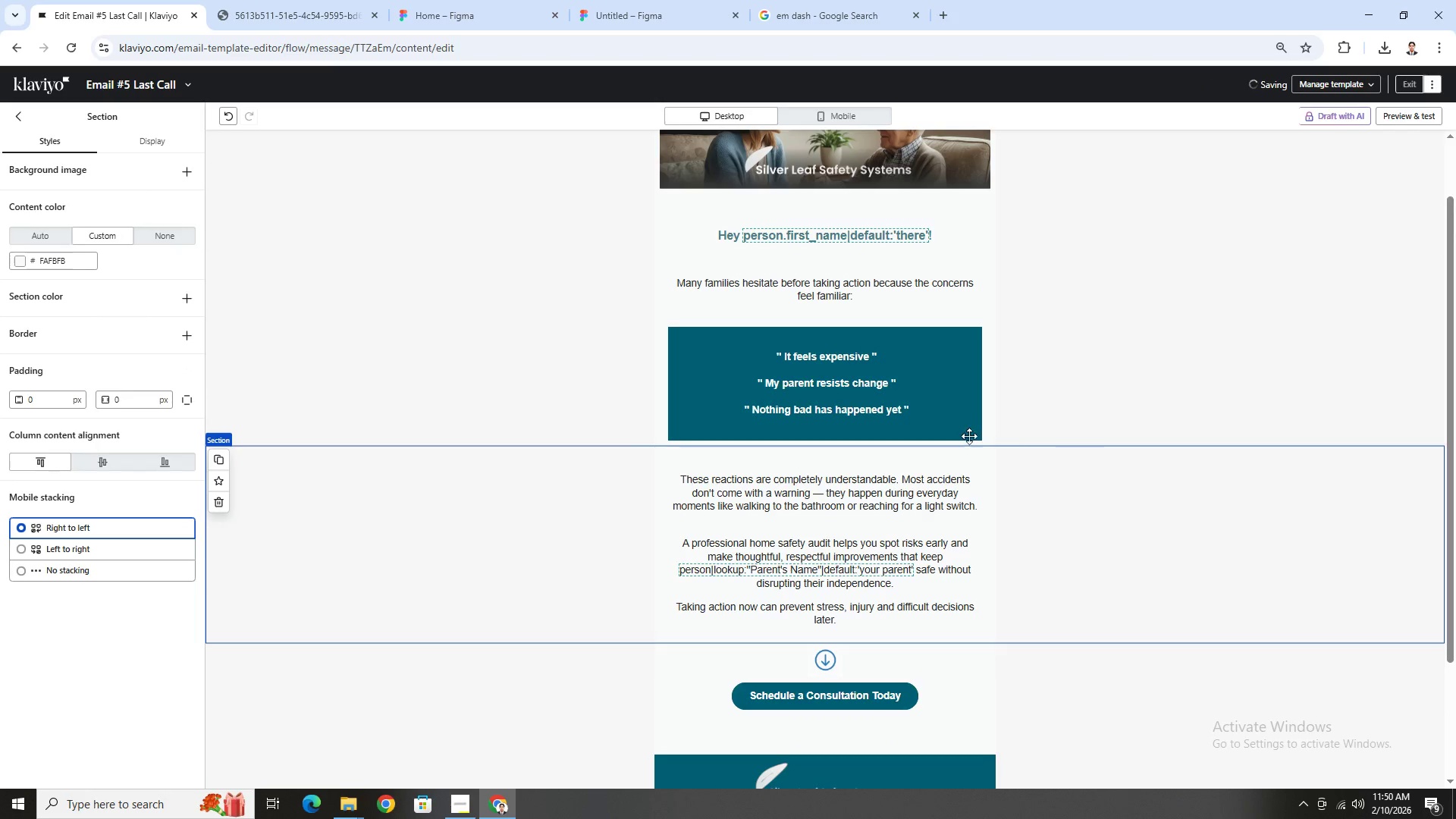 
left_click([883, 405])
 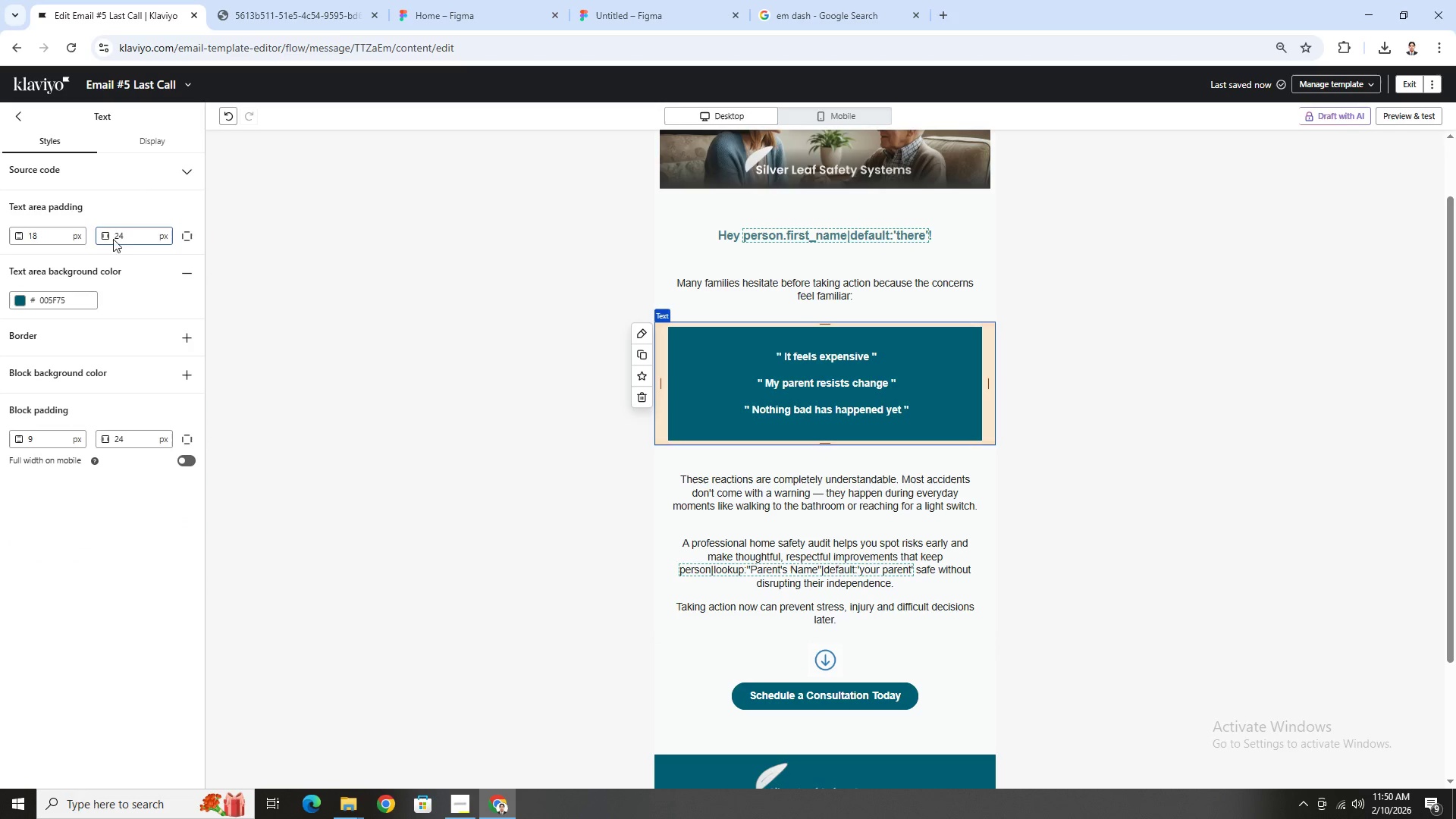 
double_click([118, 238])
 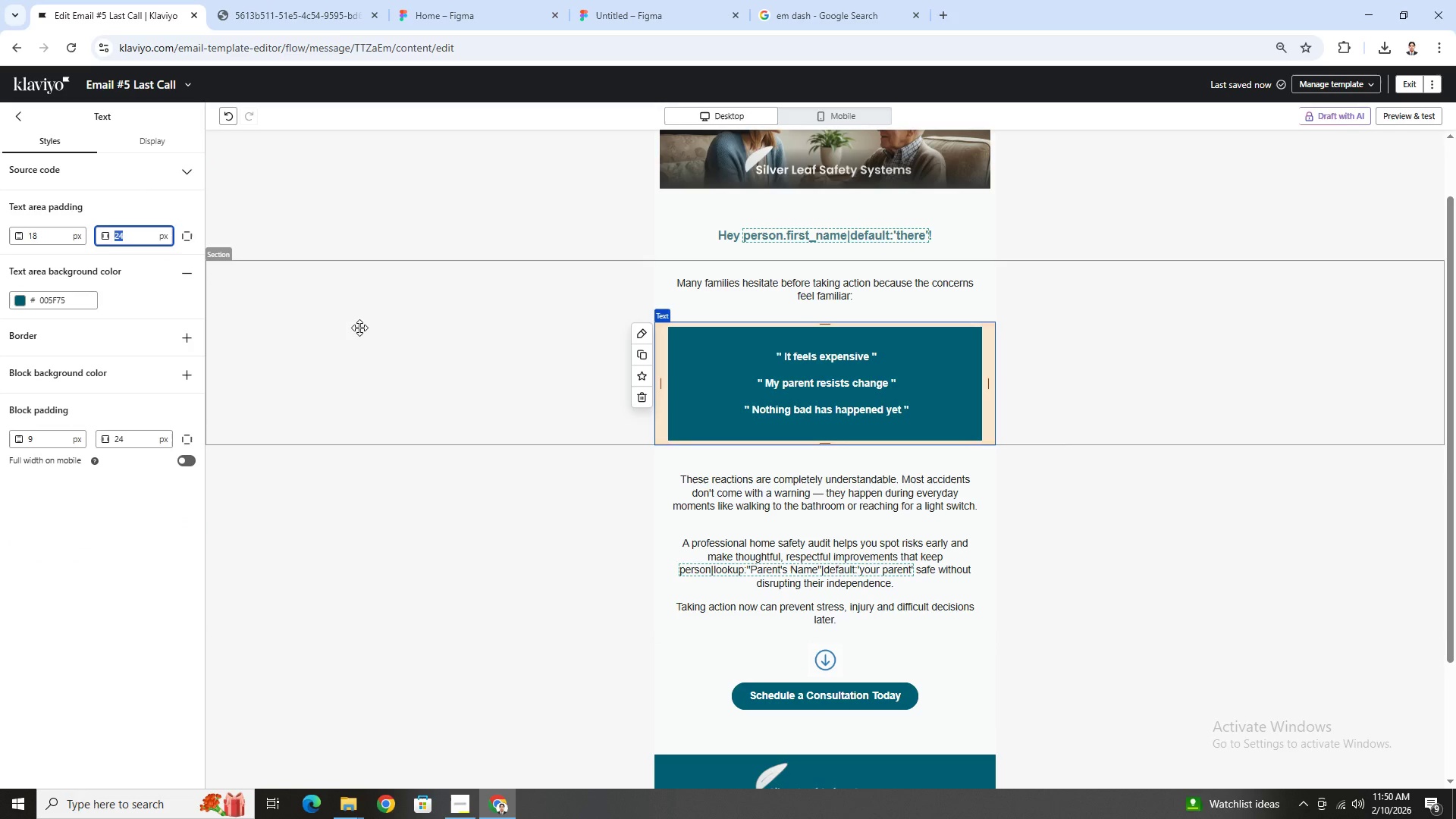 
key(Numpad9)
 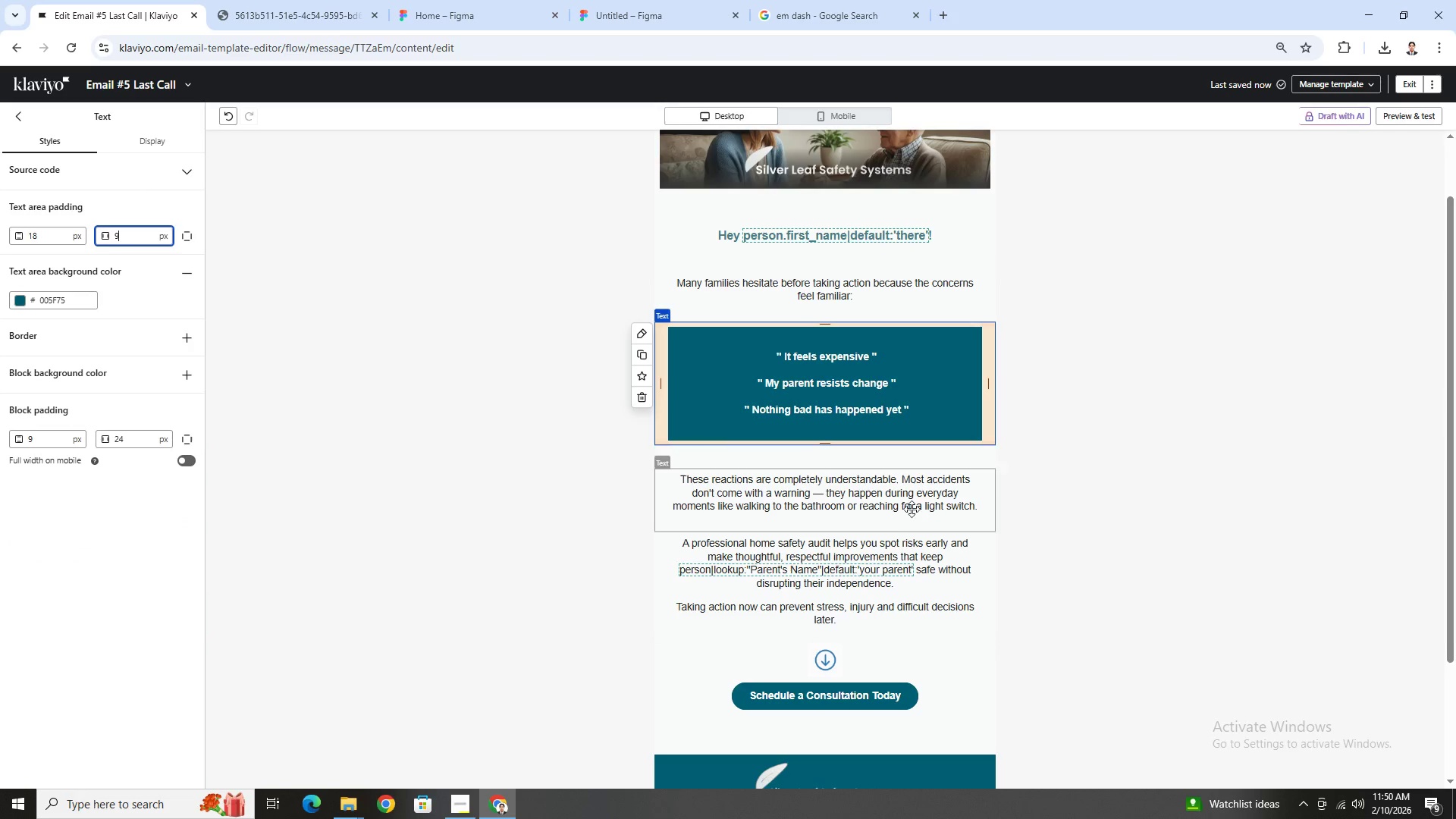 
left_click([1008, 516])
 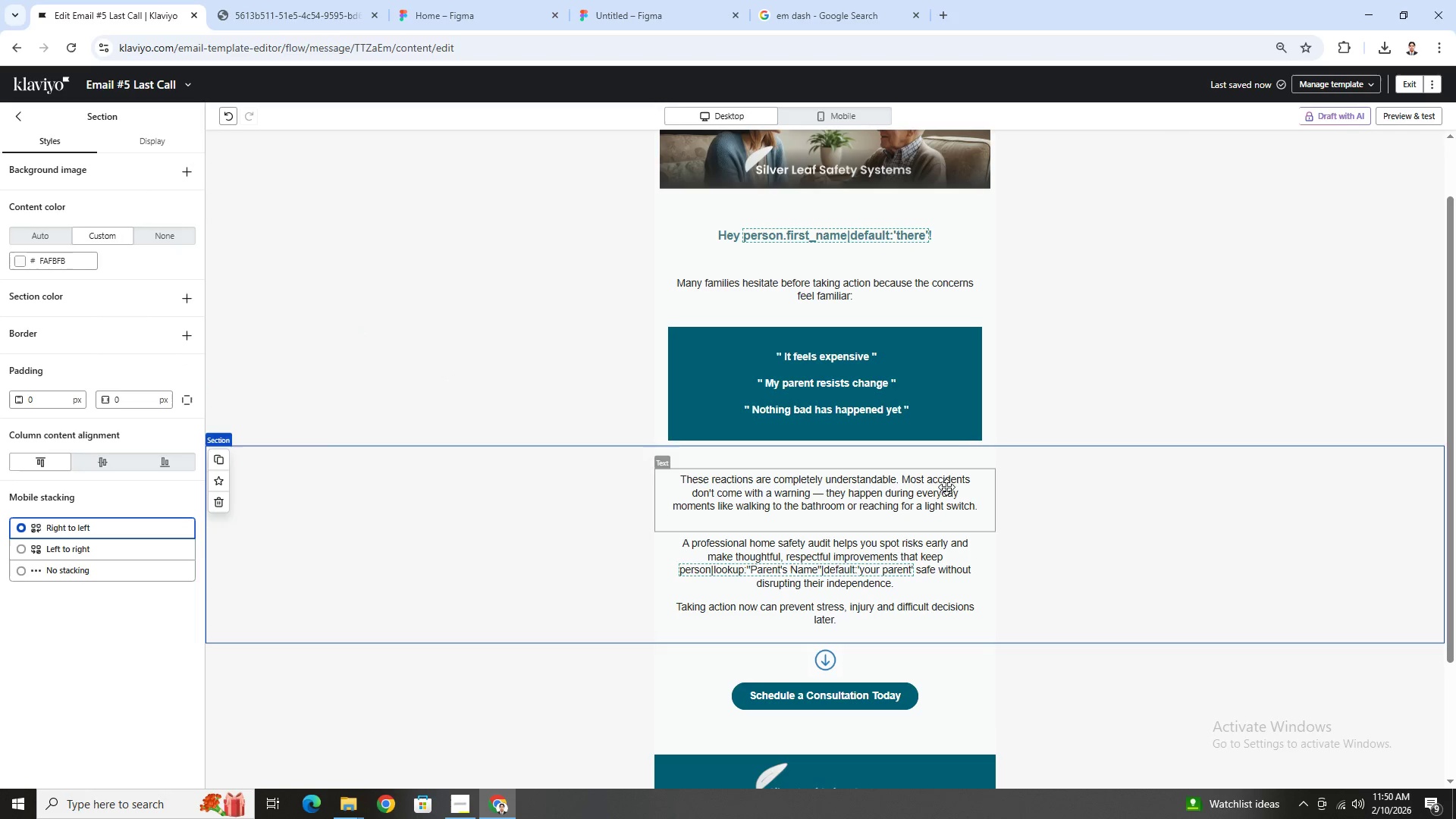 
left_click([950, 435])
 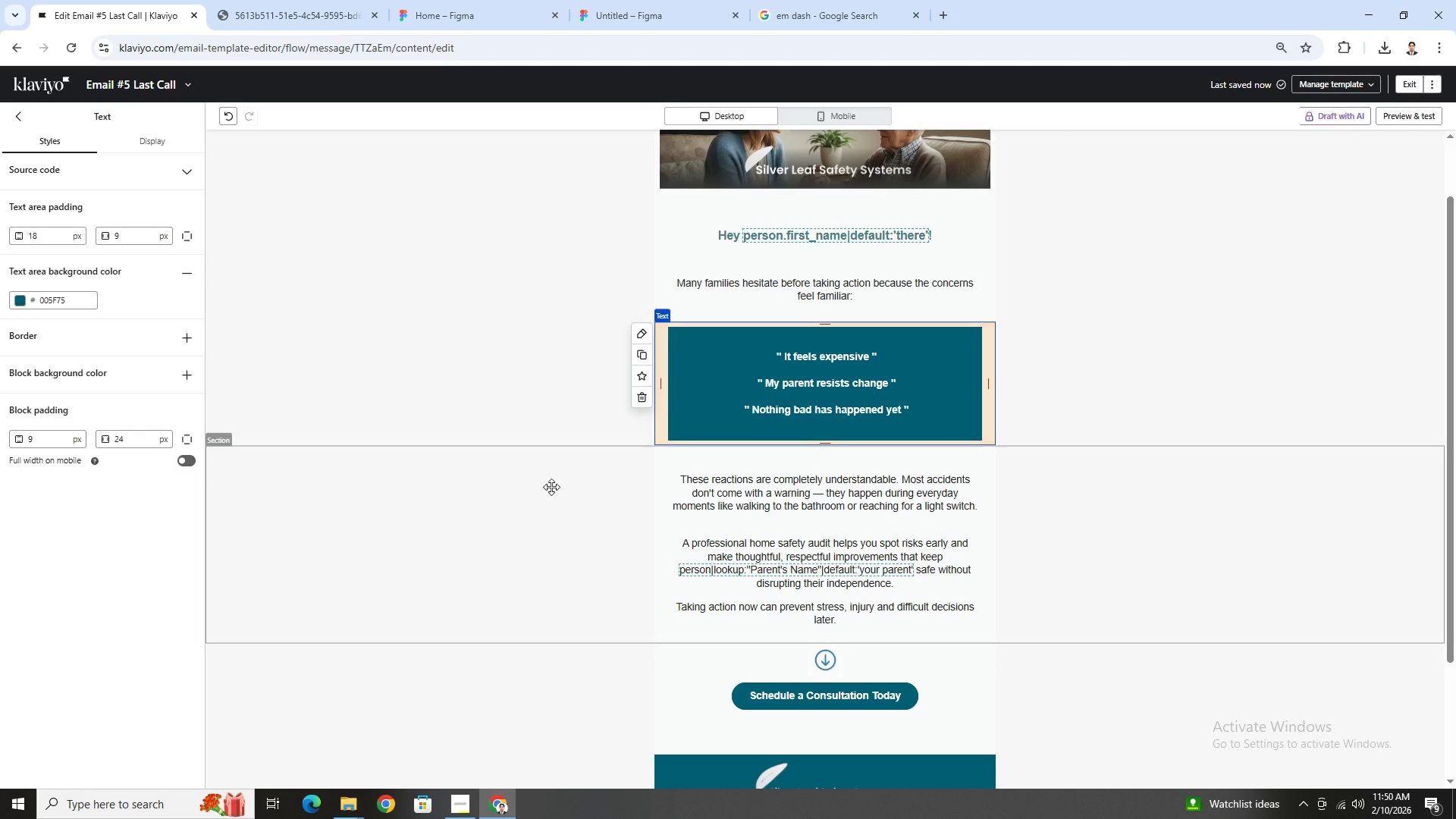 
double_click([136, 444])
 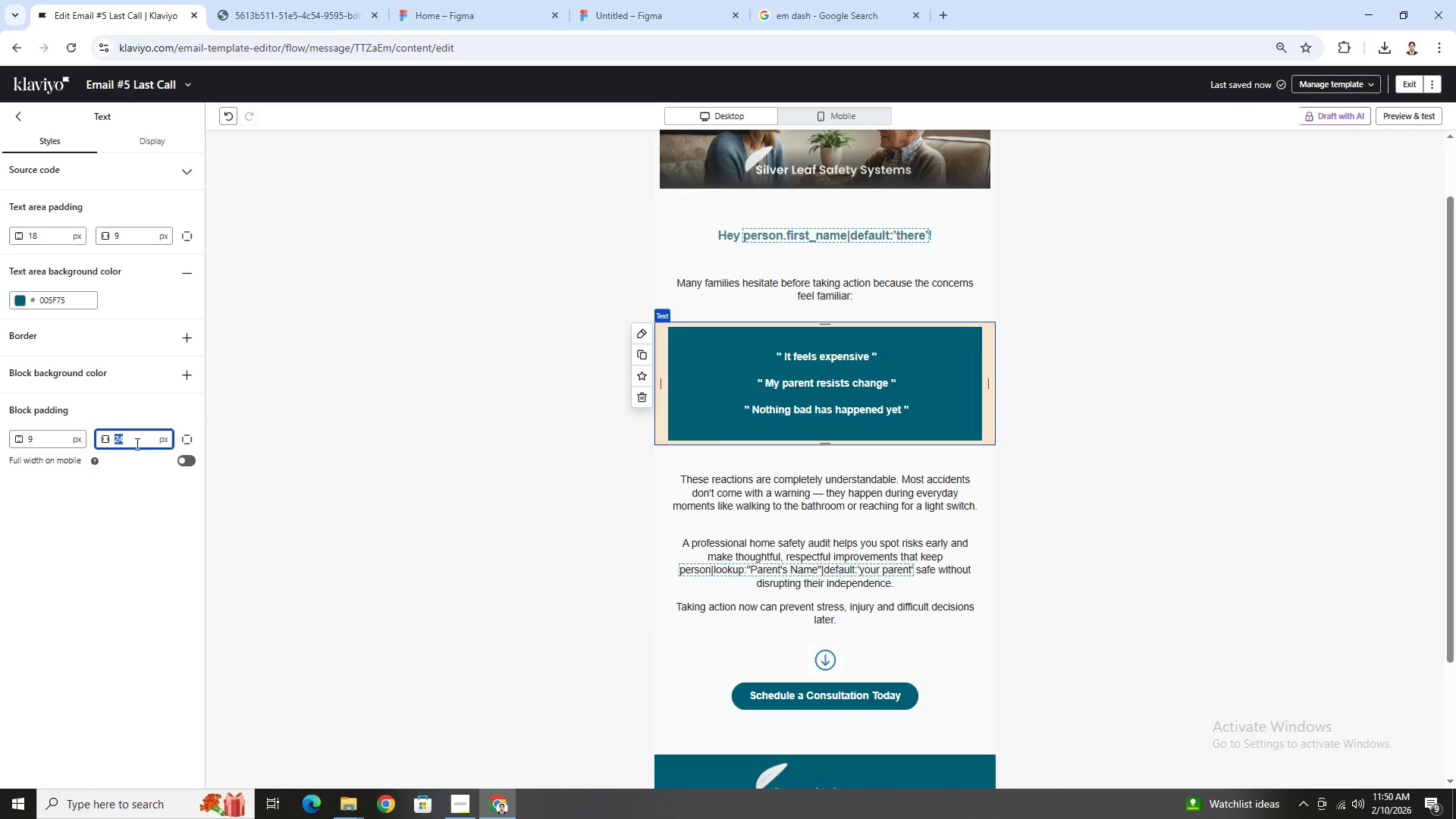 
key(Numpad3)
 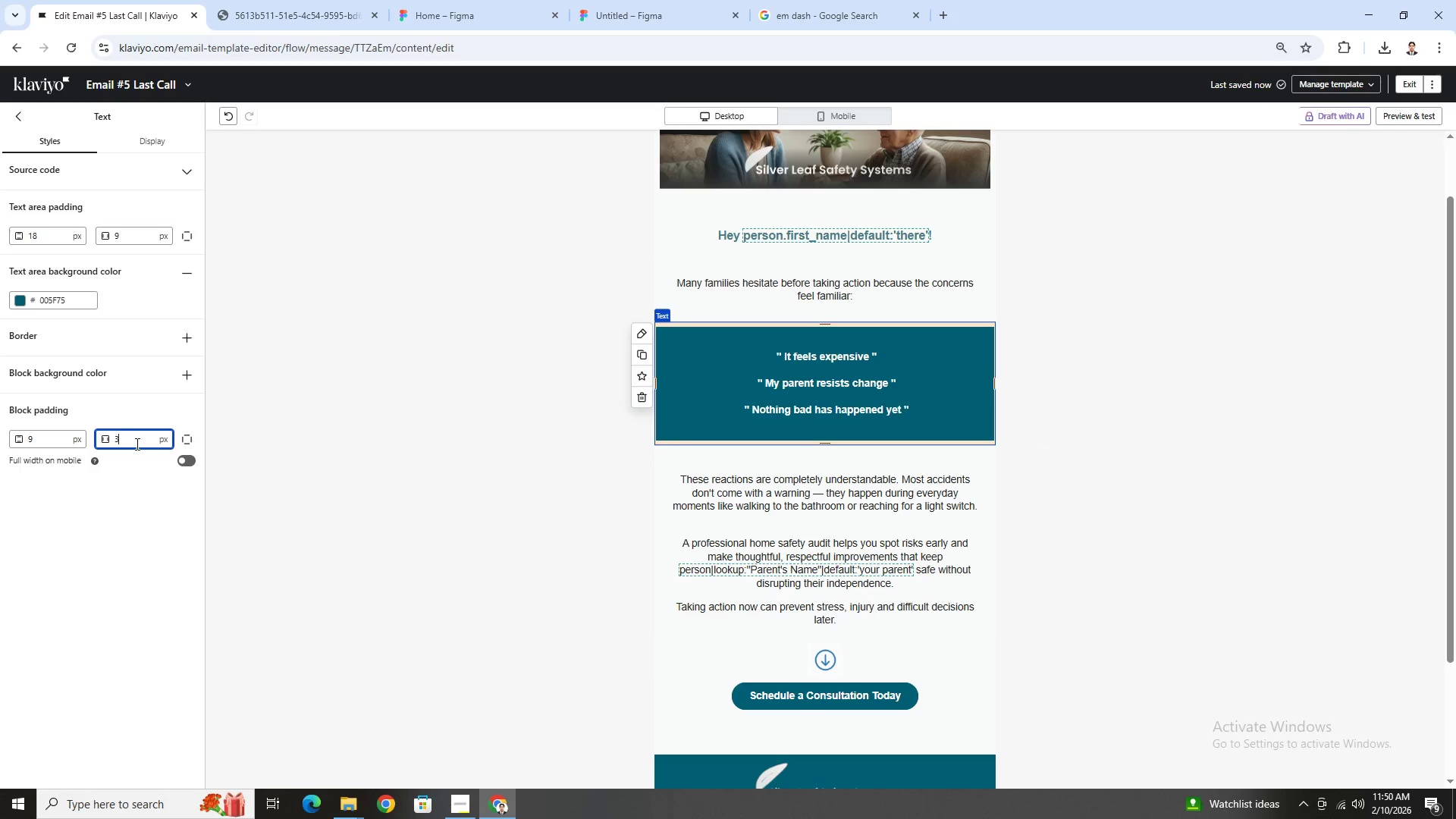 
key(Numpad6)
 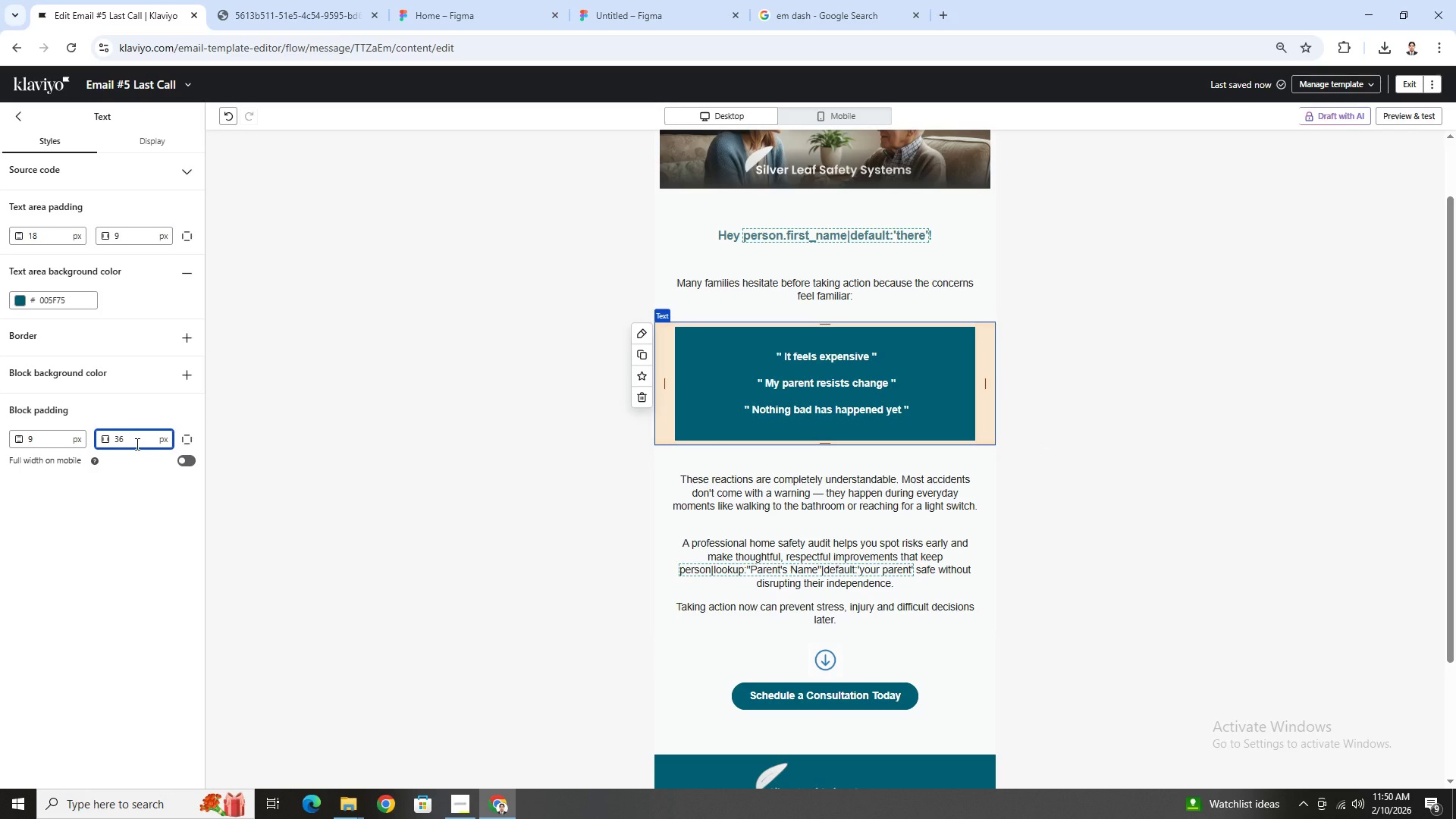 
key(Backspace)
 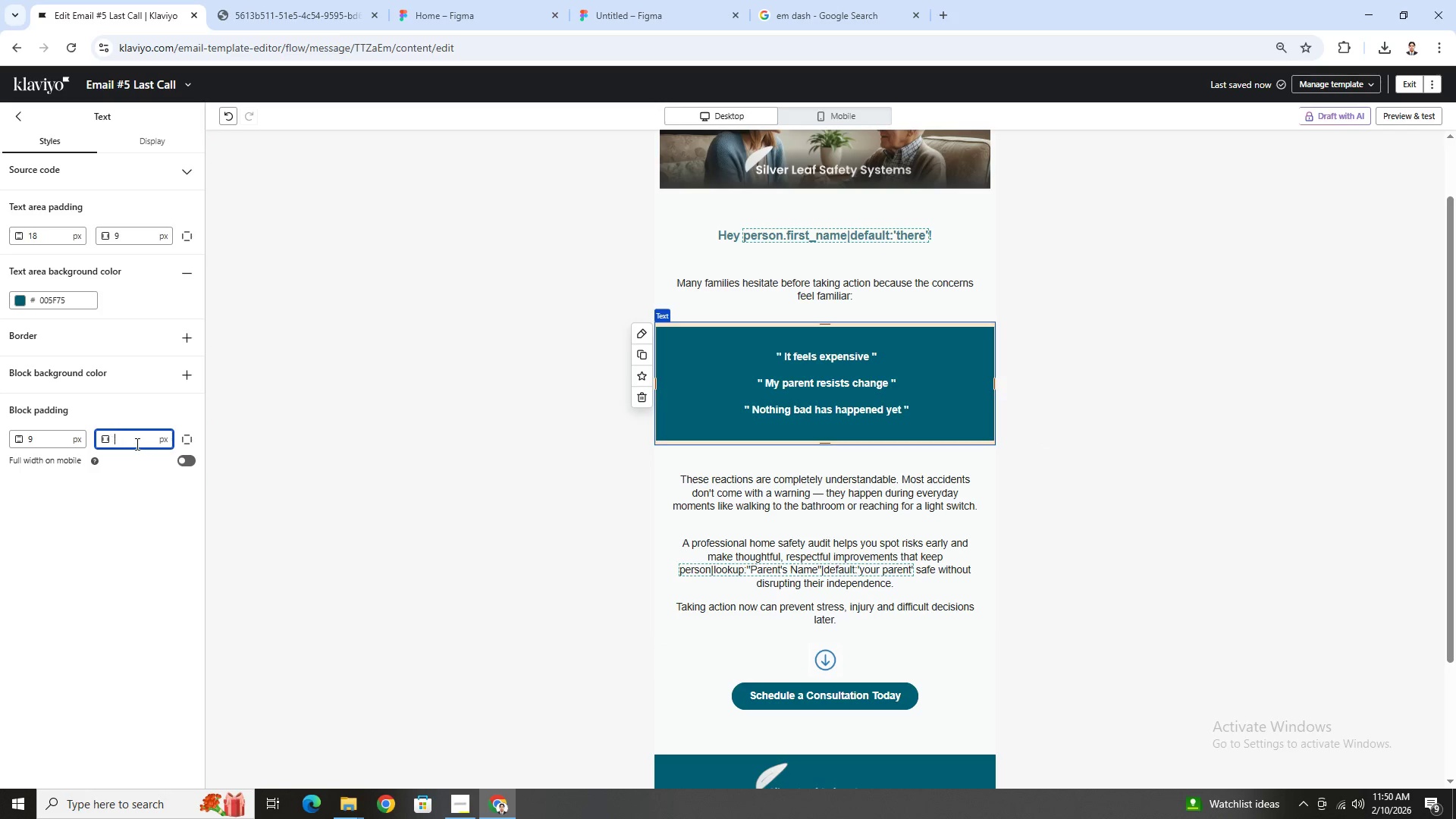 
key(Backspace)
 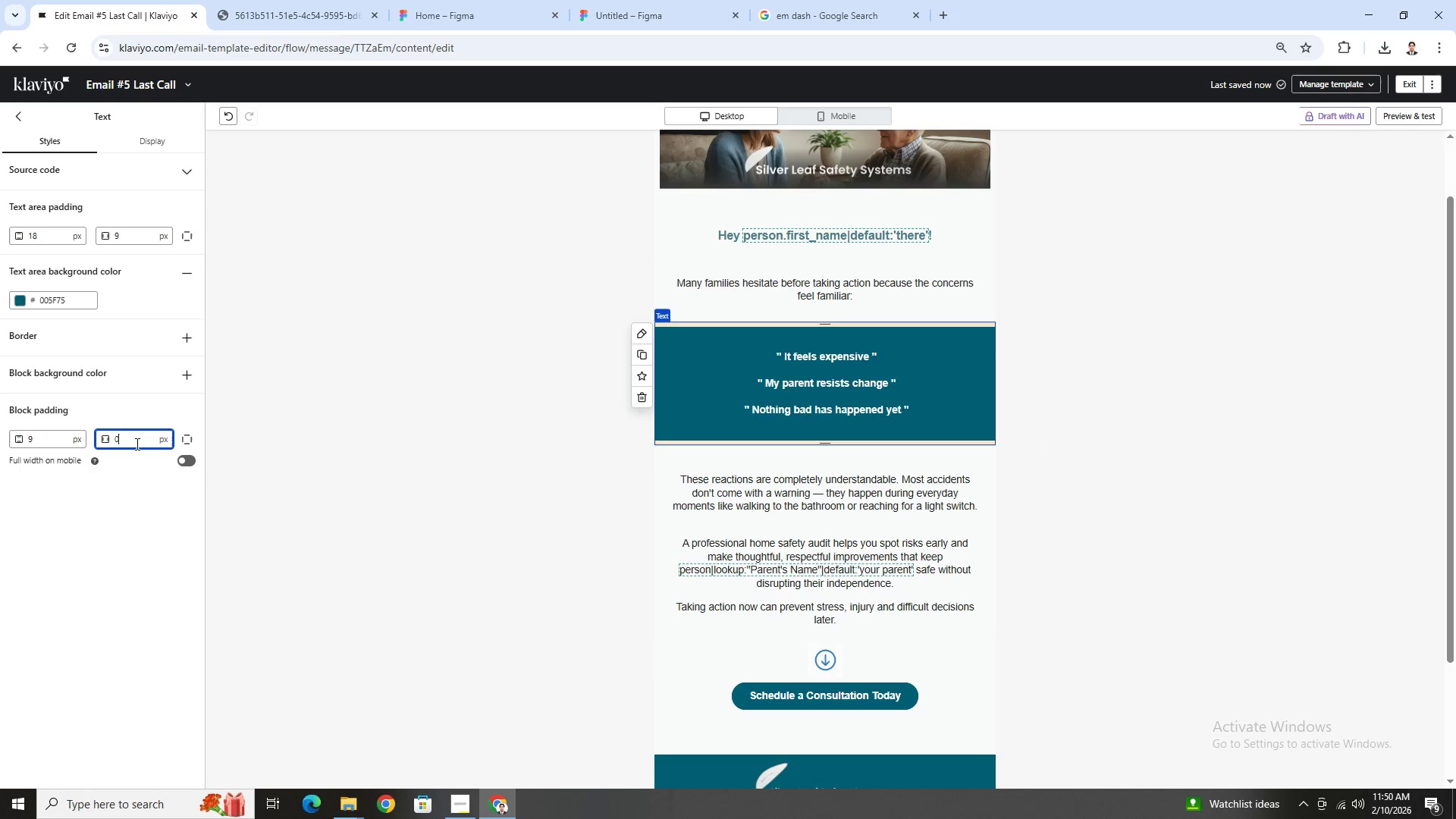 
key(Numpad4)
 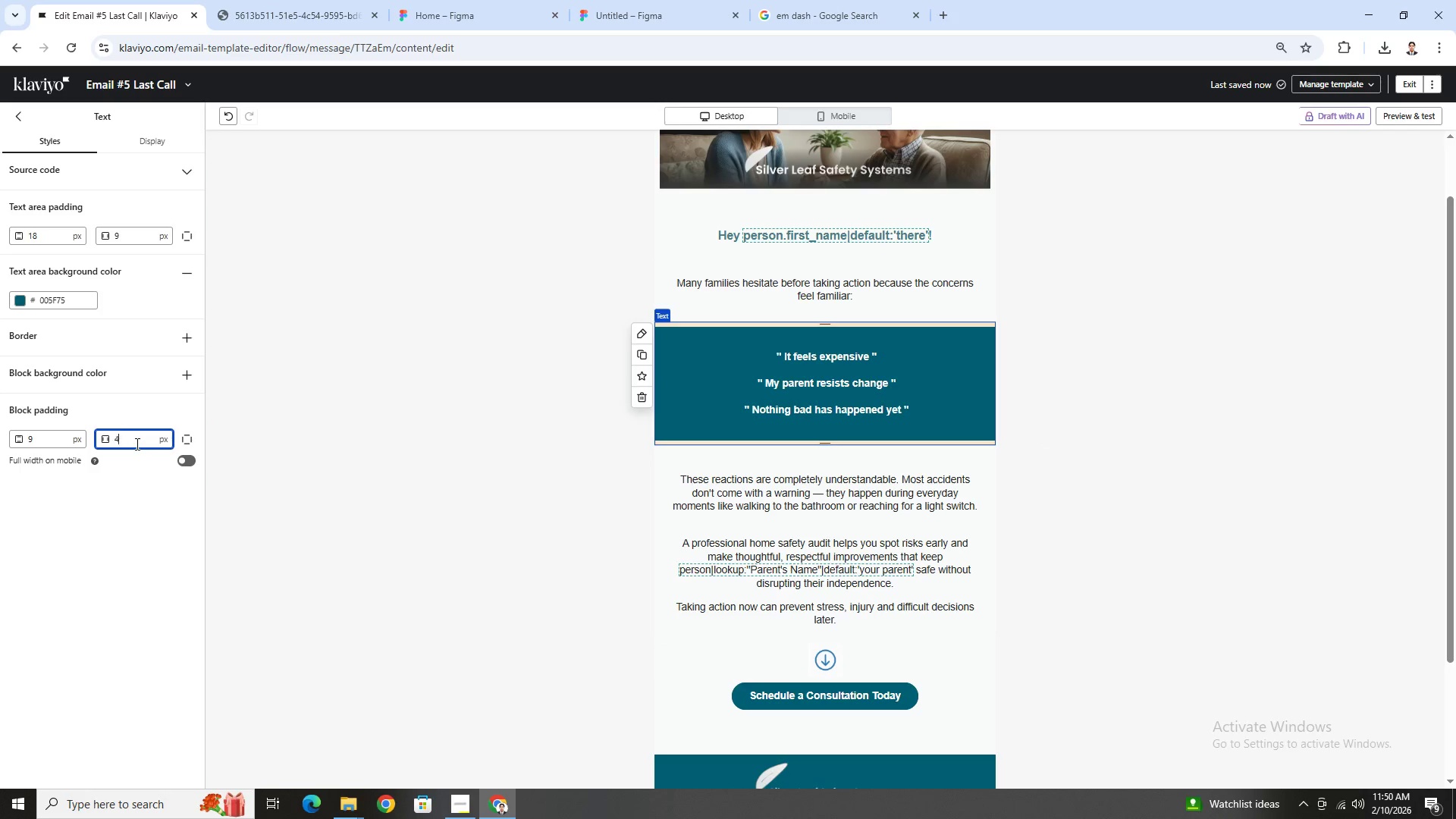 
key(Numpad8)
 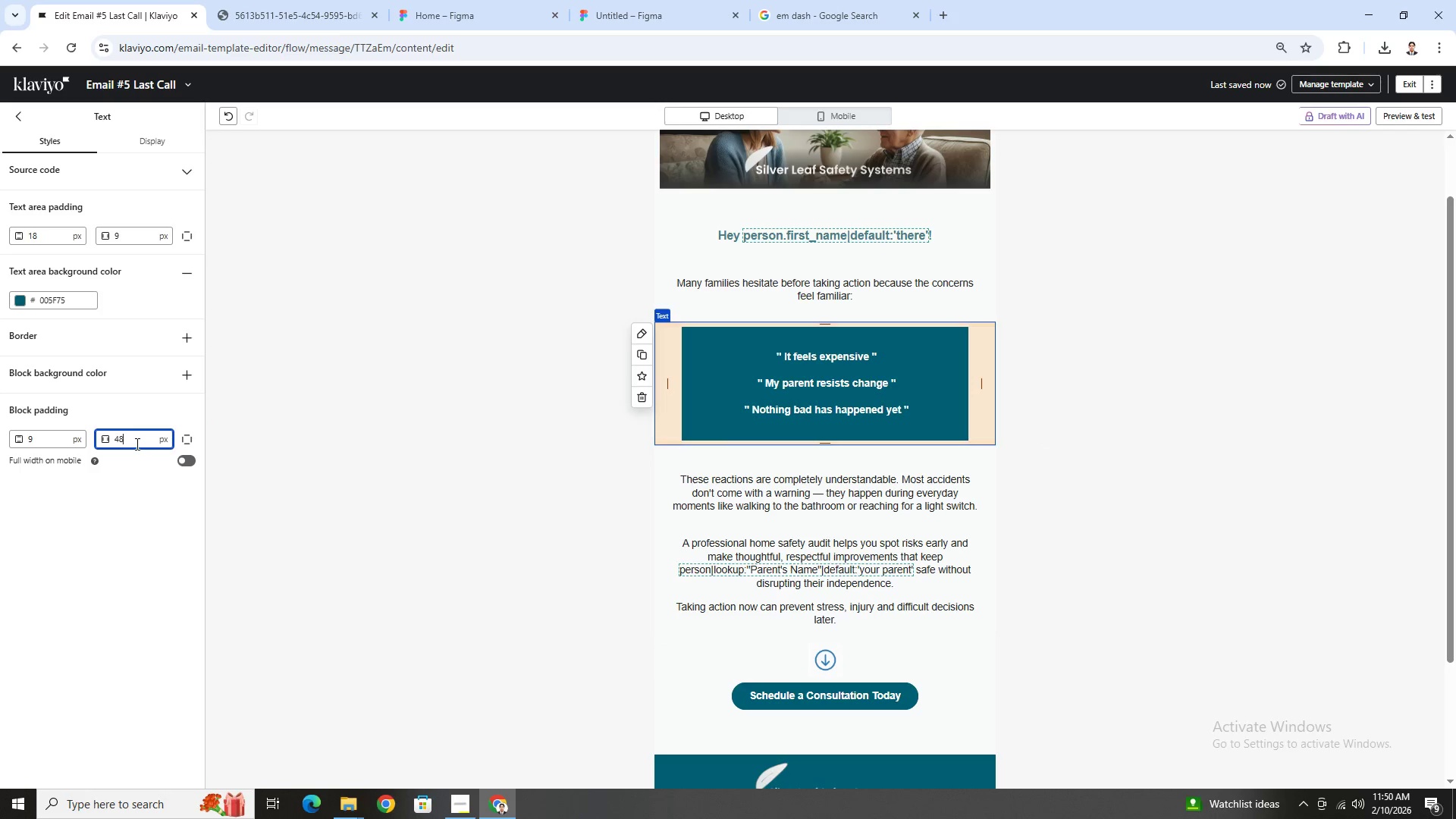 
key(Backspace)
 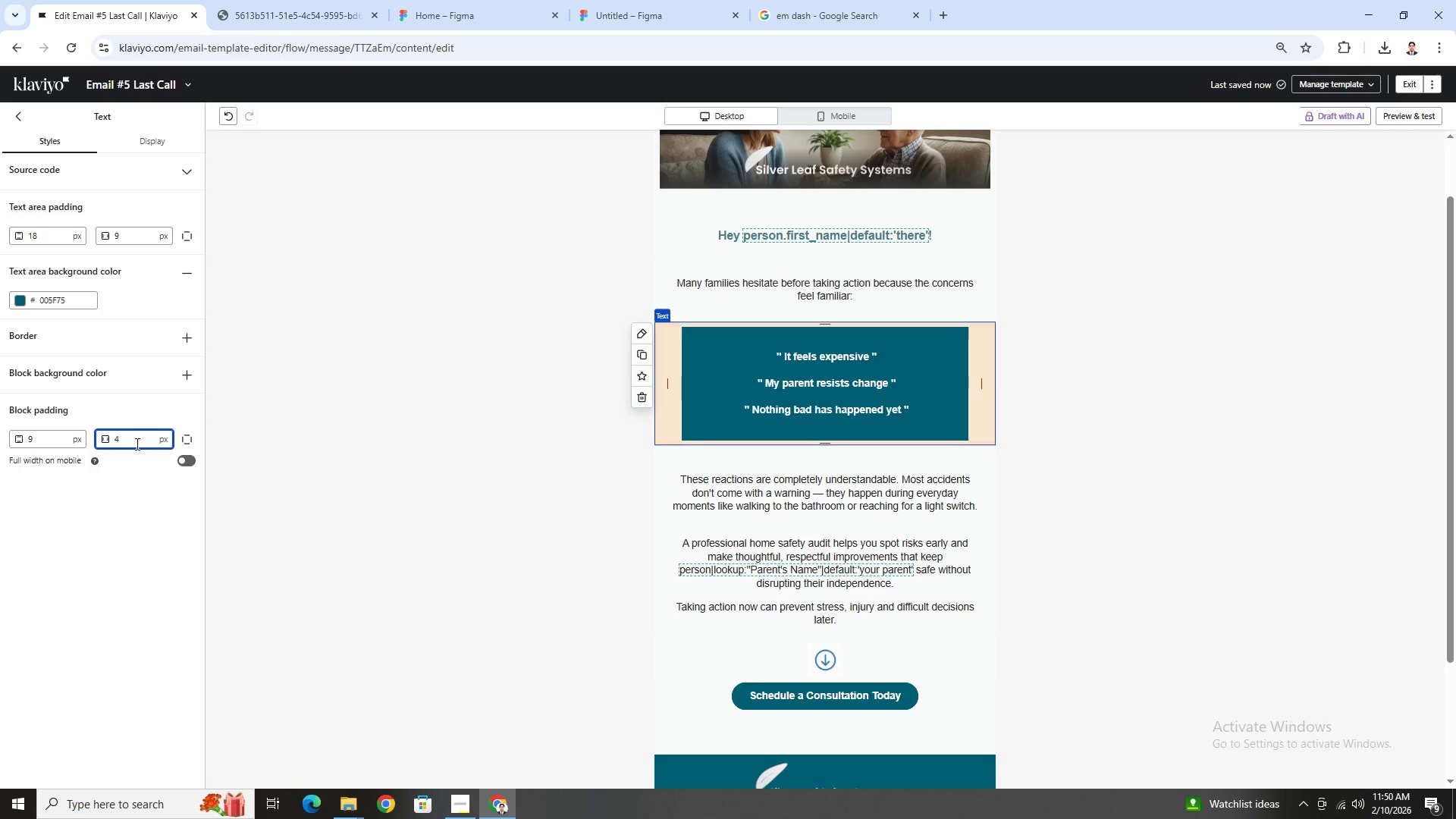 
key(Backspace)
 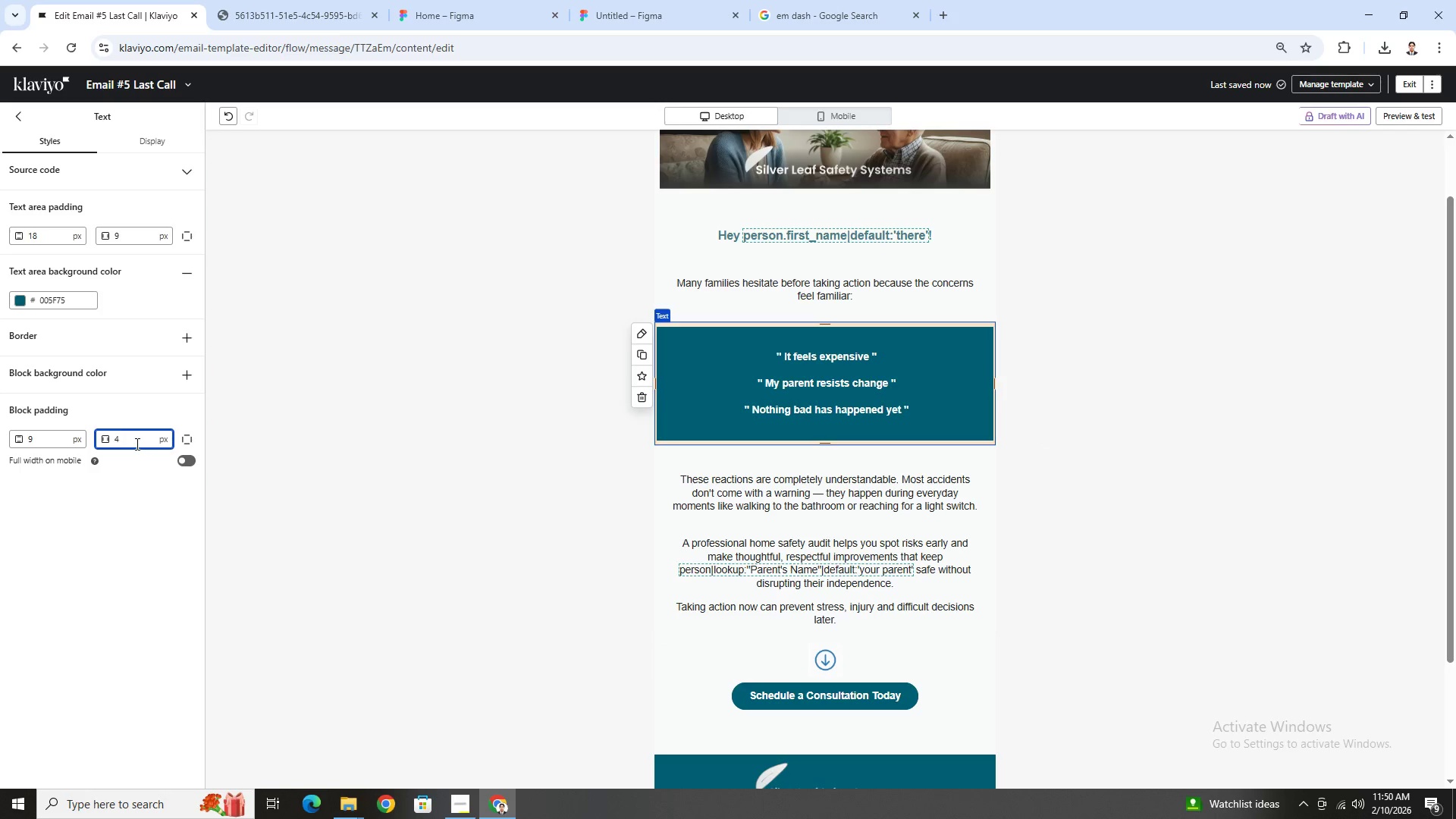 
key(Numpad6)
 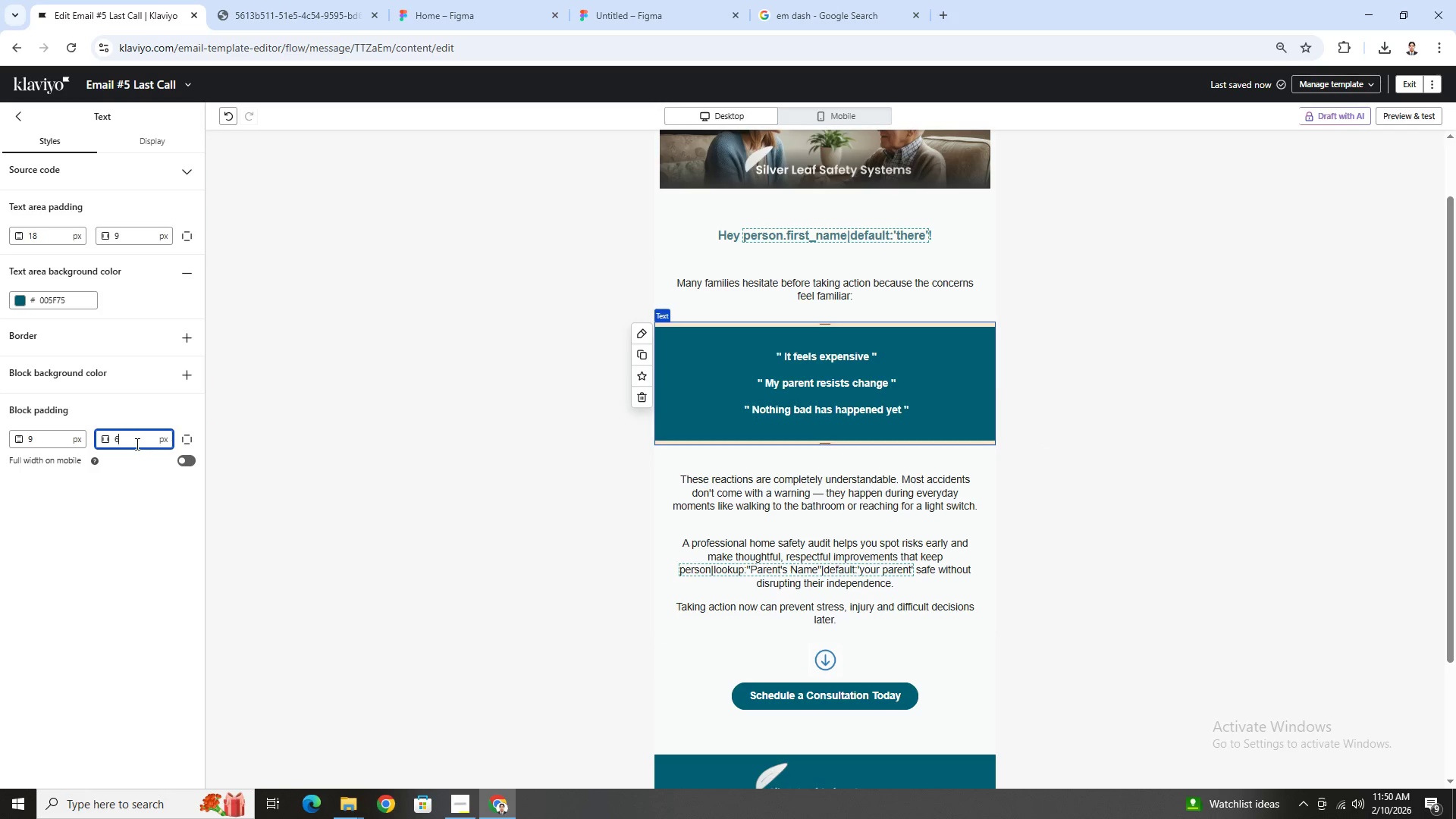 
key(Numpad4)
 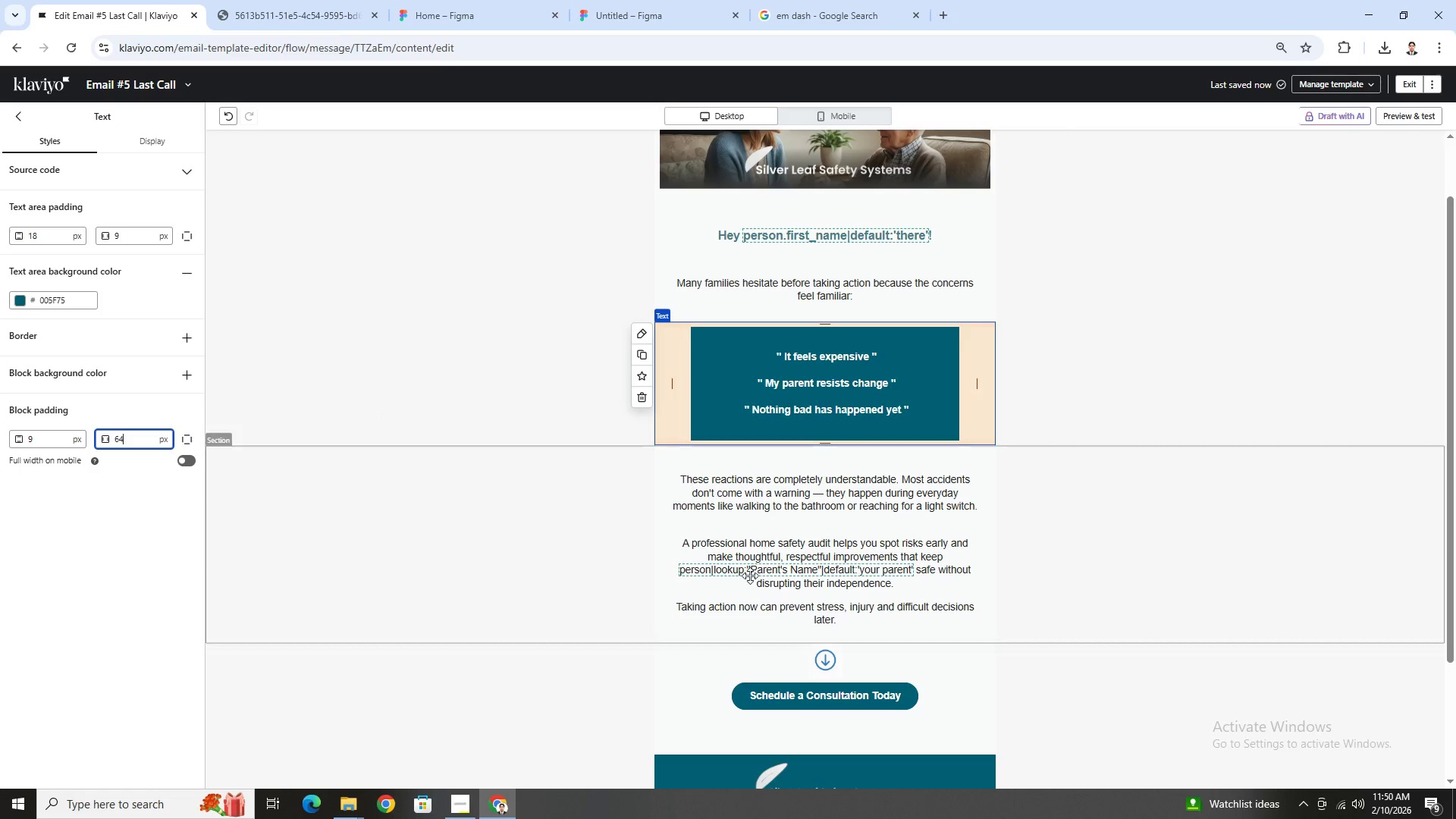 
left_click([1129, 623])
 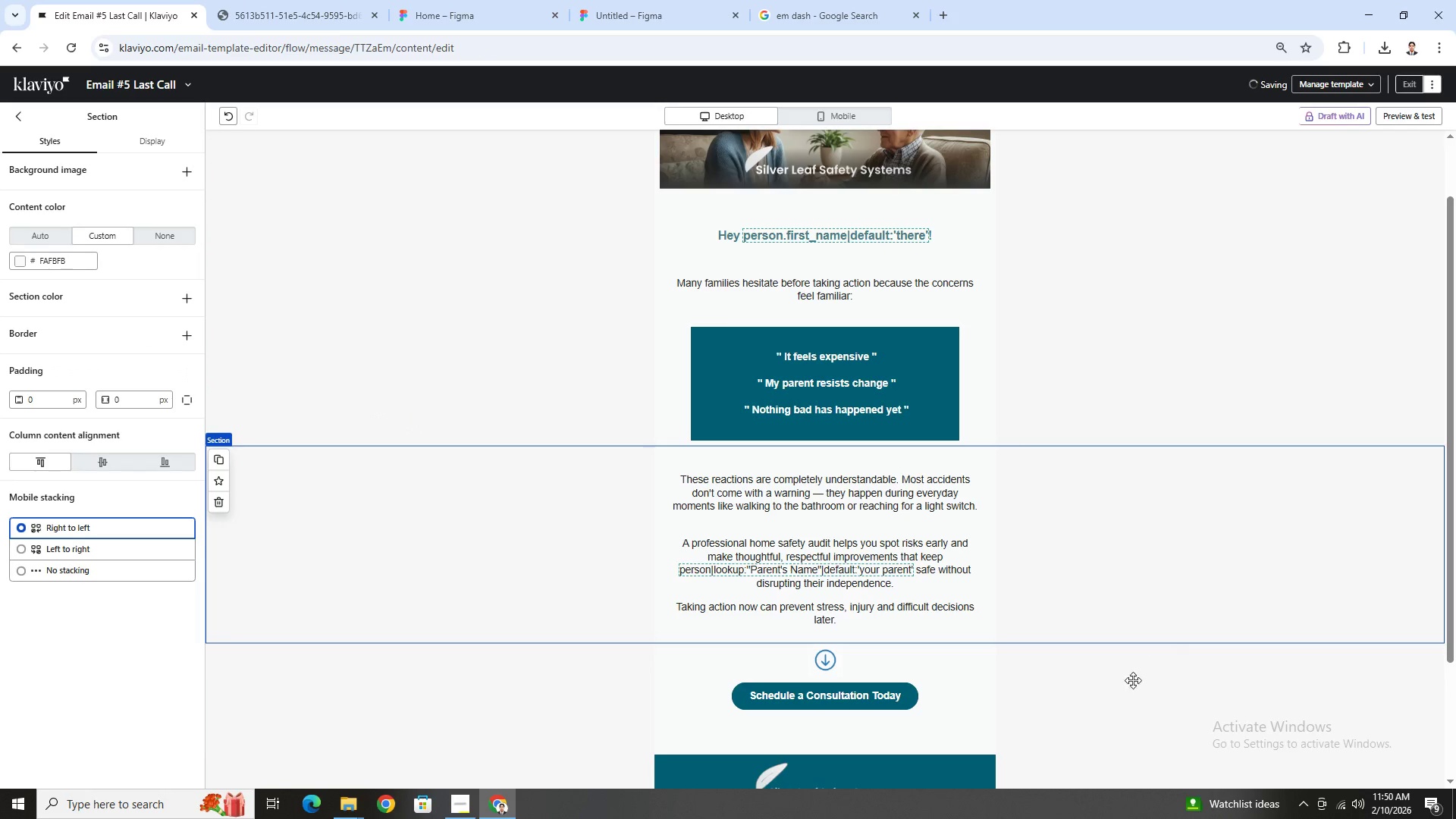 
left_click([1106, 684])
 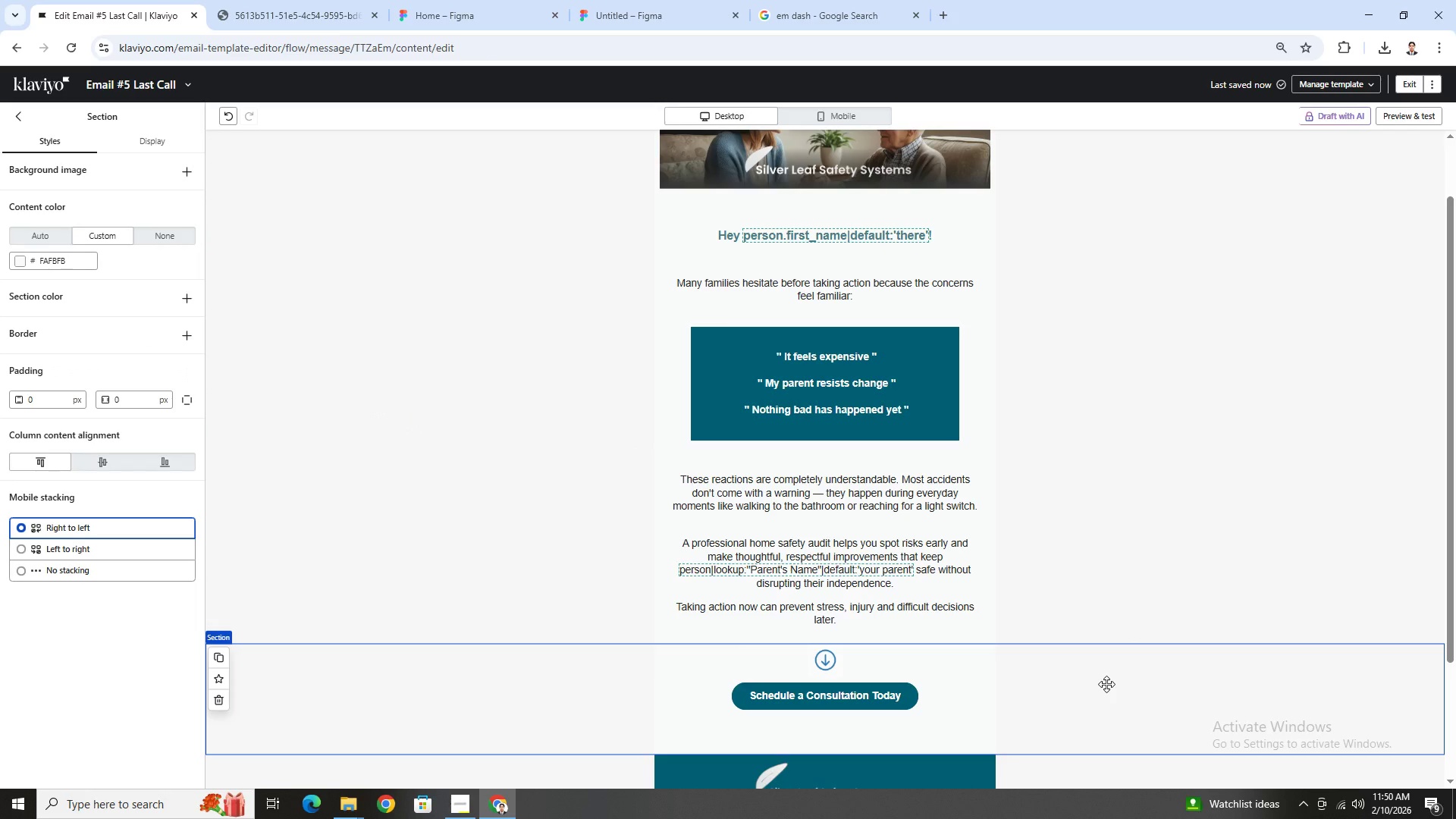 
scroll: coordinate [1106, 684], scroll_direction: down, amount: 1.0
 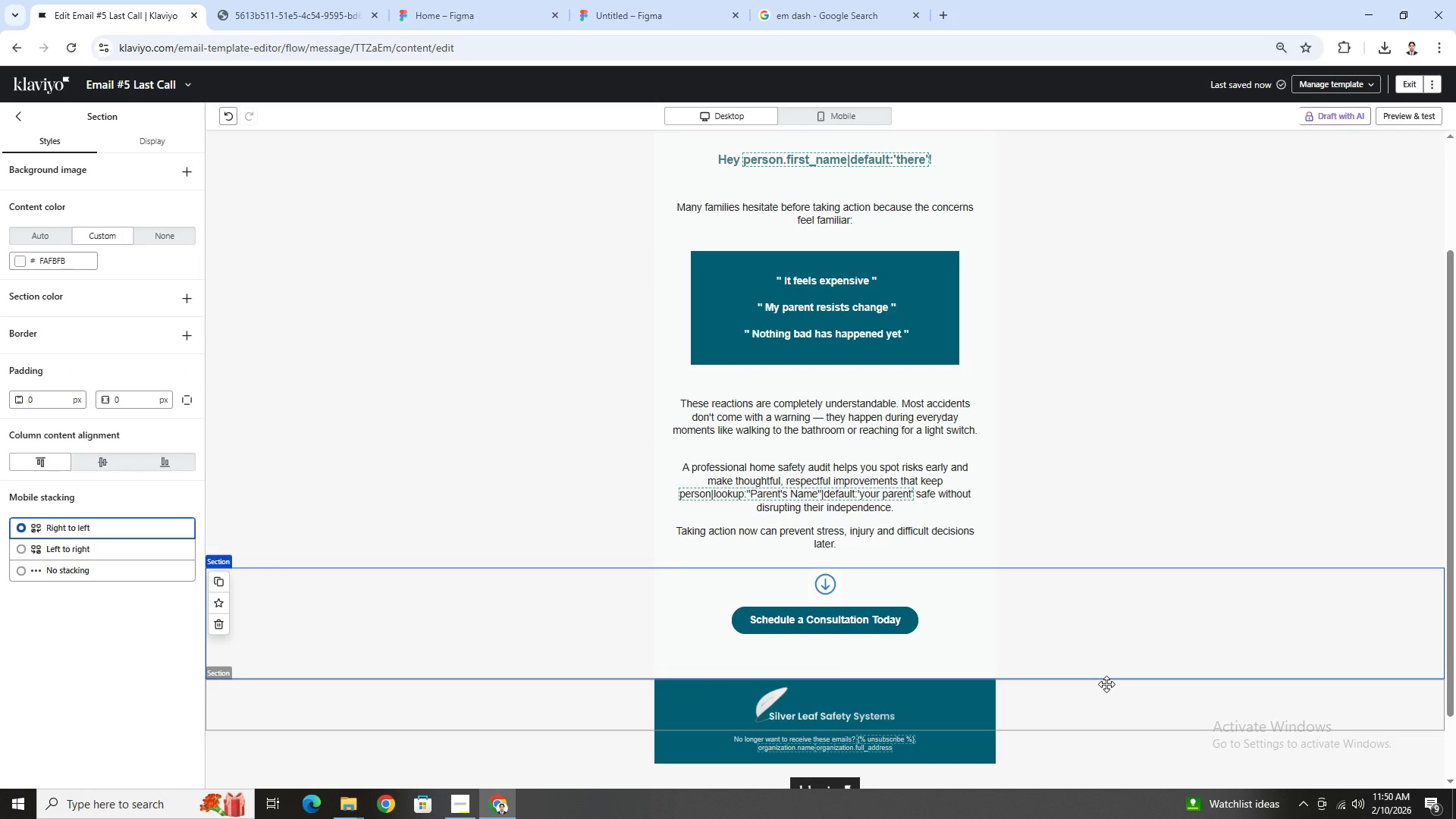 
scroll: coordinate [1106, 684], scroll_direction: up, amount: 2.0
 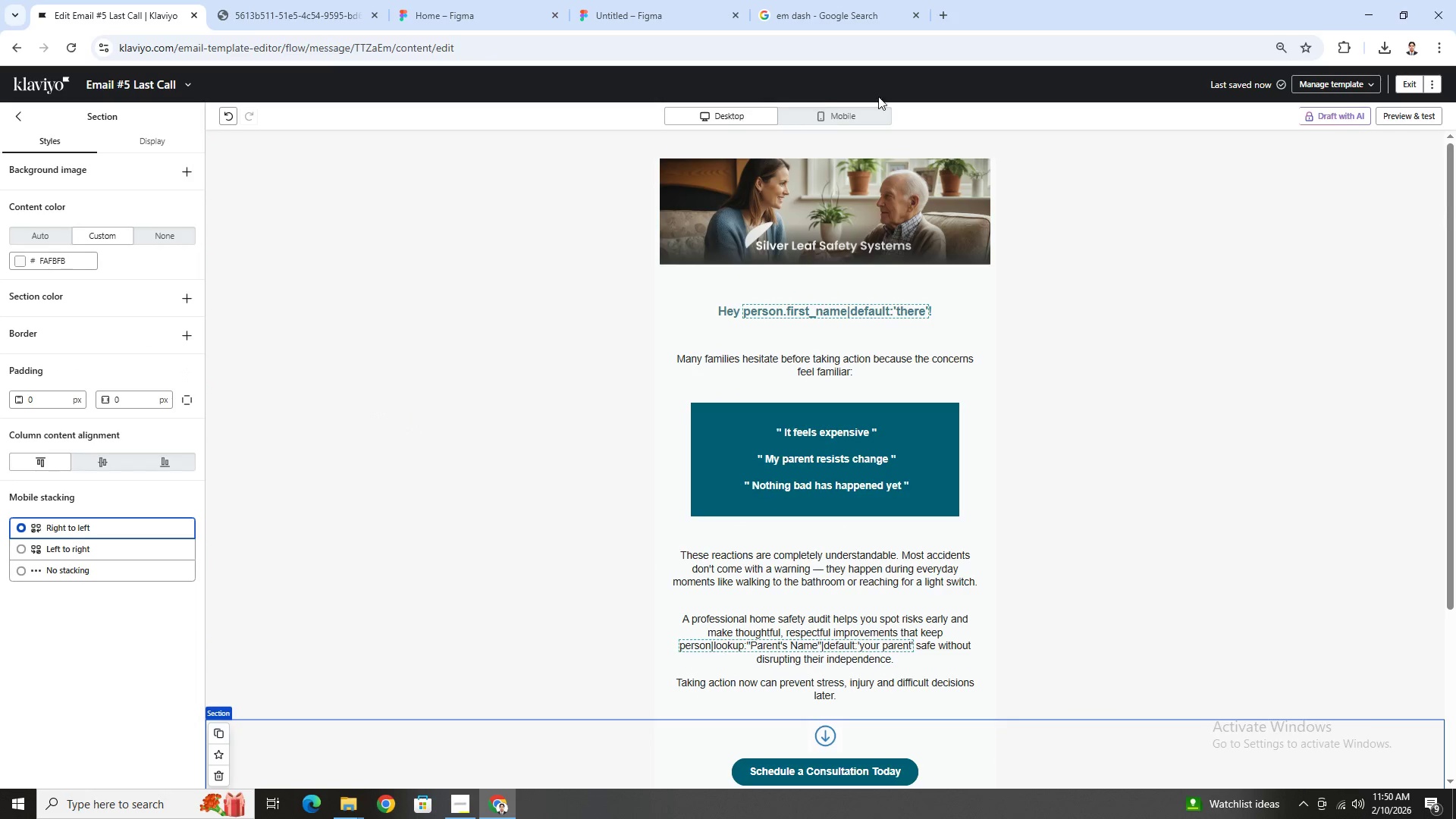 
left_click([869, 115])
 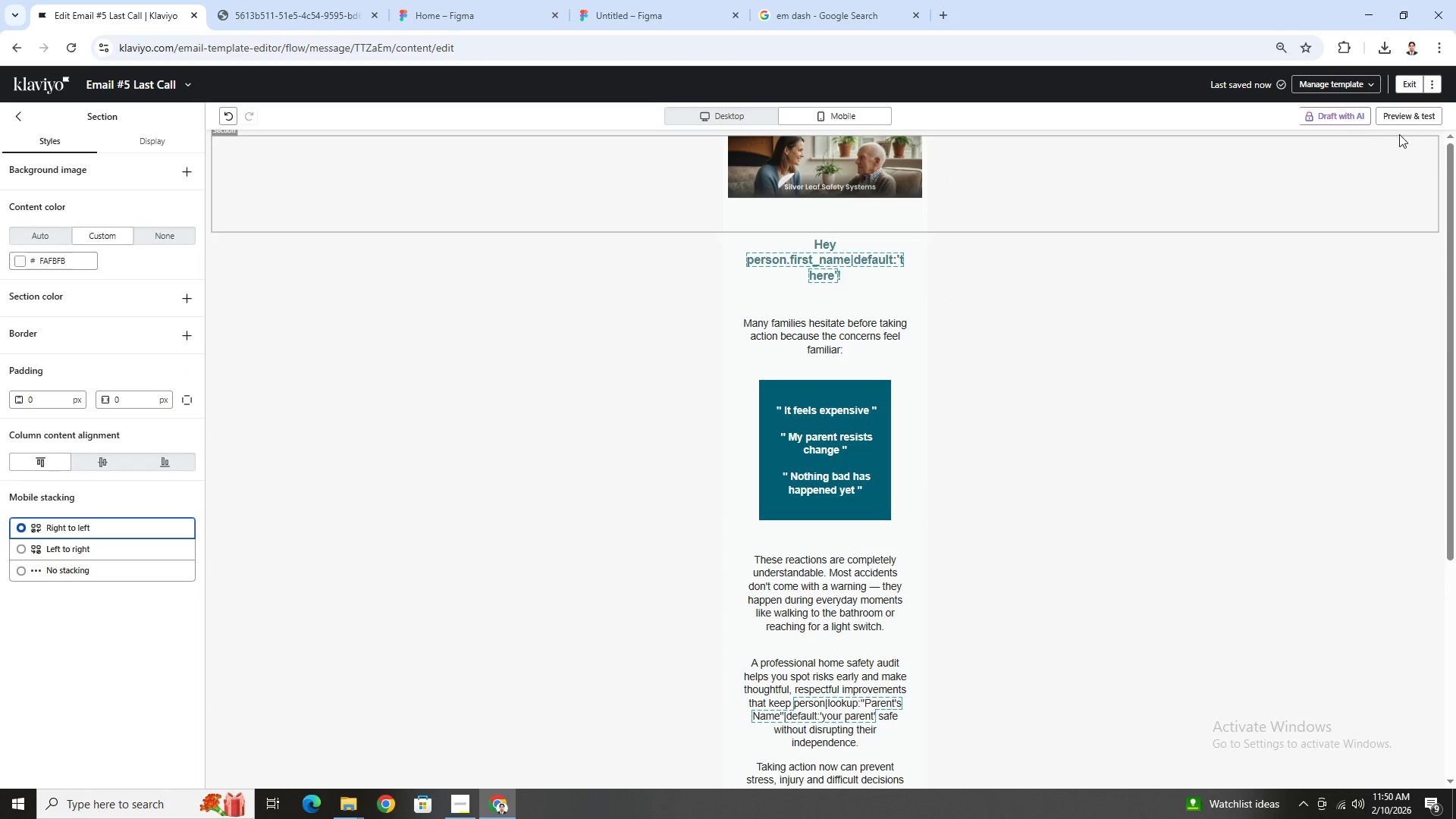 
left_click([1403, 121])
 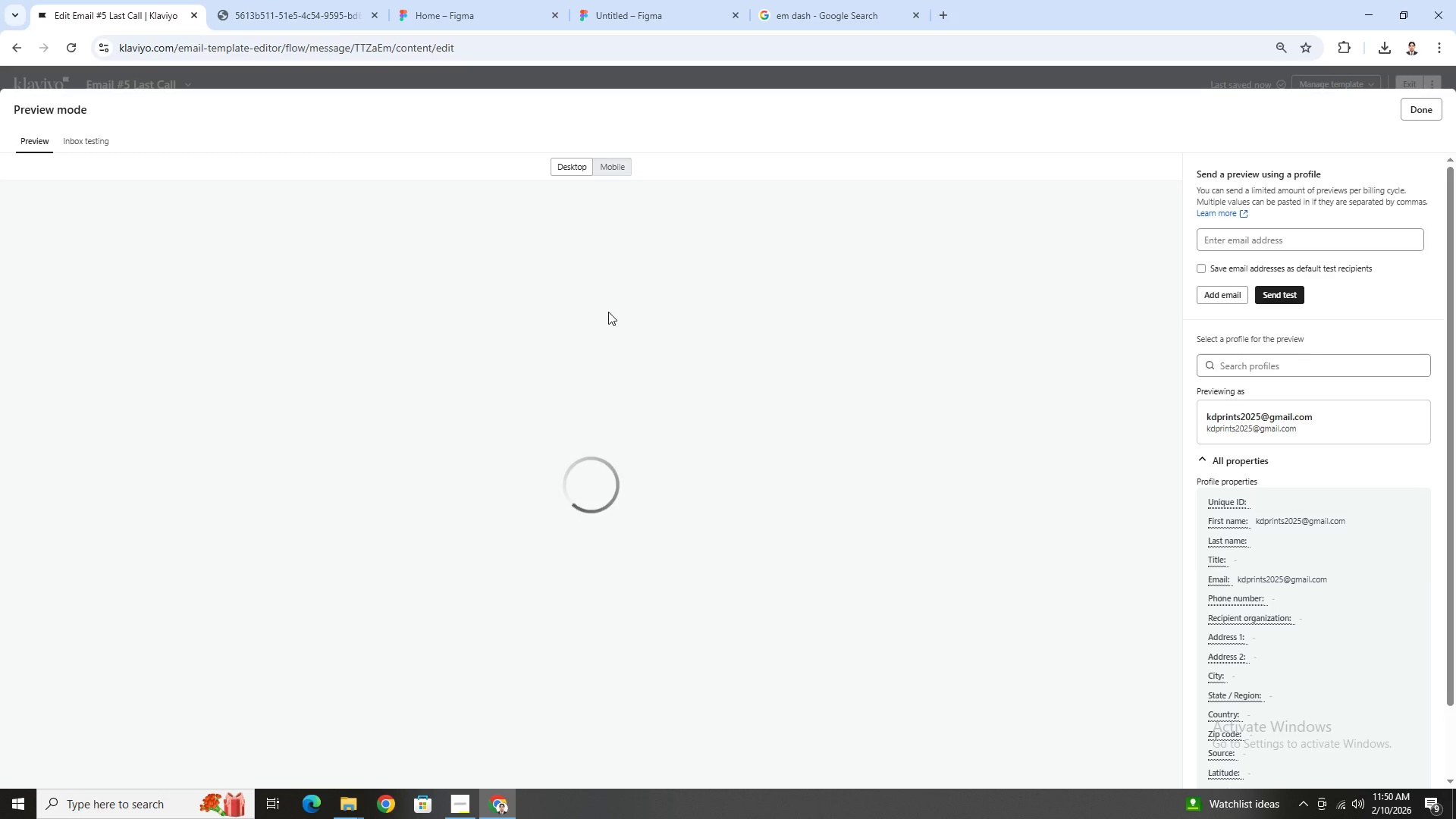 
scroll: coordinate [858, 362], scroll_direction: down, amount: 4.0
 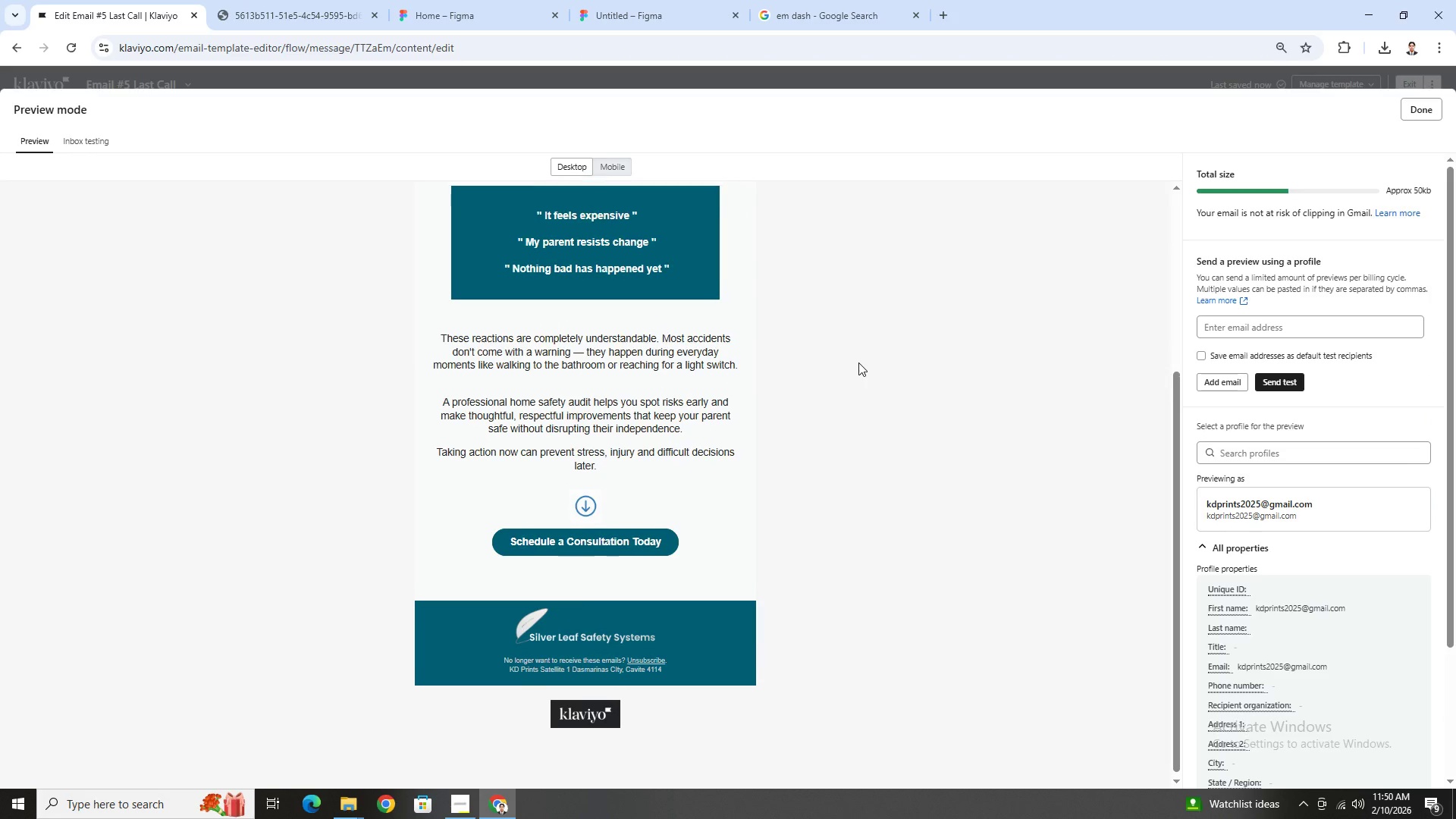 
scroll: coordinate [858, 362], scroll_direction: up, amount: 1.0
 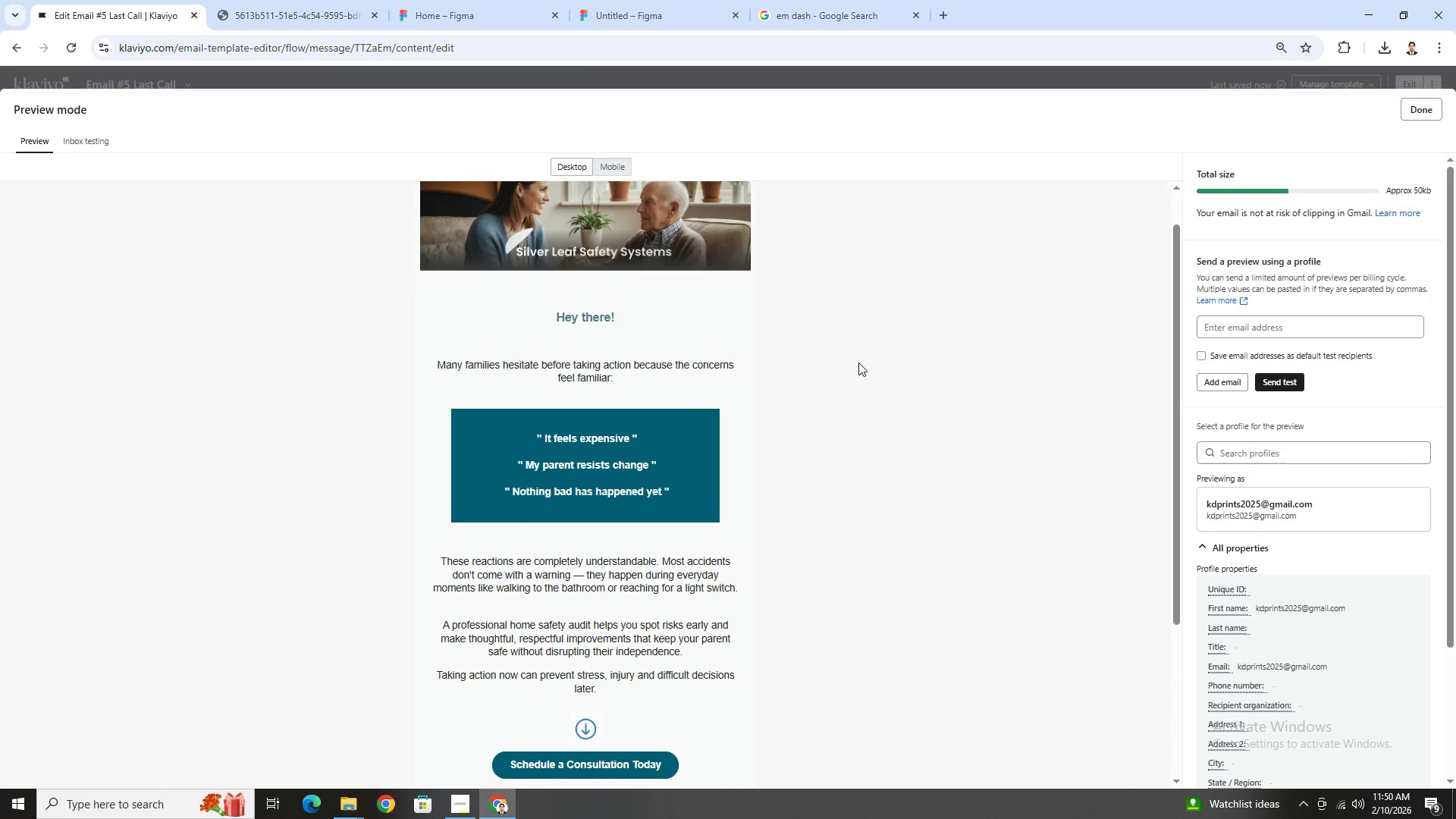 
scroll: coordinate [858, 362], scroll_direction: down, amount: 1.0
 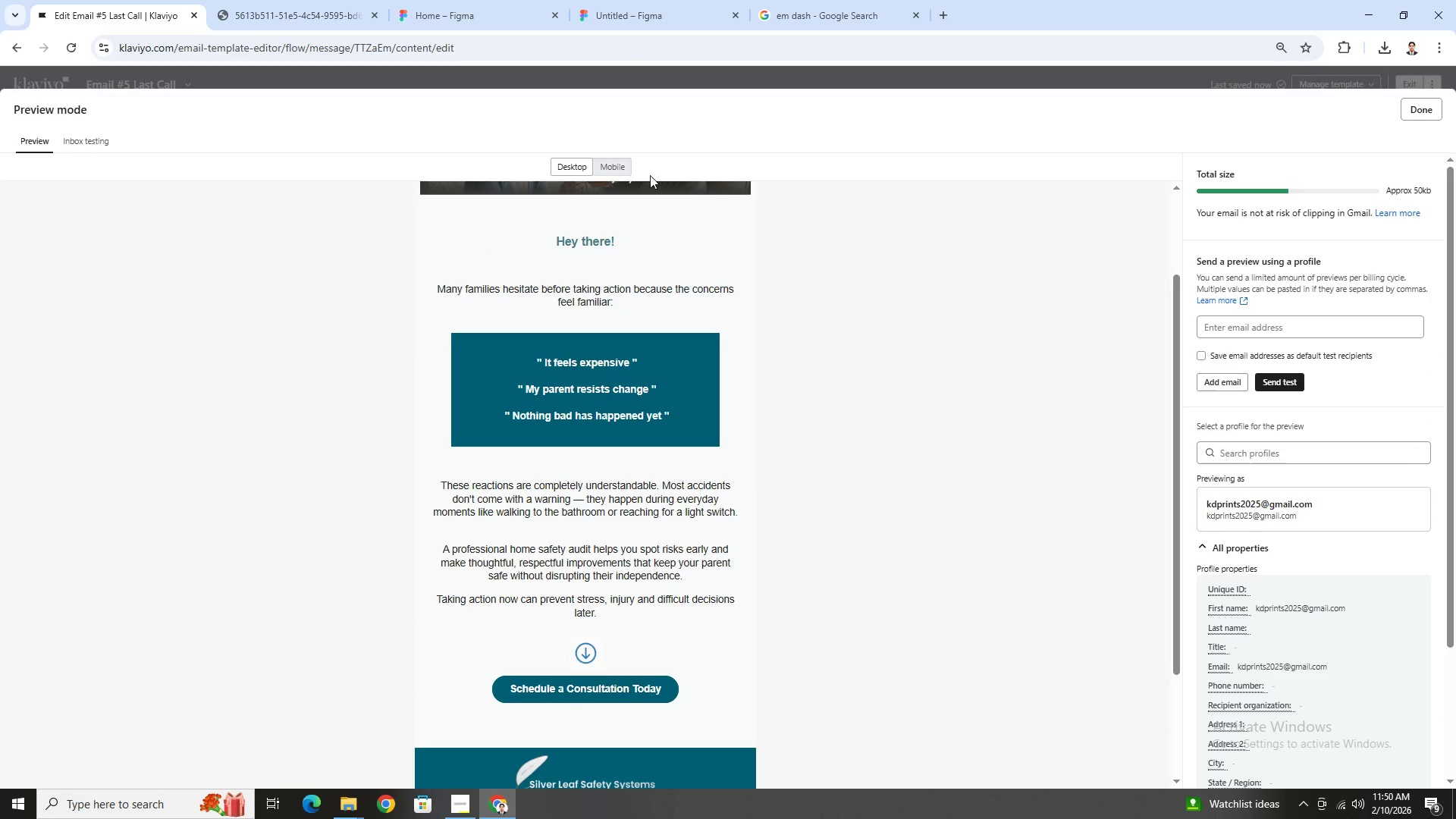 
left_click([627, 170])
 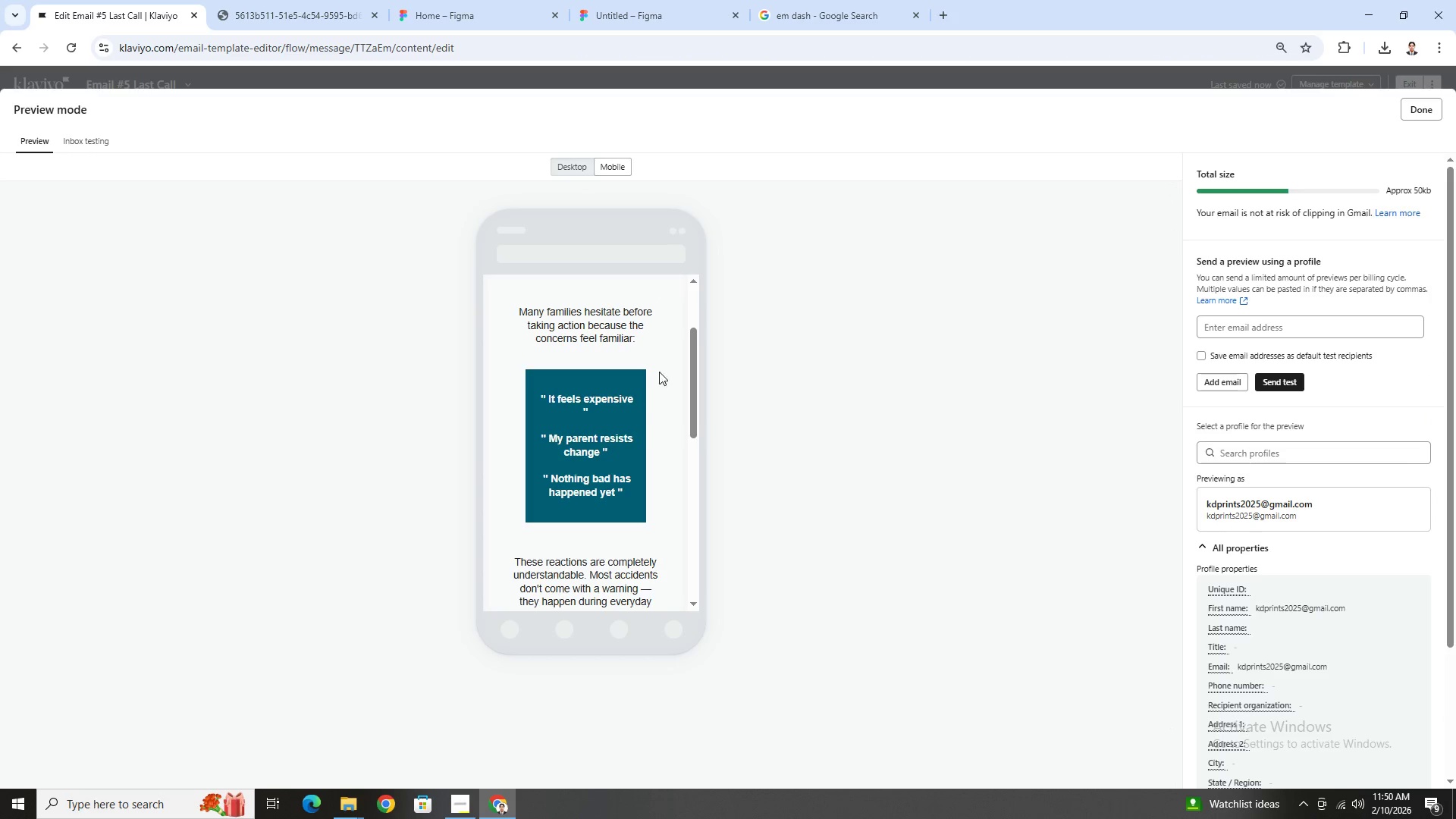 
scroll: coordinate [663, 398], scroll_direction: up, amount: 3.0
 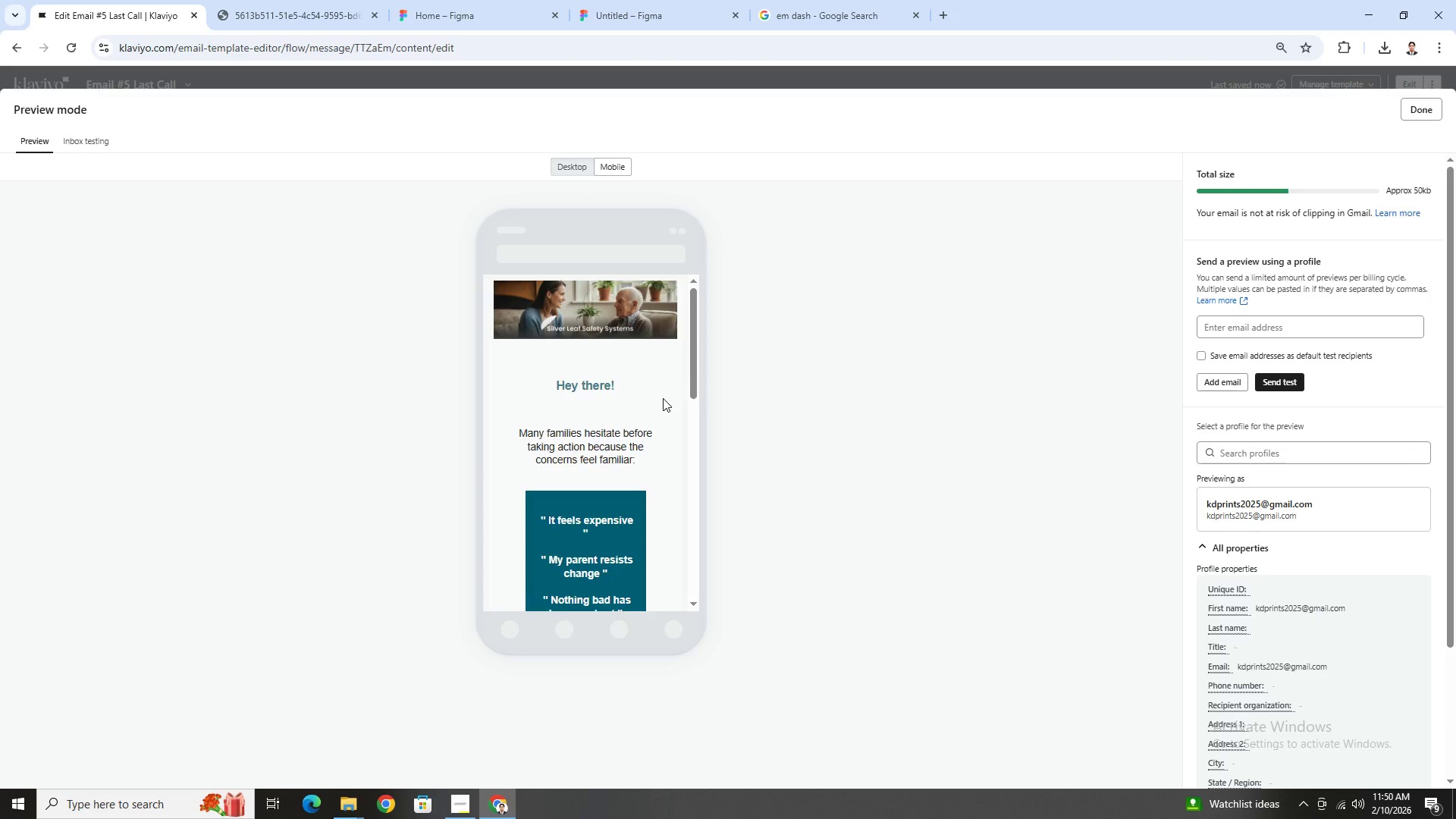 
scroll: coordinate [666, 398], scroll_direction: down, amount: 4.0
 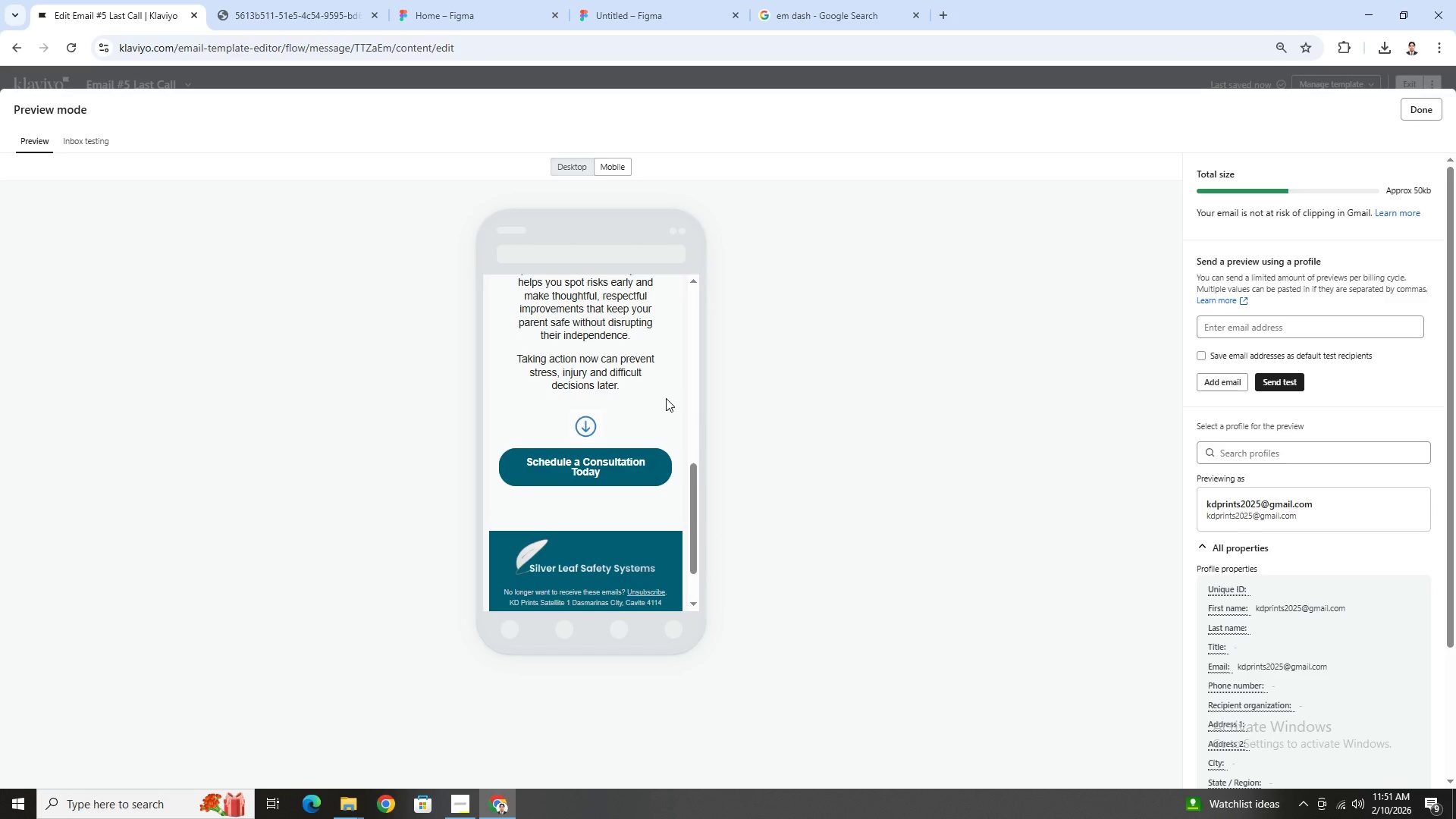 
scroll: coordinate [666, 398], scroll_direction: up, amount: 5.0
 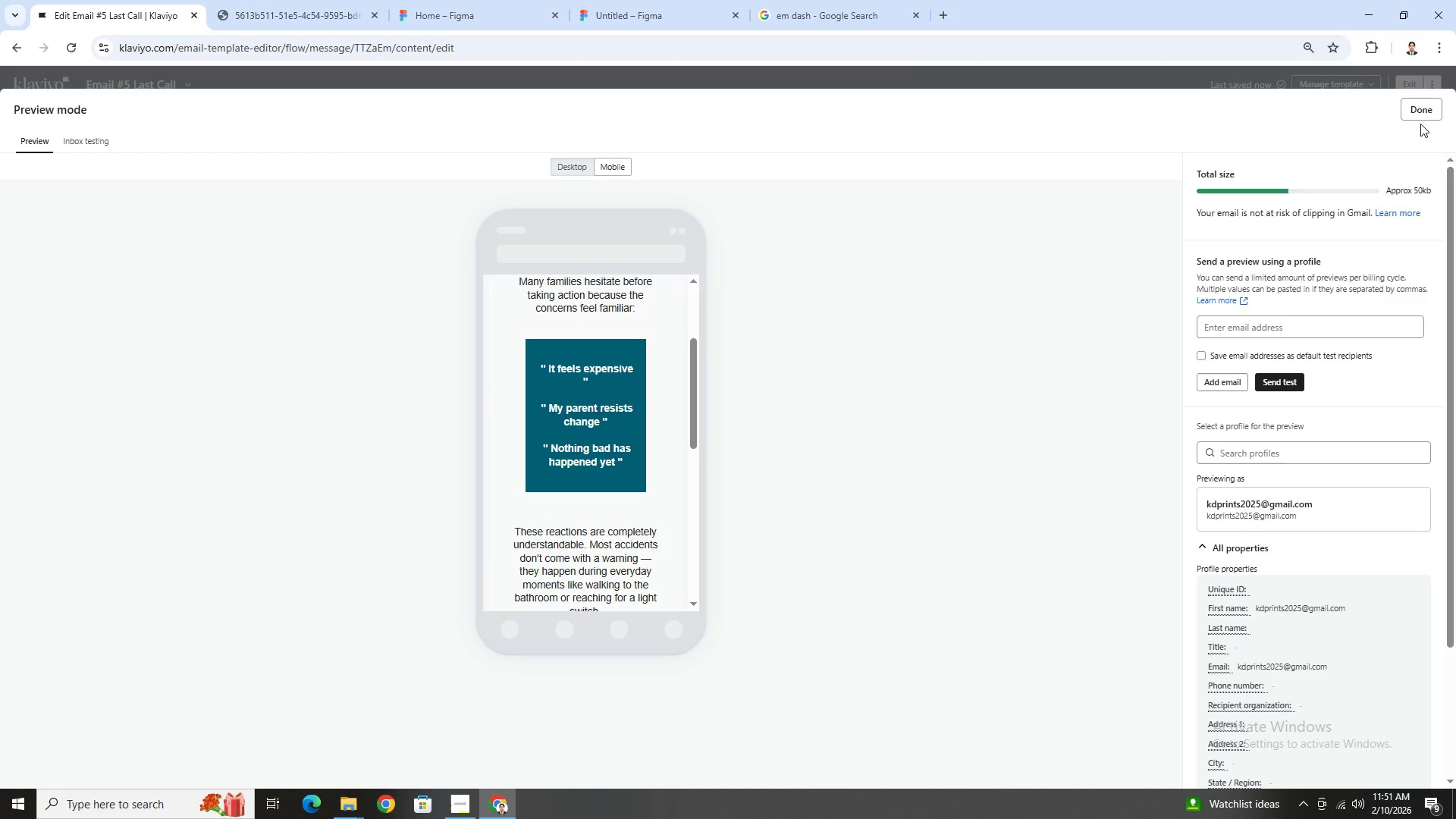 
left_click([1420, 114])
 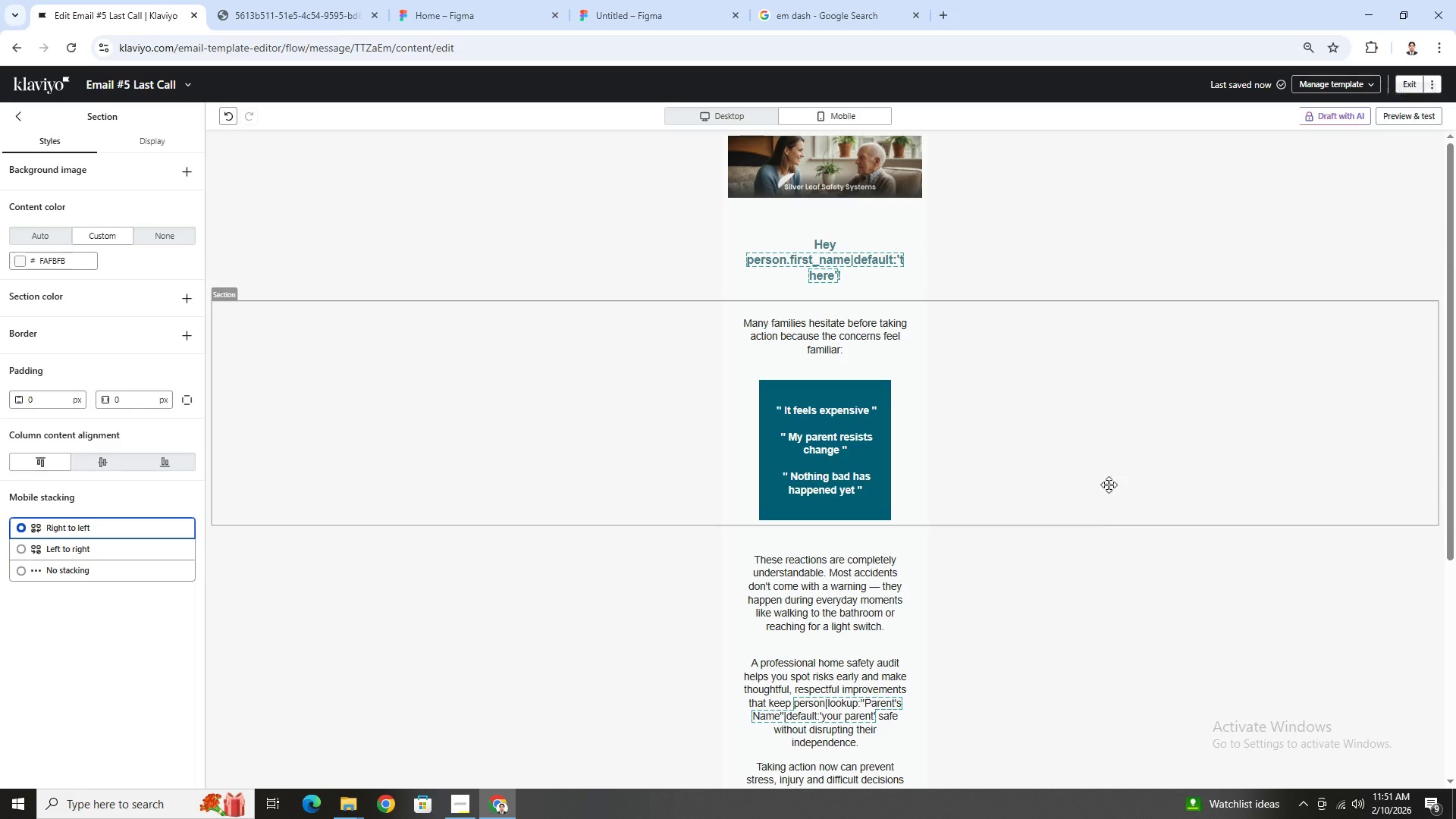 
scroll: coordinate [1102, 514], scroll_direction: down, amount: 5.0
 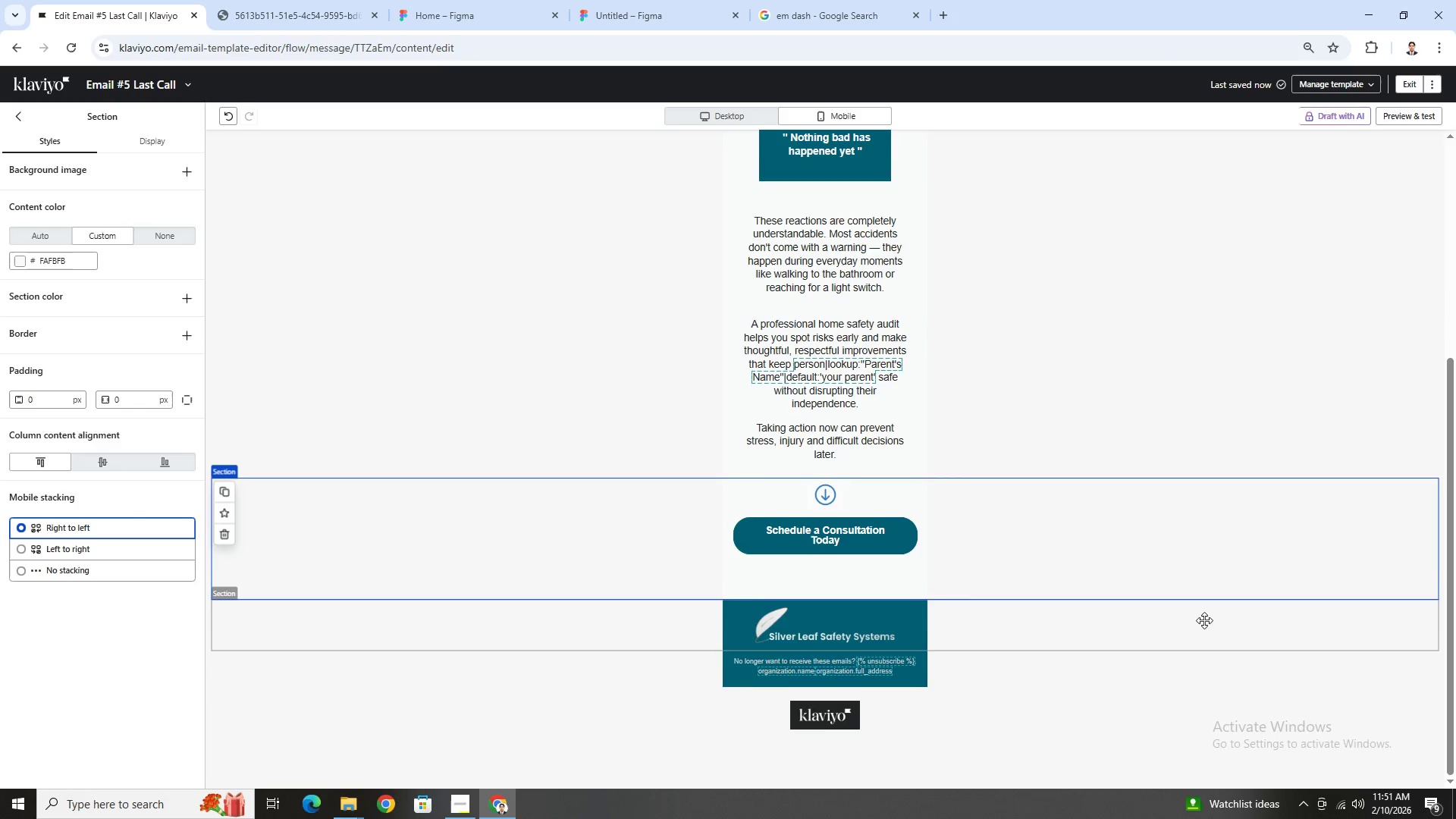 
scroll: coordinate [1207, 612], scroll_direction: up, amount: 4.0
 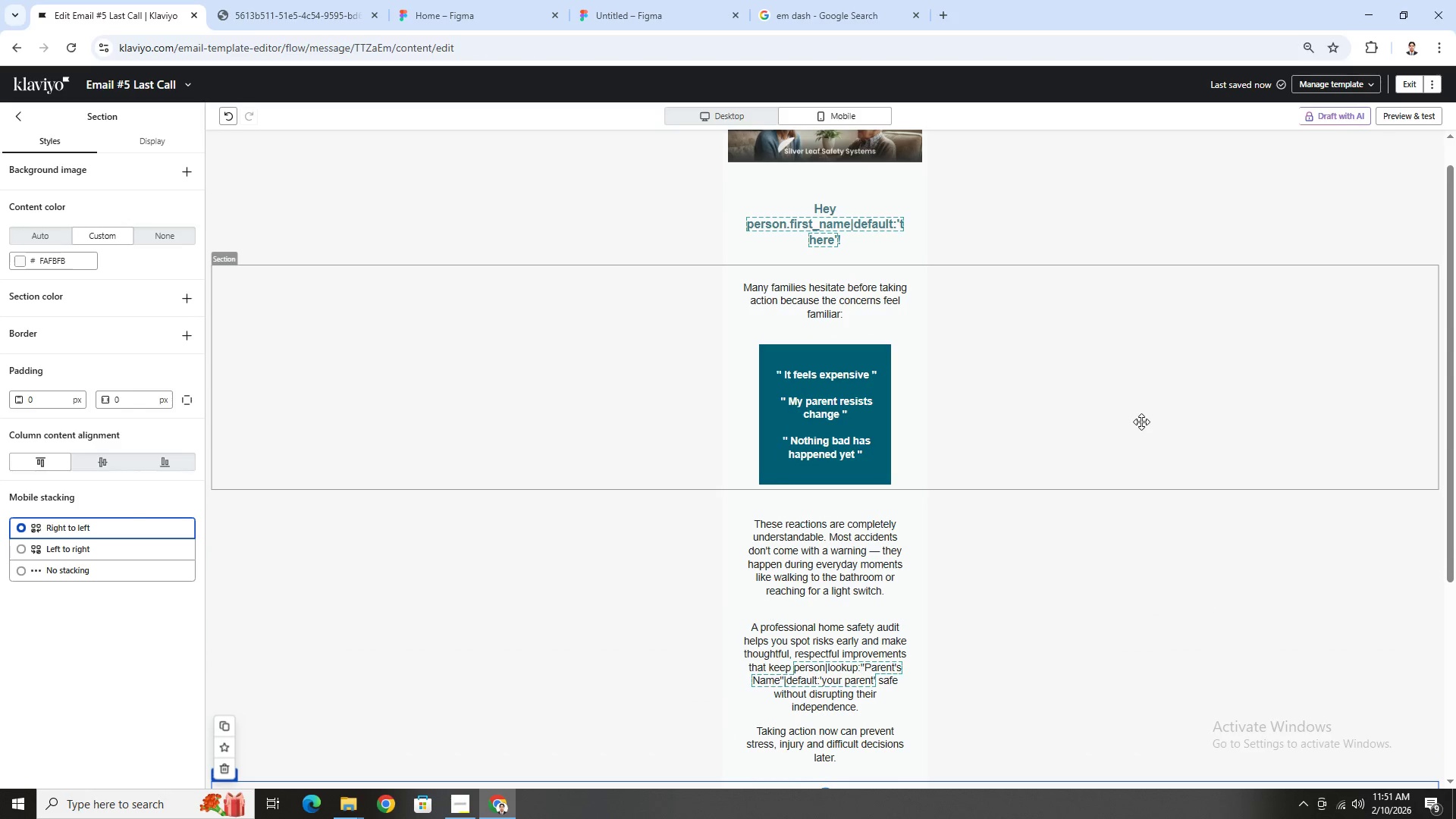 
wait(8.25)
 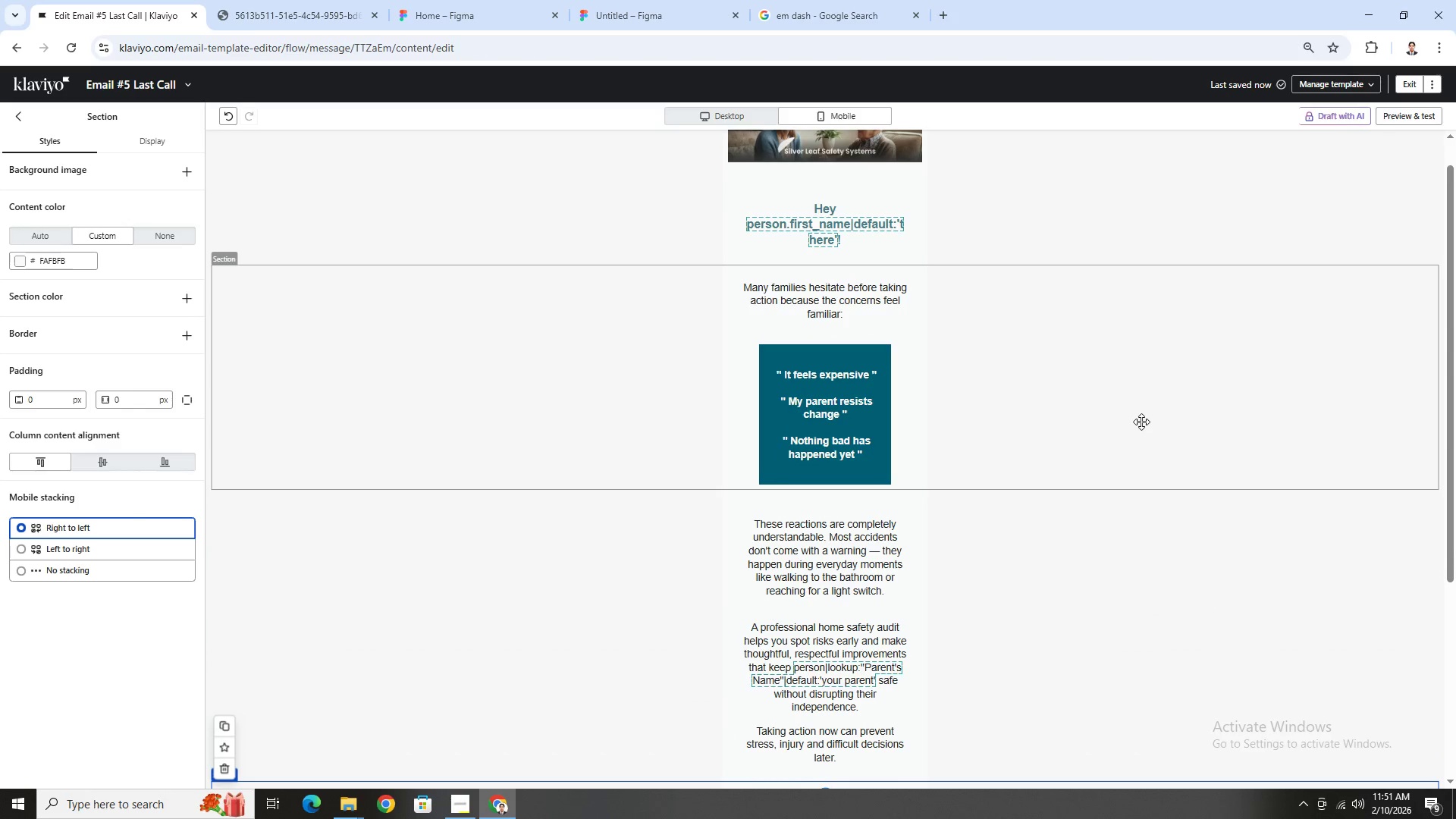 
scroll: coordinate [1134, 472], scroll_direction: down, amount: 3.0
 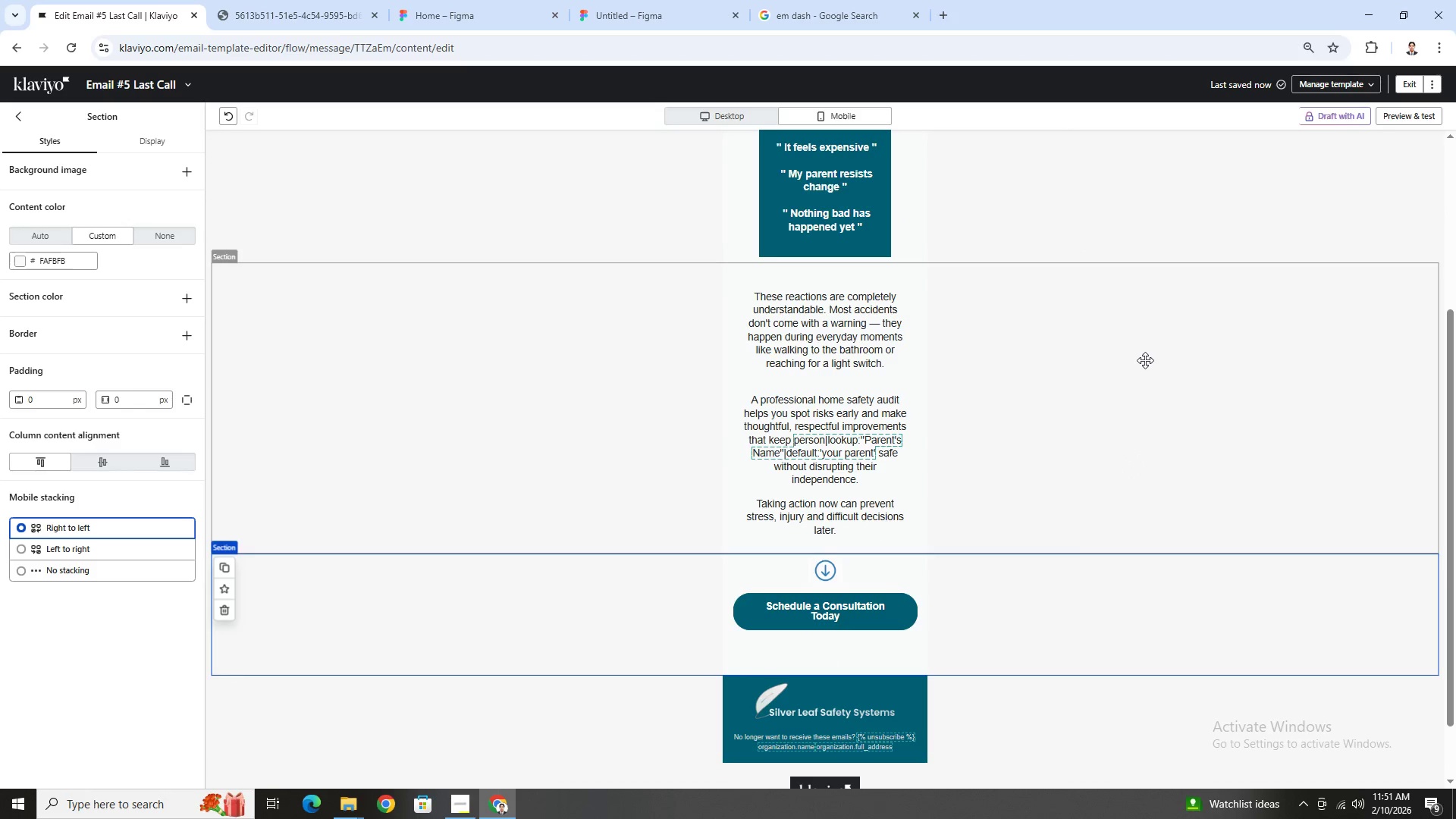 
scroll: coordinate [1144, 360], scroll_direction: up, amount: 3.0
 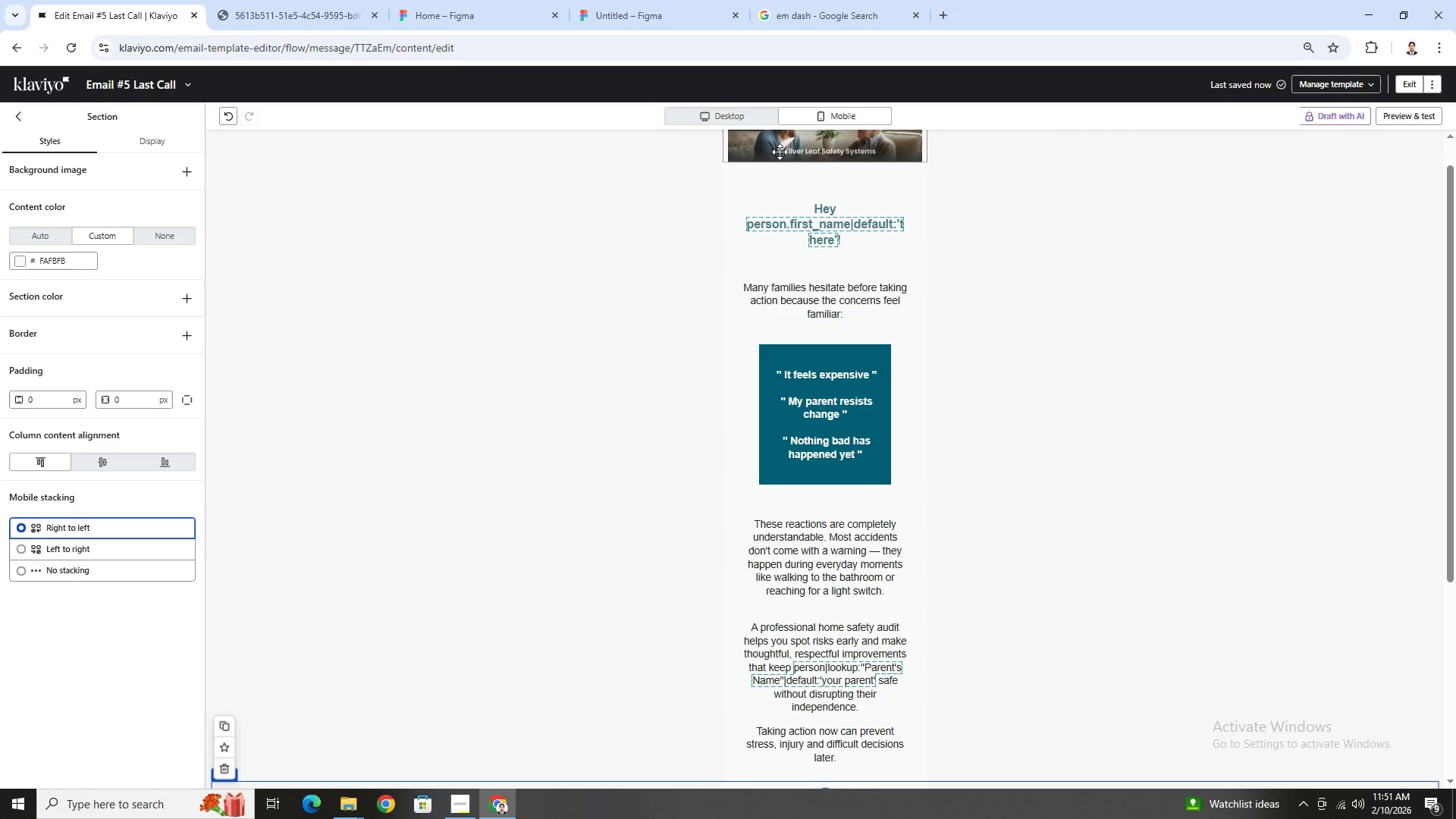 
left_click([756, 124])
 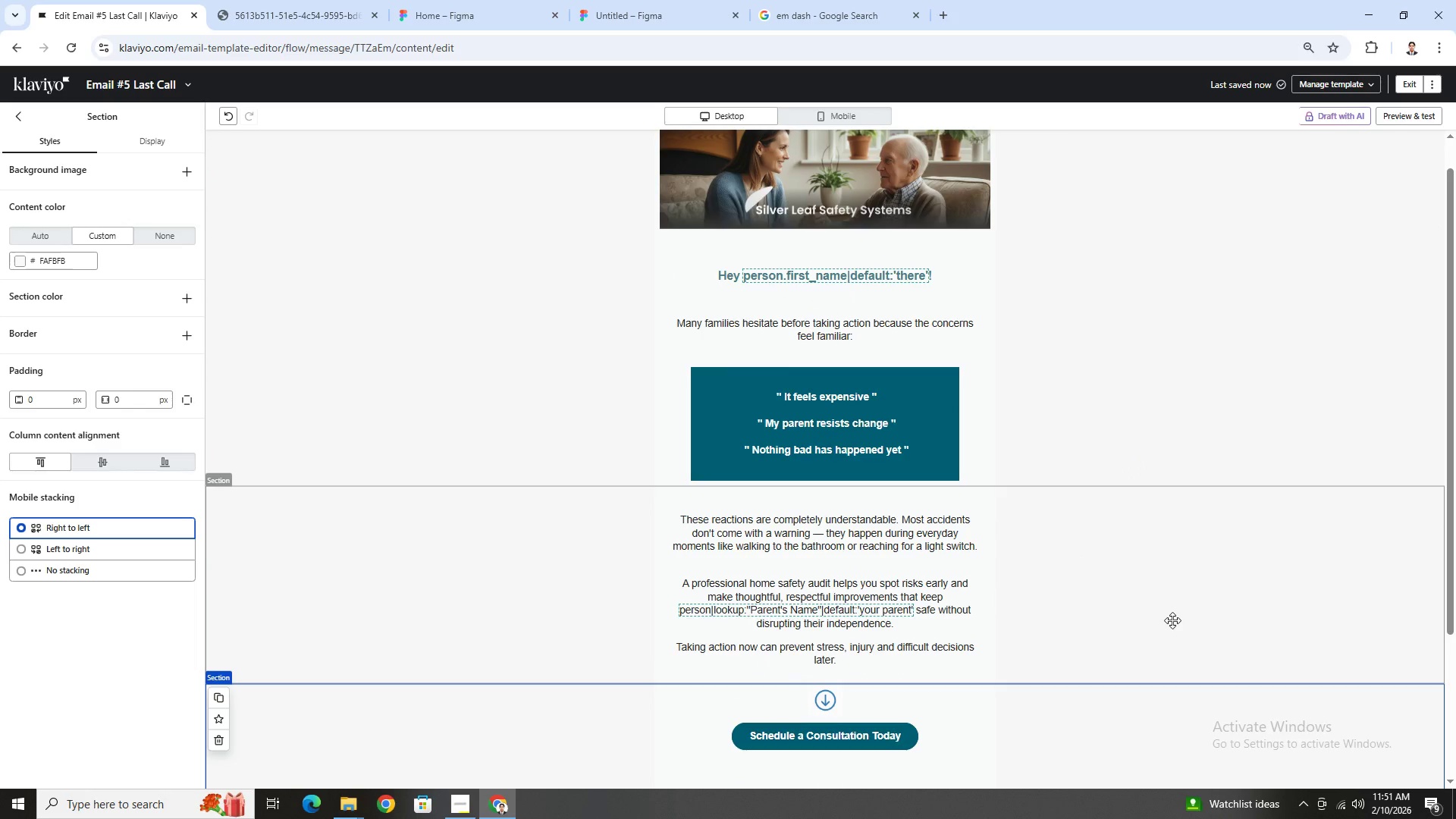 
scroll: coordinate [1173, 617], scroll_direction: down, amount: 3.0
 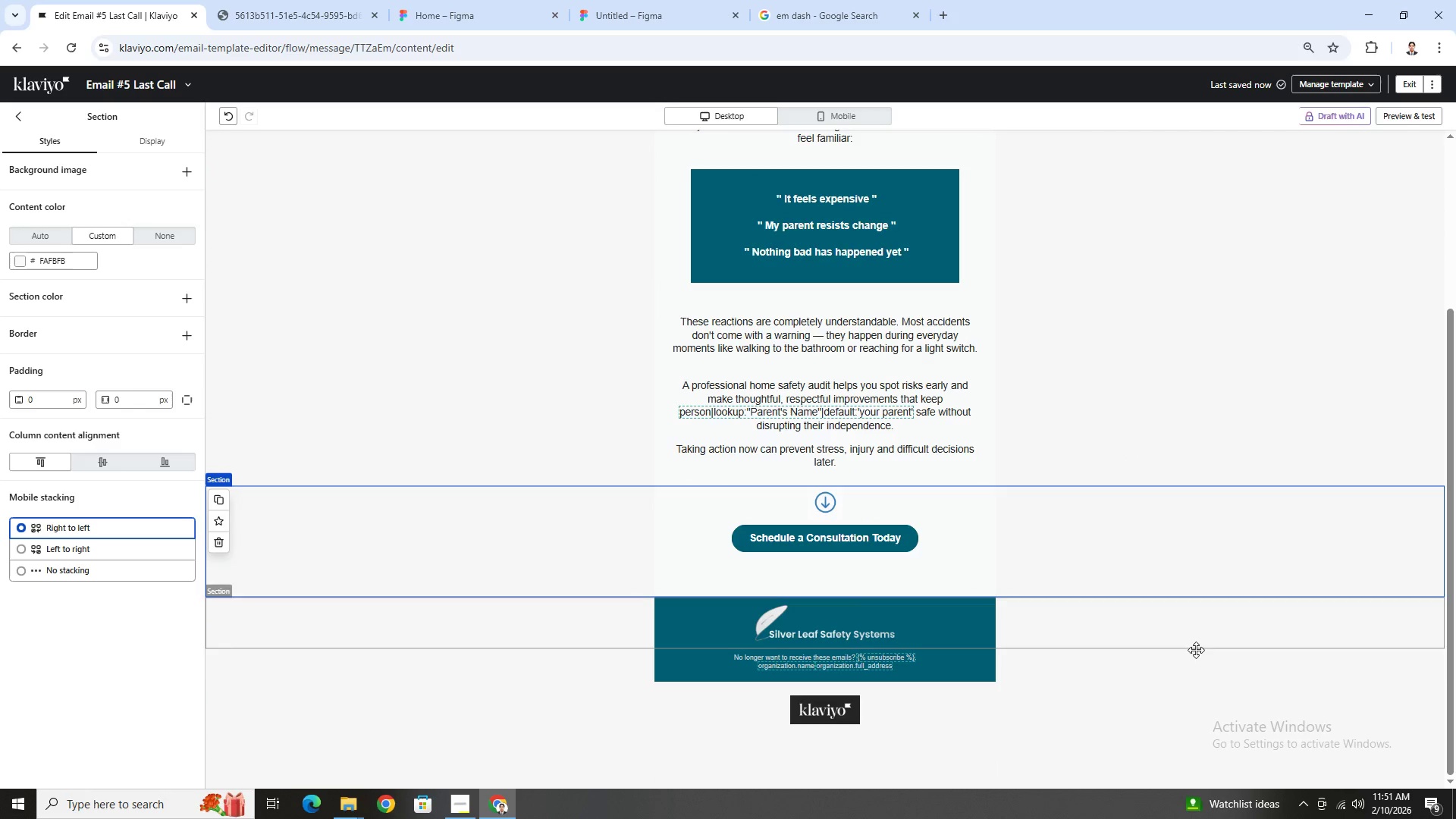 
scroll: coordinate [1200, 661], scroll_direction: up, amount: 4.0
 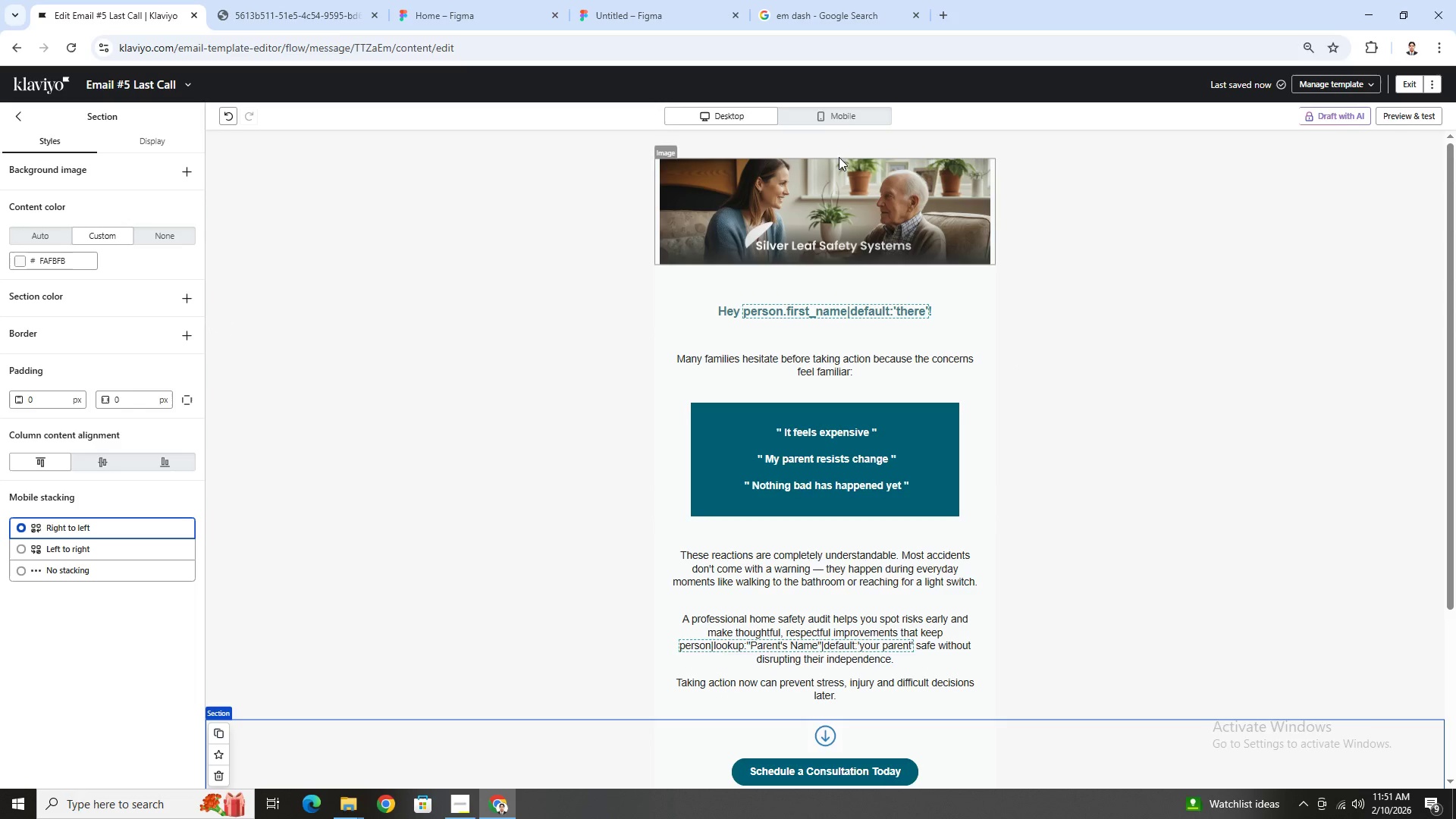 
left_click([844, 117])
 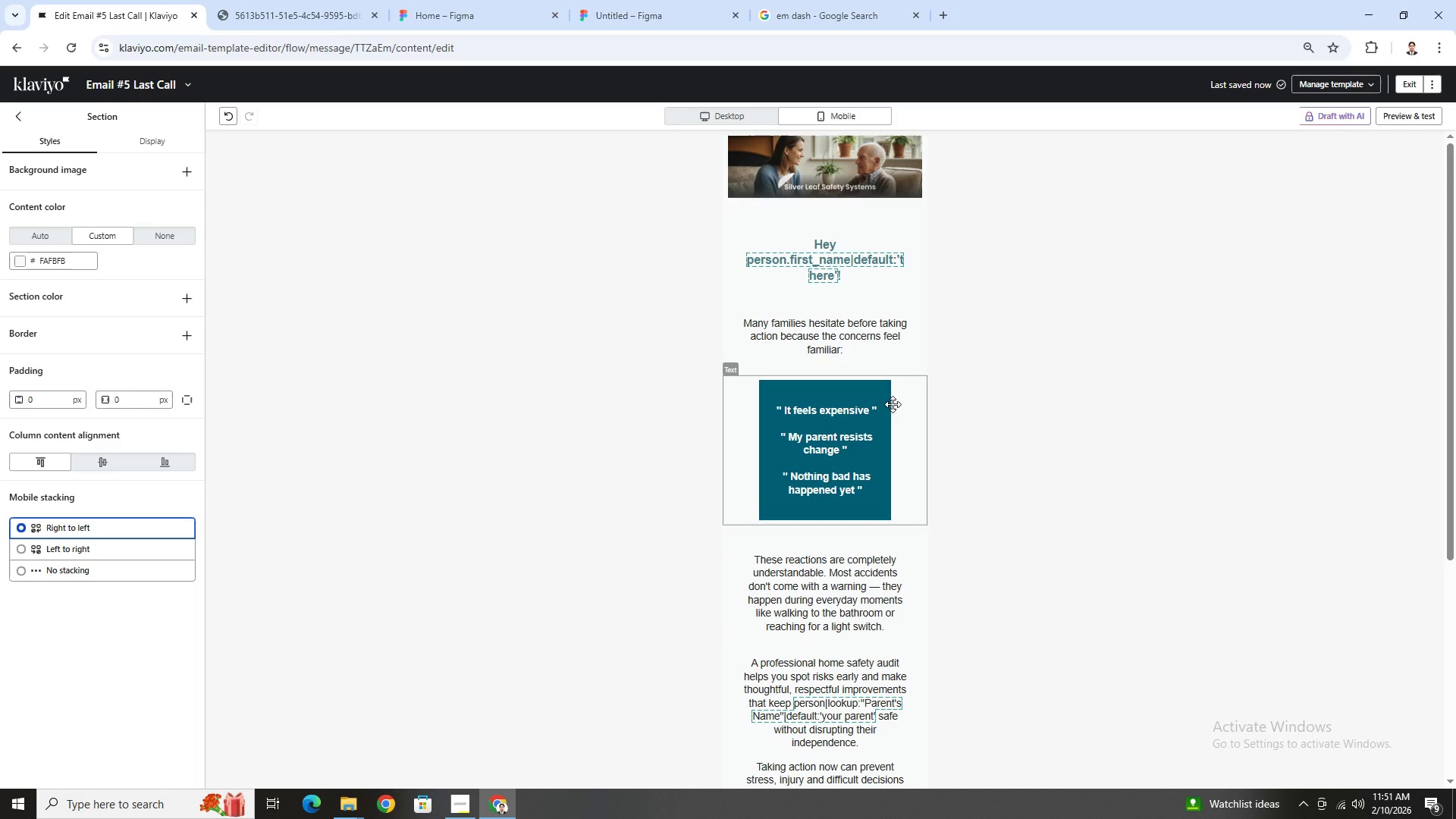 
left_click([889, 406])
 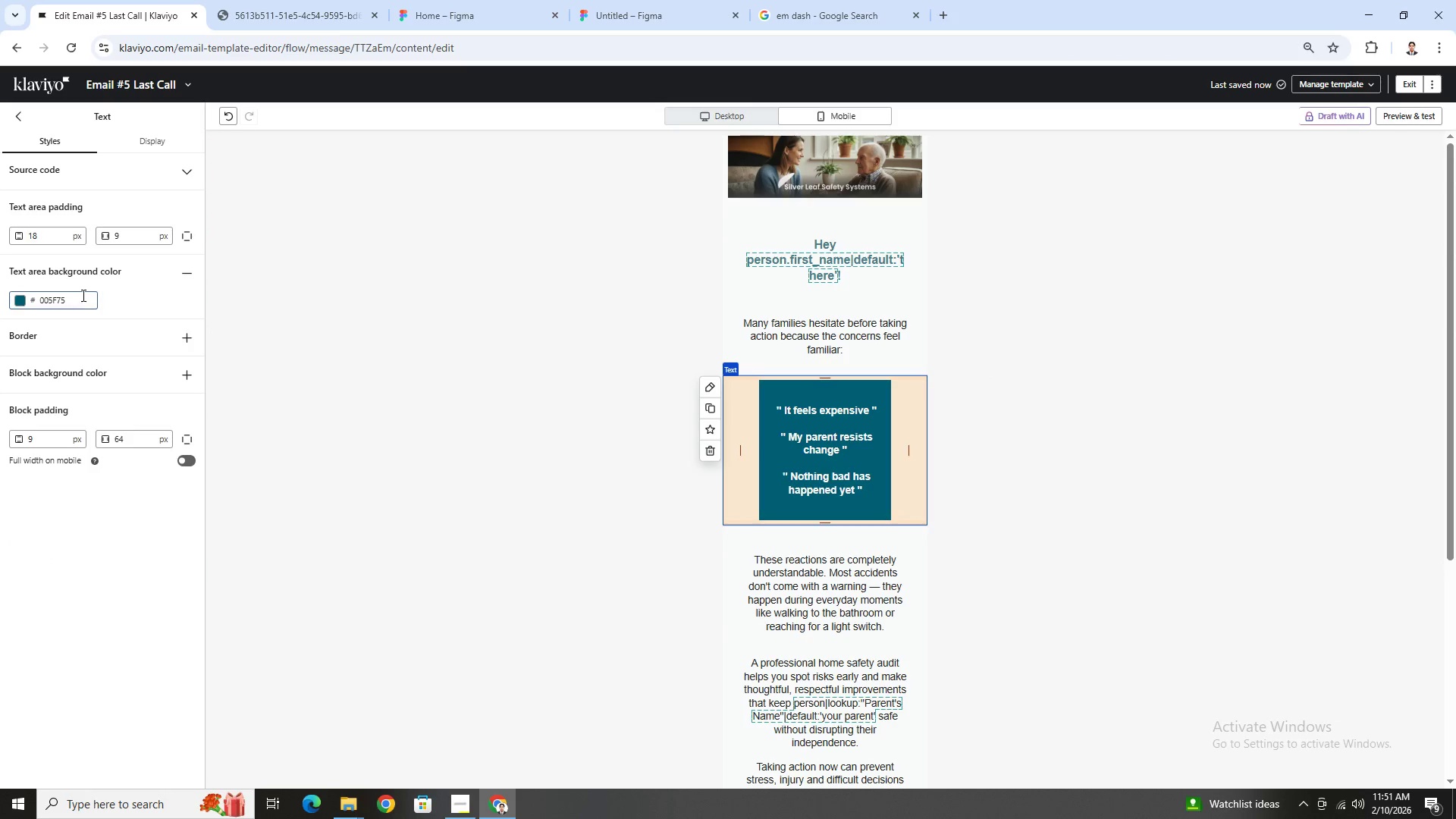 
double_click([82, 296])
 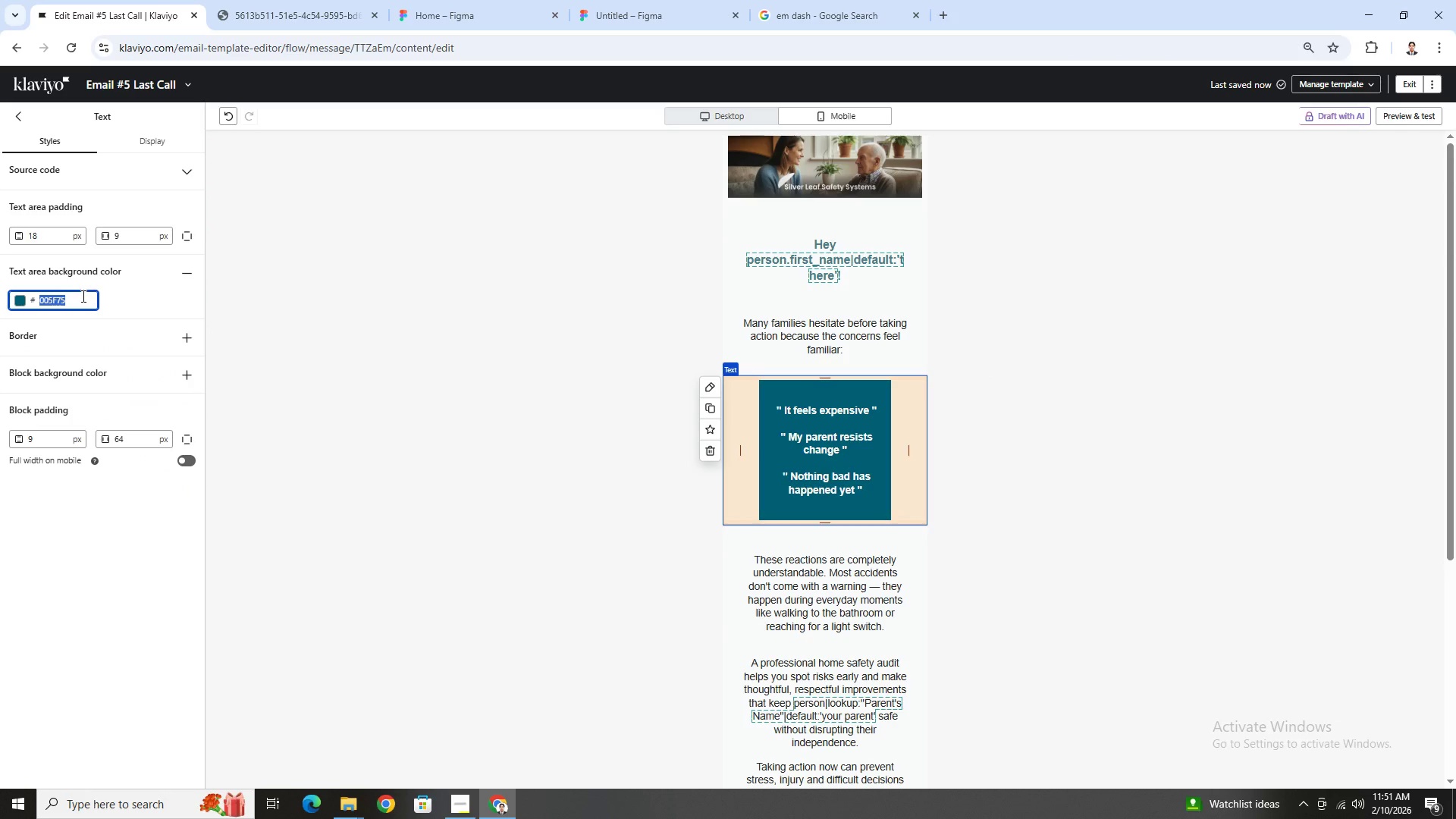 
key(Control+C)
 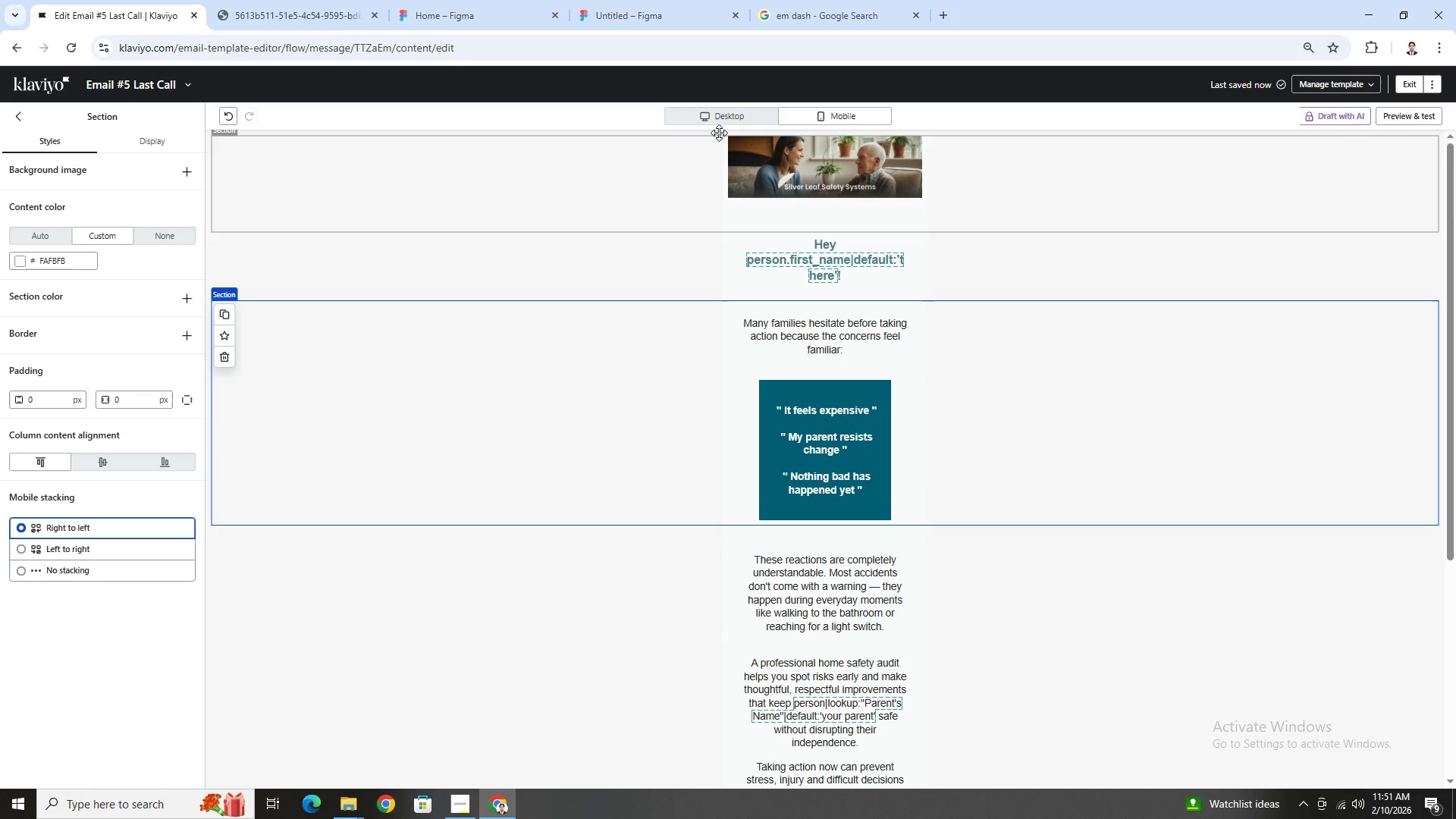 
left_click([723, 123])
 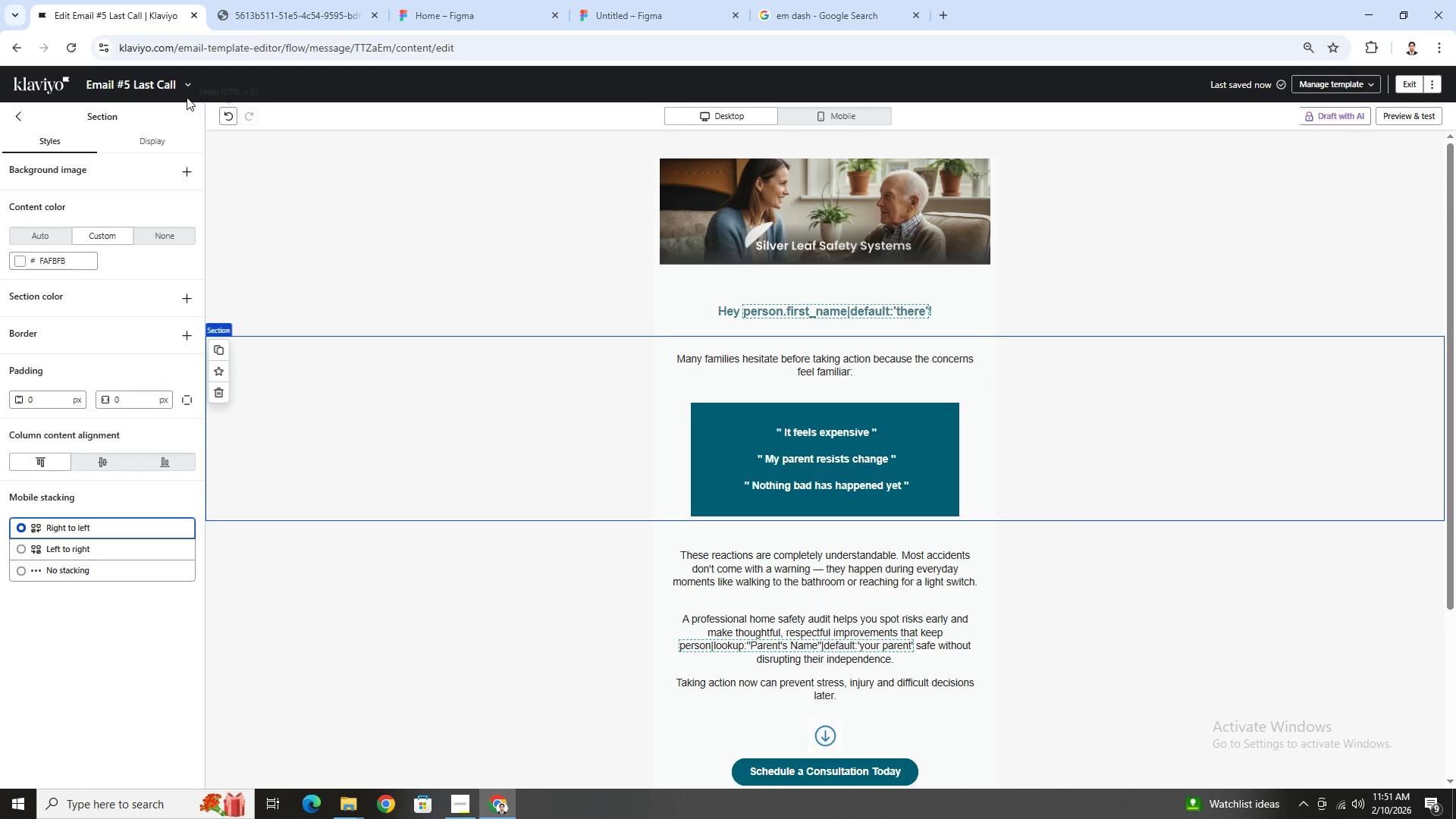 
left_click([185, 83])
 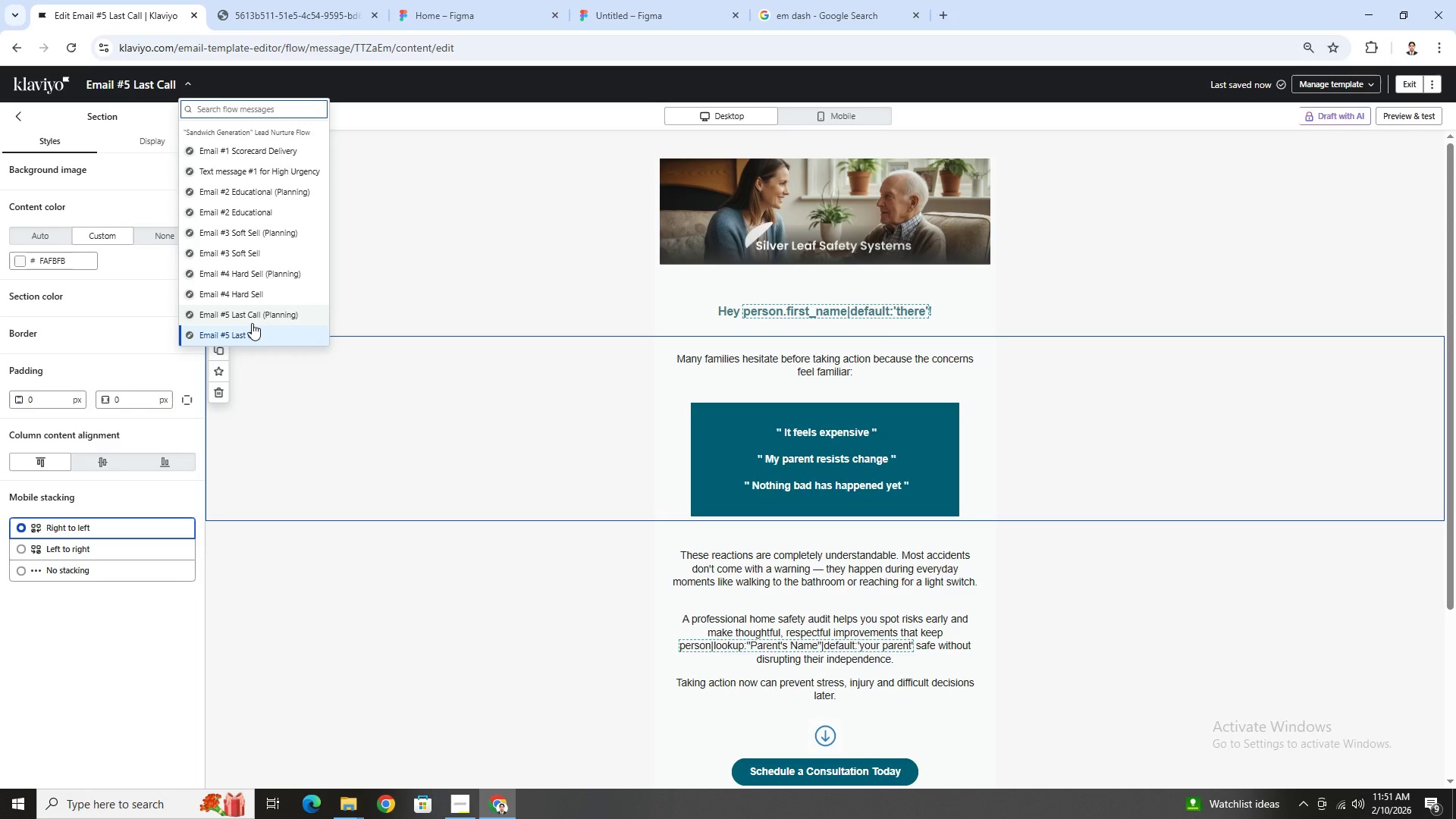 
wait(5.36)
 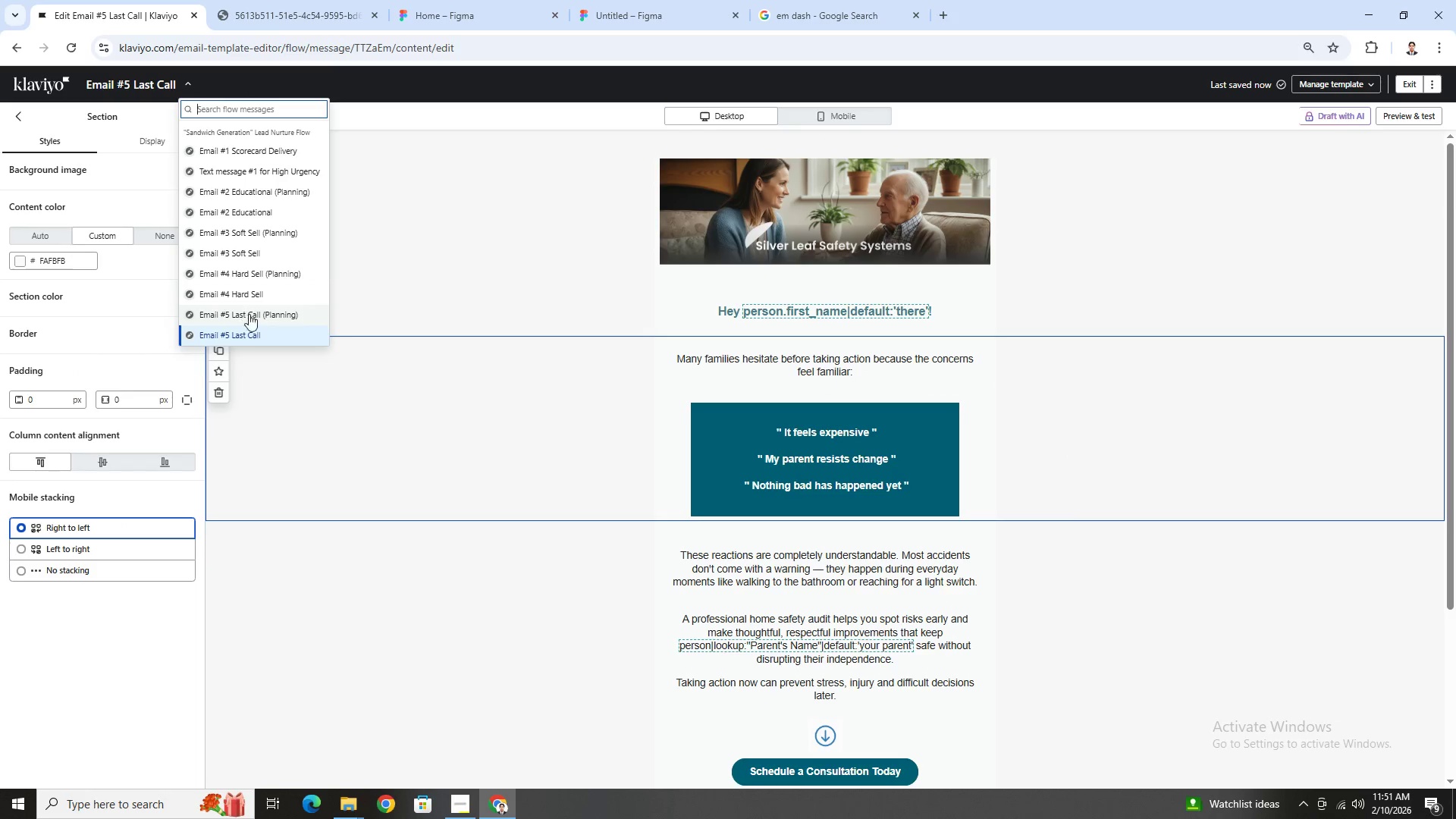 
left_click([252, 323])
 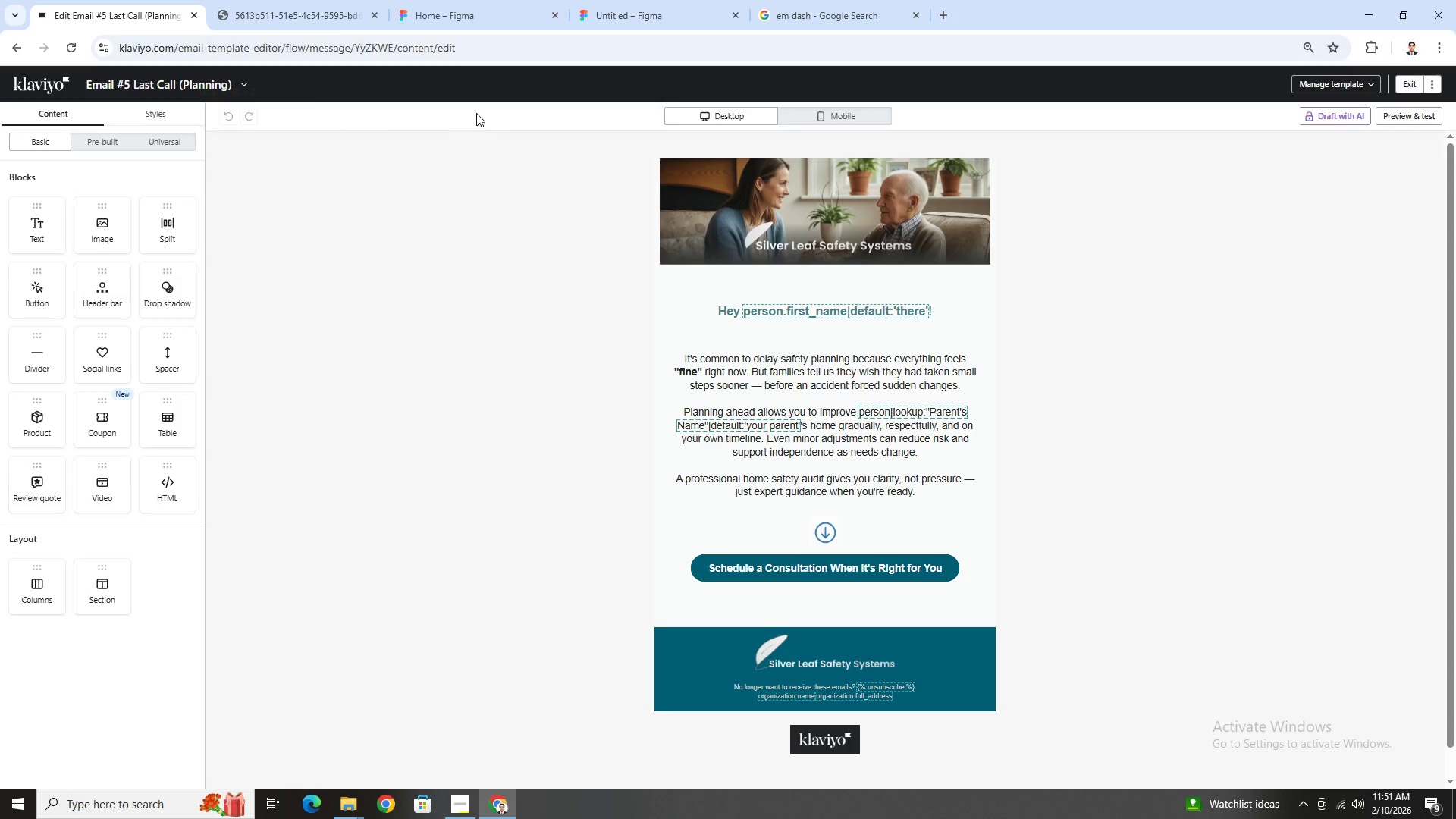 
wait(19.75)
 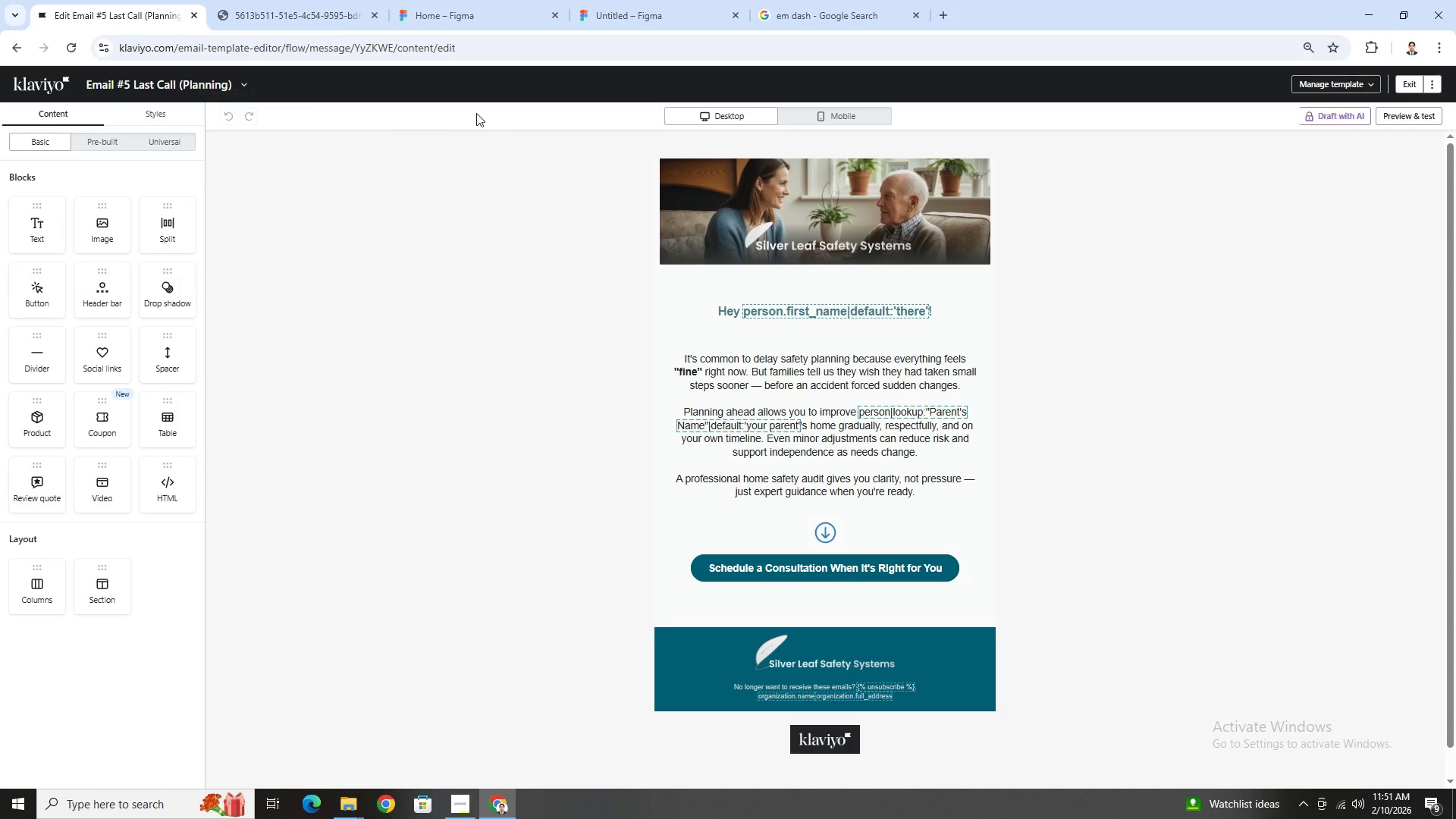 
left_click([241, 85])
 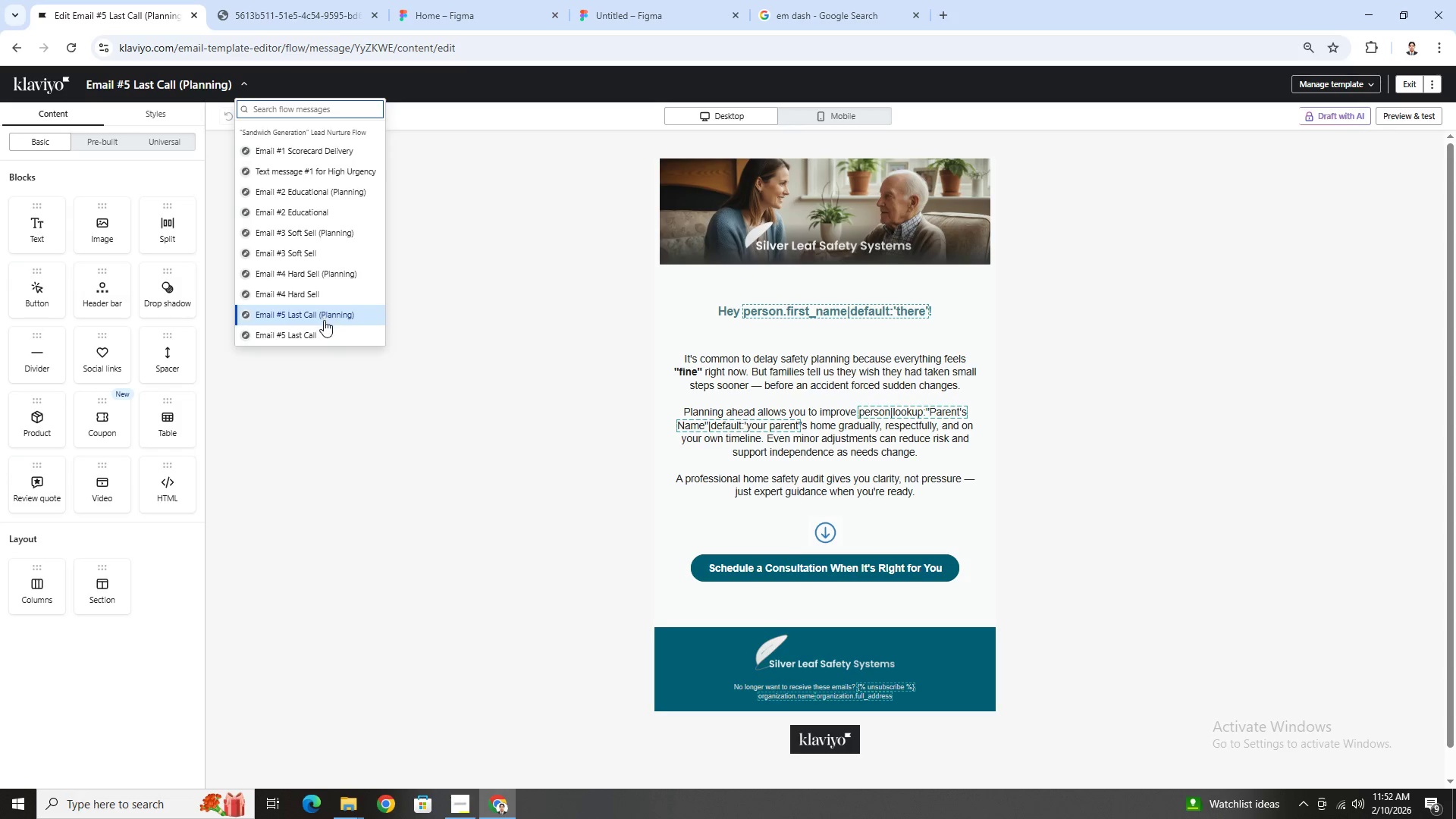 
left_click([326, 332])
 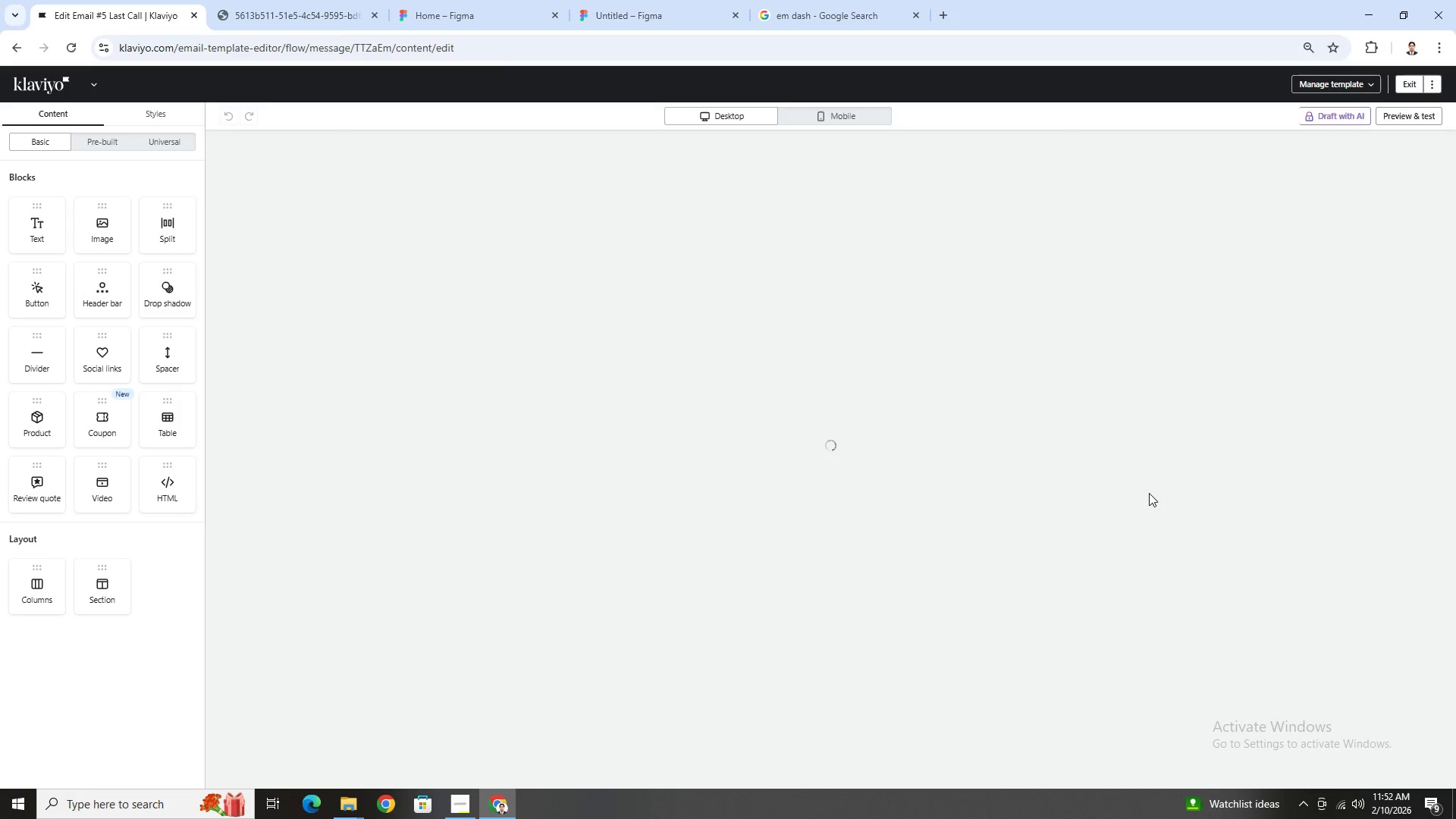 
wait(6.0)
 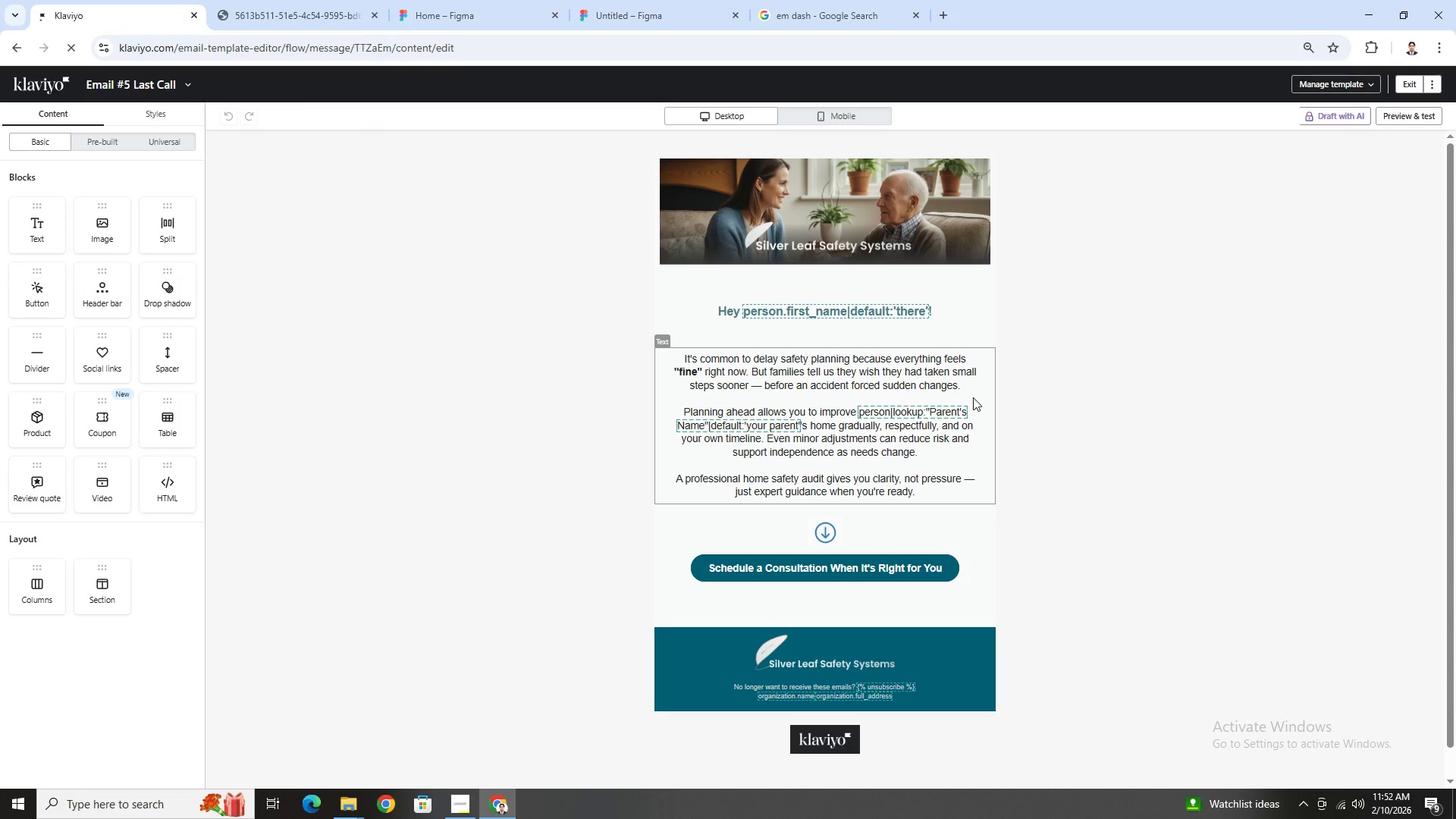 
scroll: coordinate [1027, 650], scroll_direction: down, amount: 2.0
 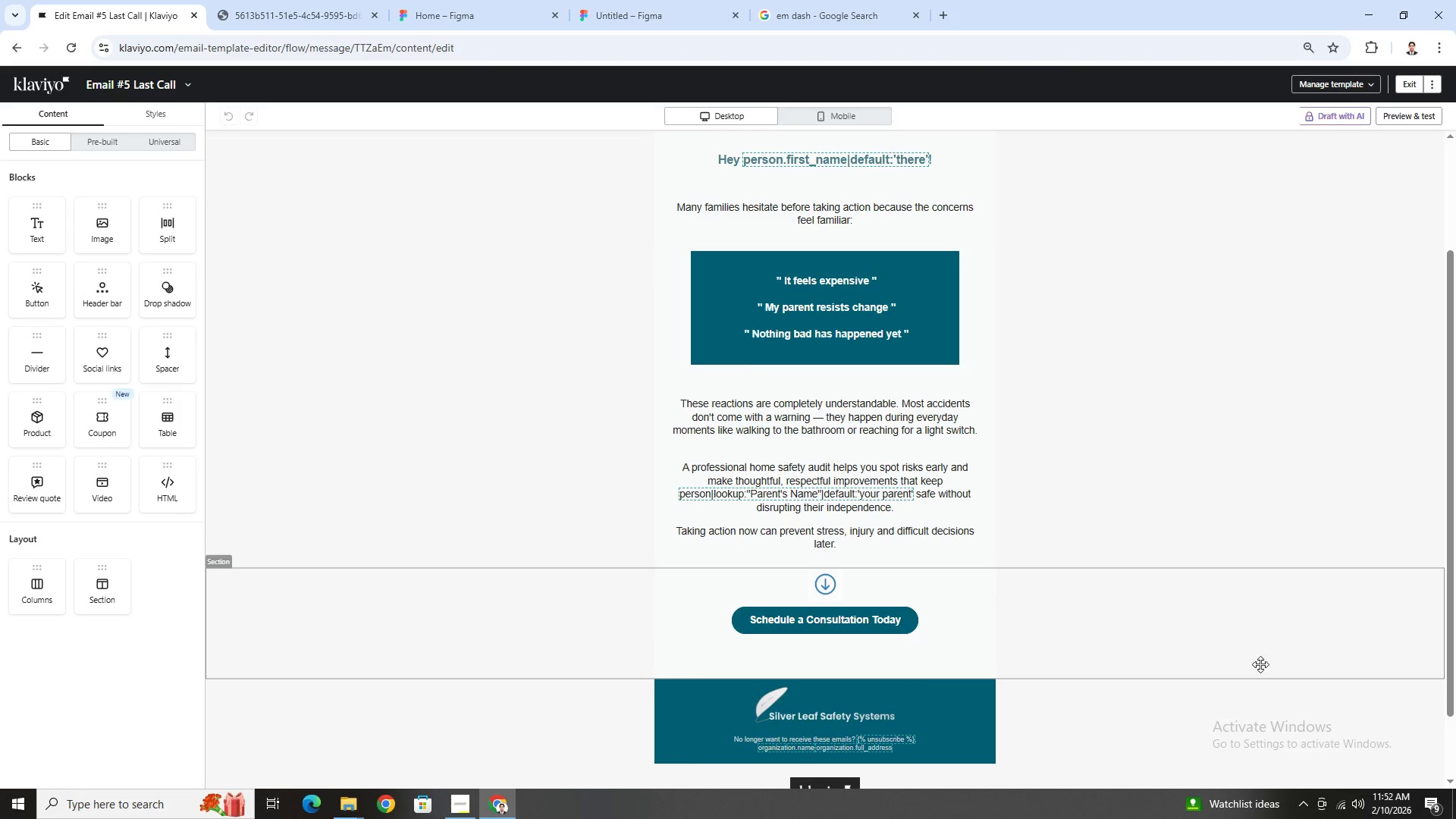 
scroll: coordinate [1261, 664], scroll_direction: up, amount: 2.0
 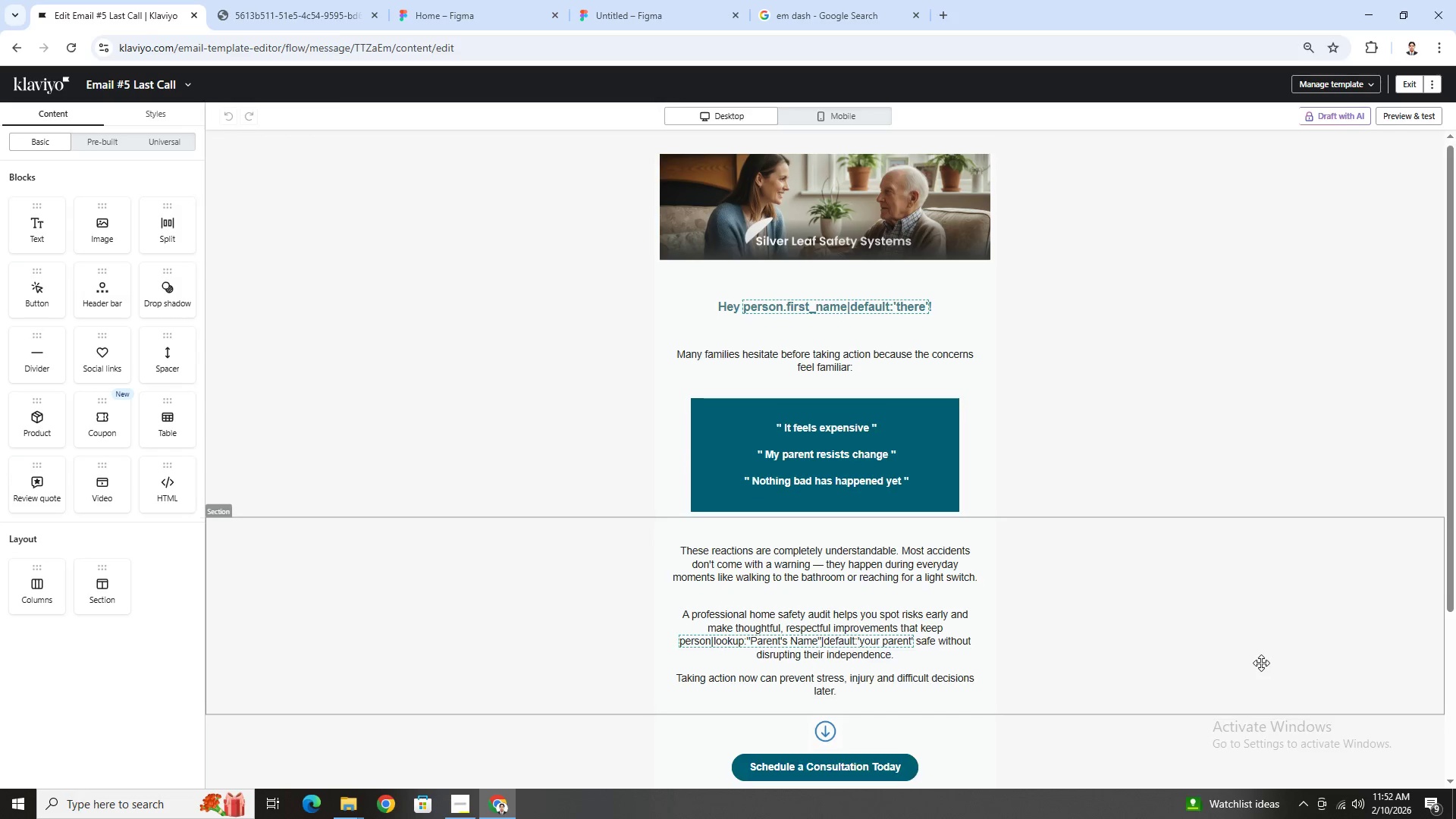 
scroll: coordinate [1261, 663], scroll_direction: down, amount: 1.0
 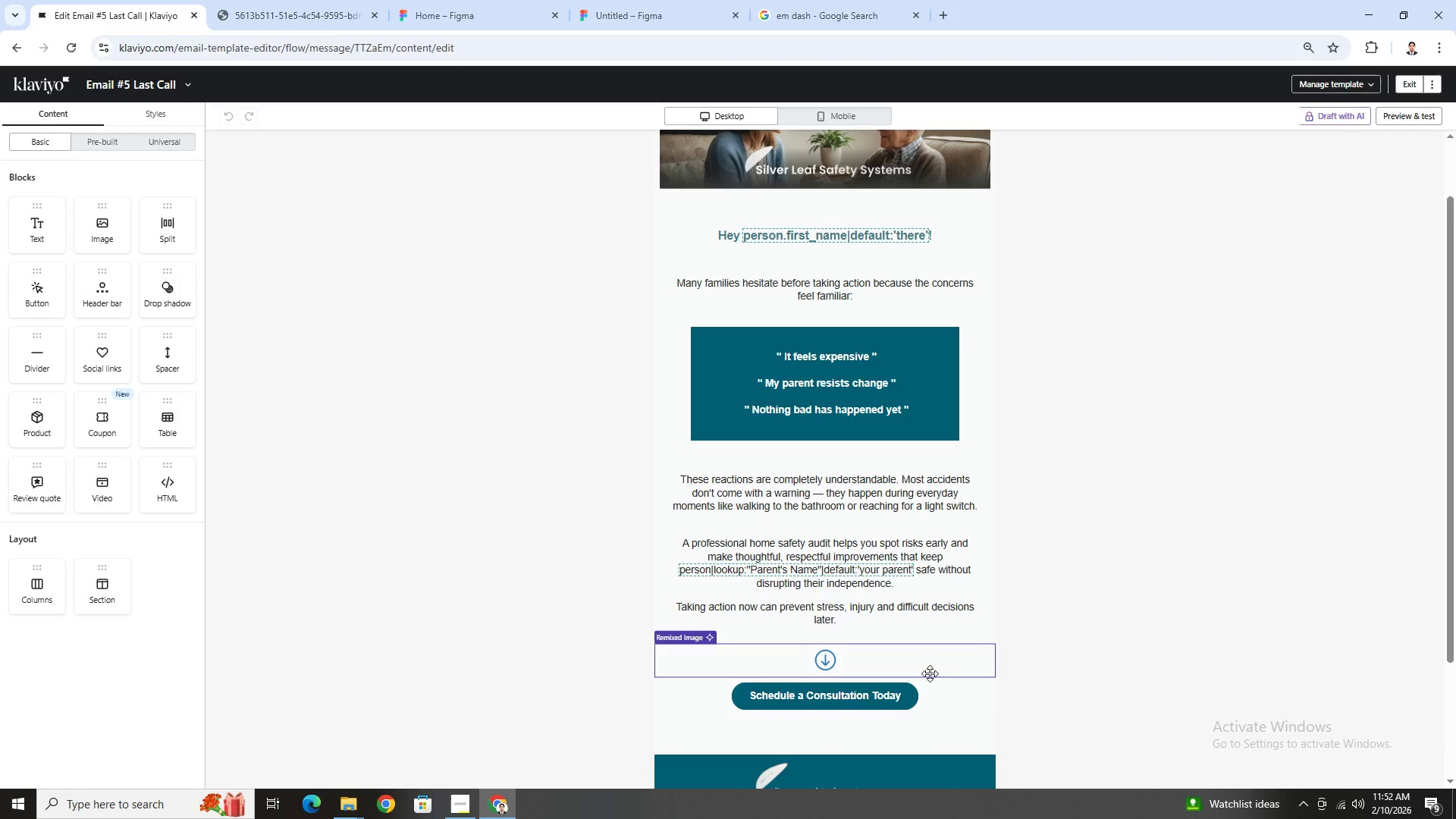 
left_click([931, 686])
 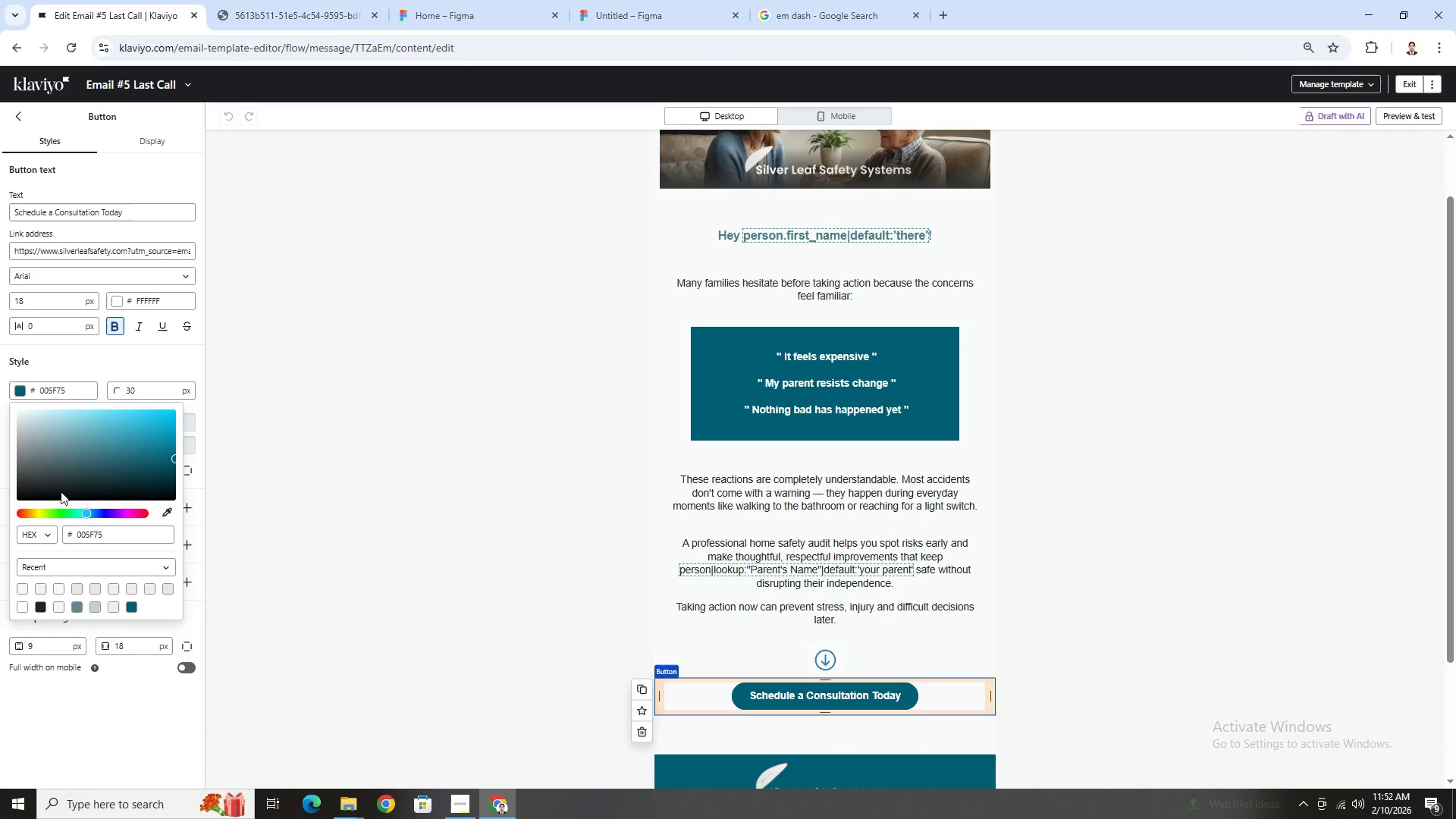 
left_click([21, 494])
 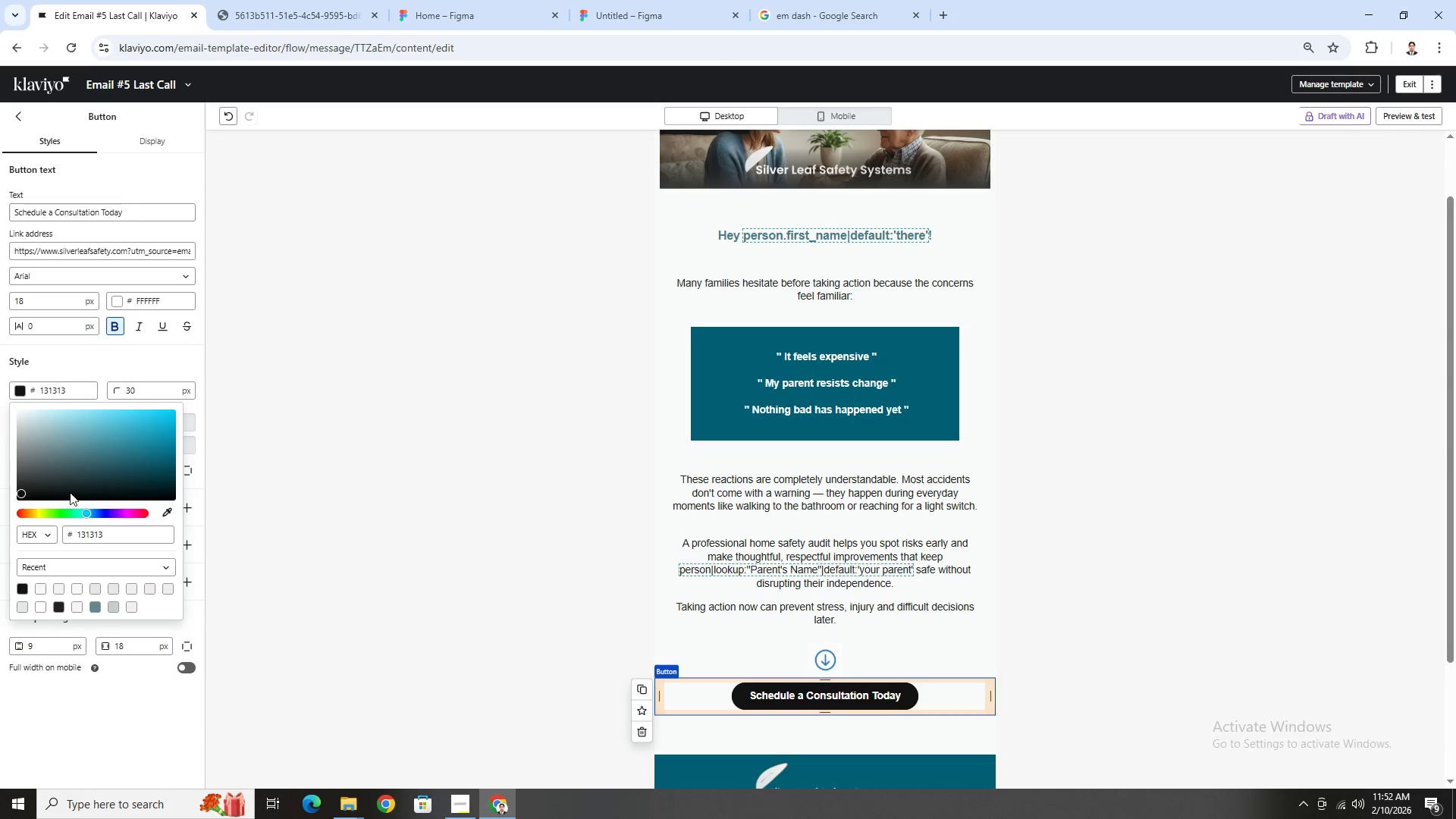 
scroll: coordinate [1010, 538], scroll_direction: down, amount: 2.0
 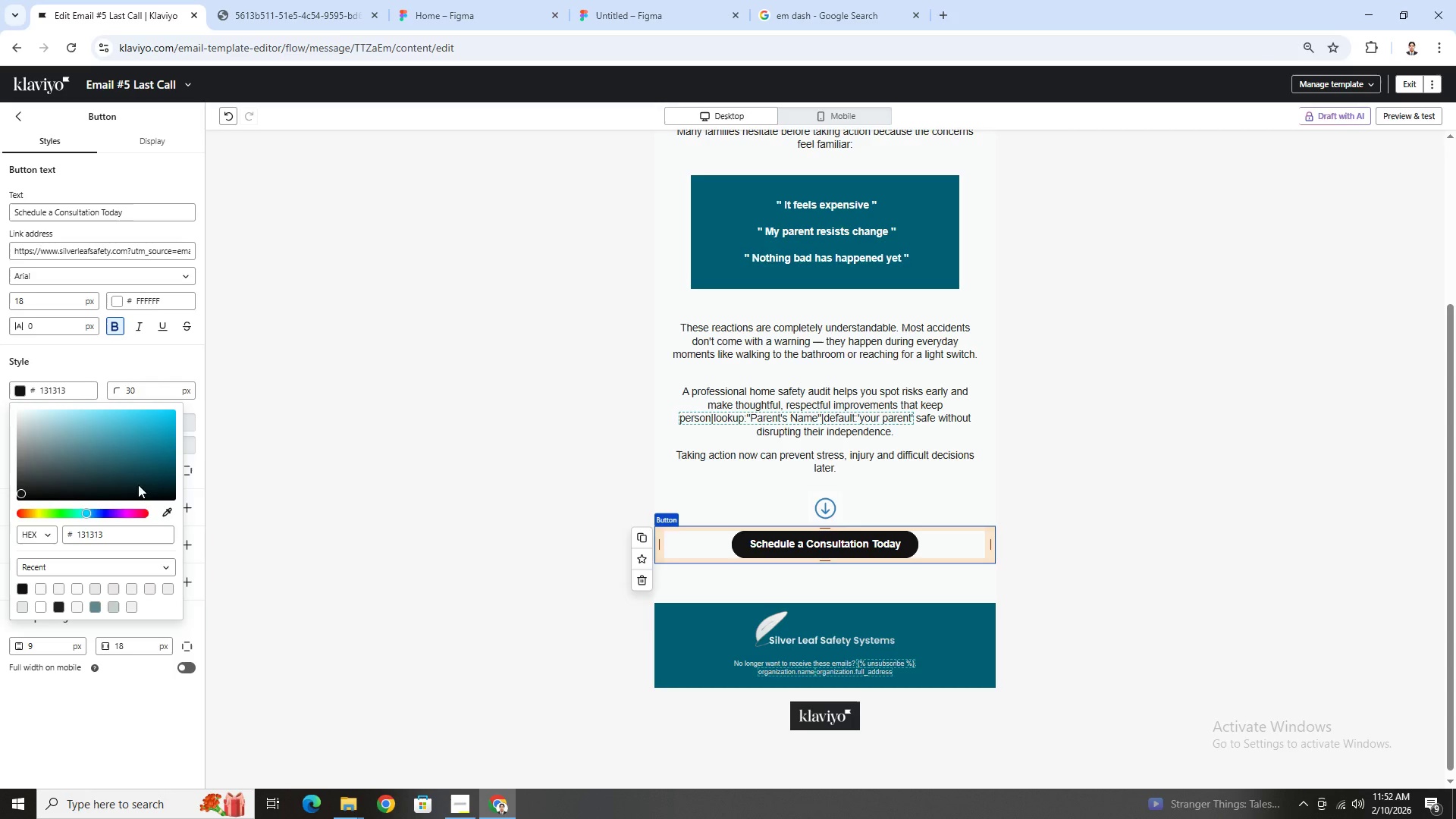 
left_click([1210, 584])
 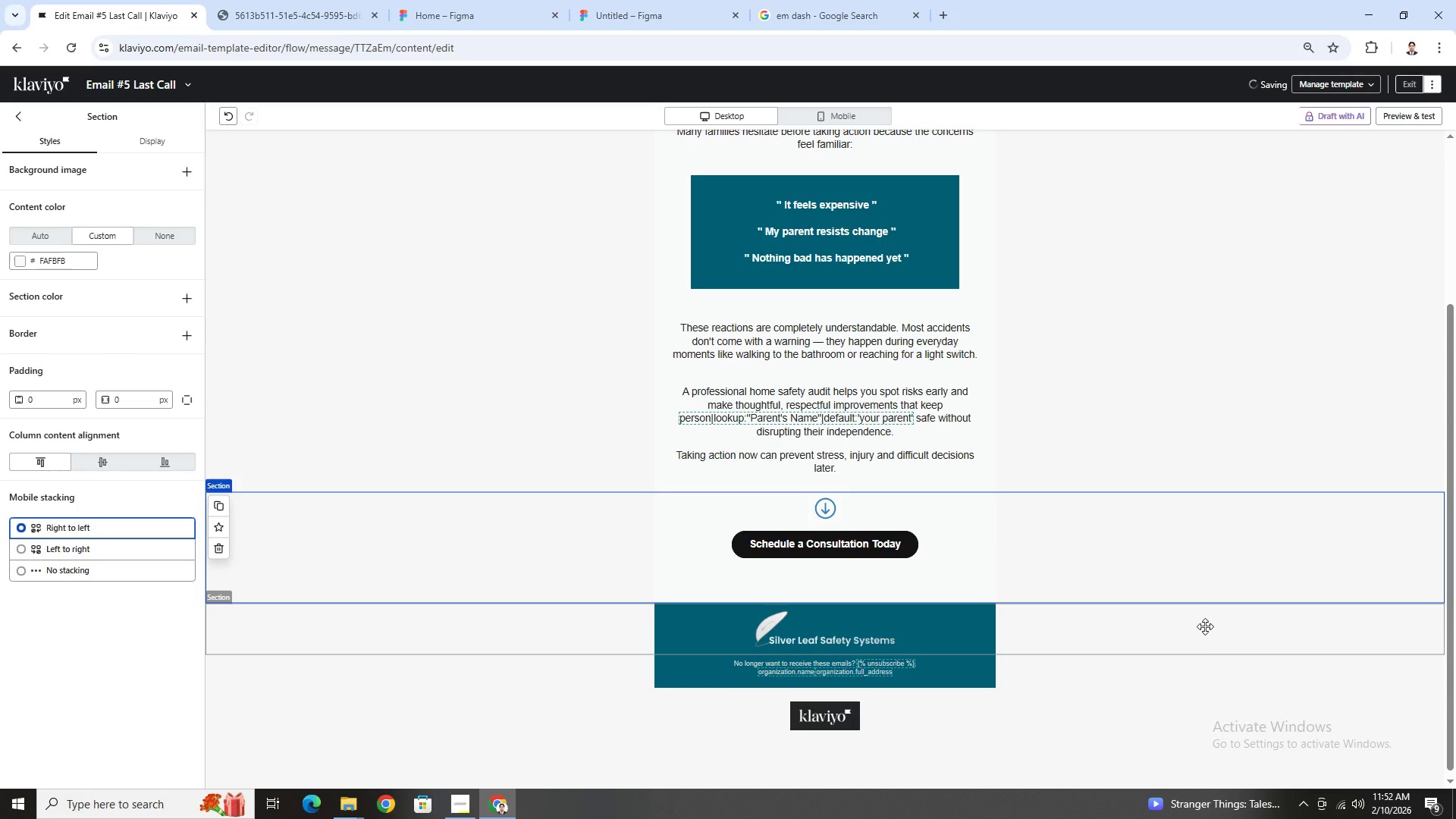 
scroll: coordinate [1205, 626], scroll_direction: up, amount: 2.0
 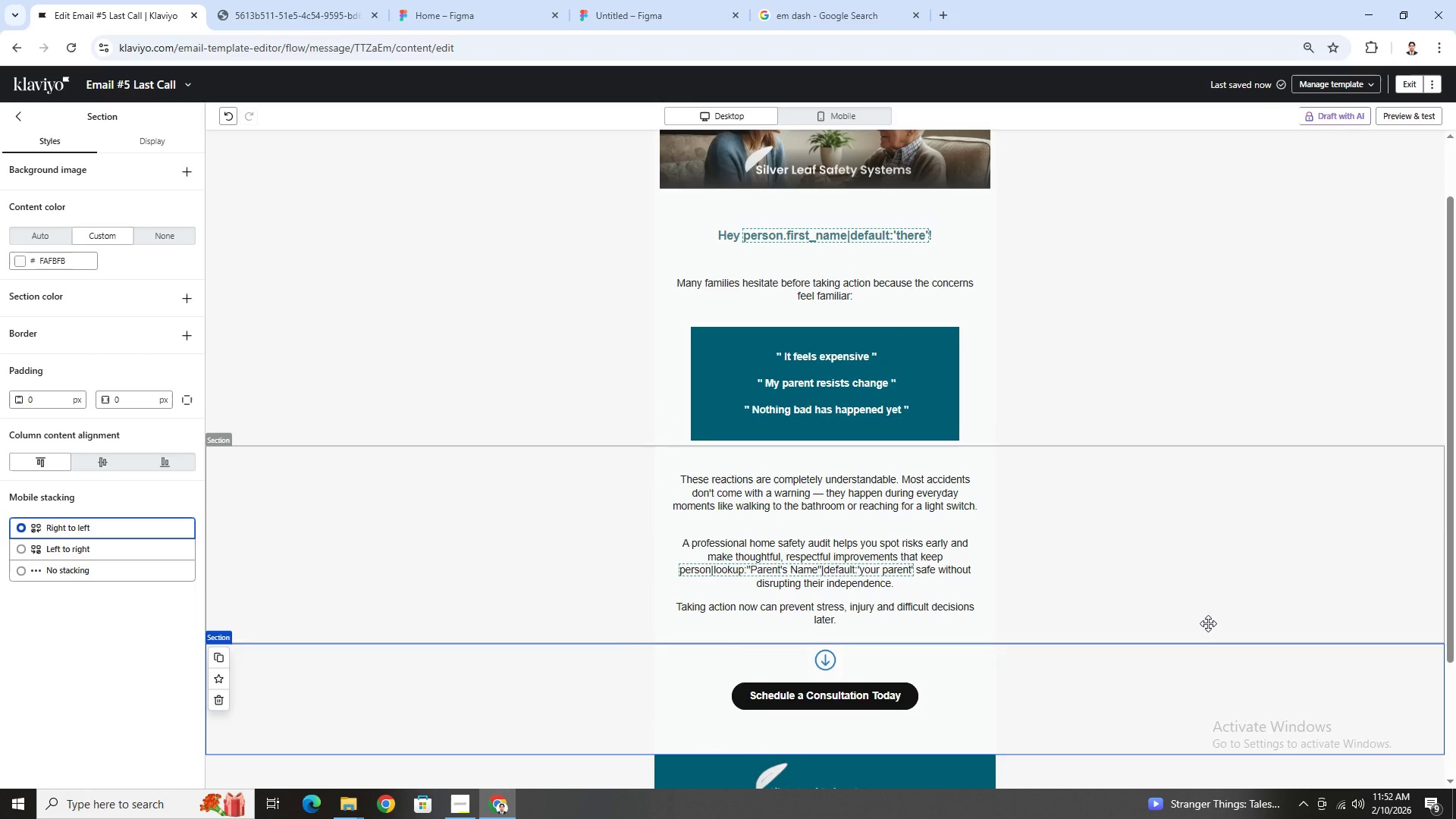 
scroll: coordinate [1208, 623], scroll_direction: down, amount: 1.0
 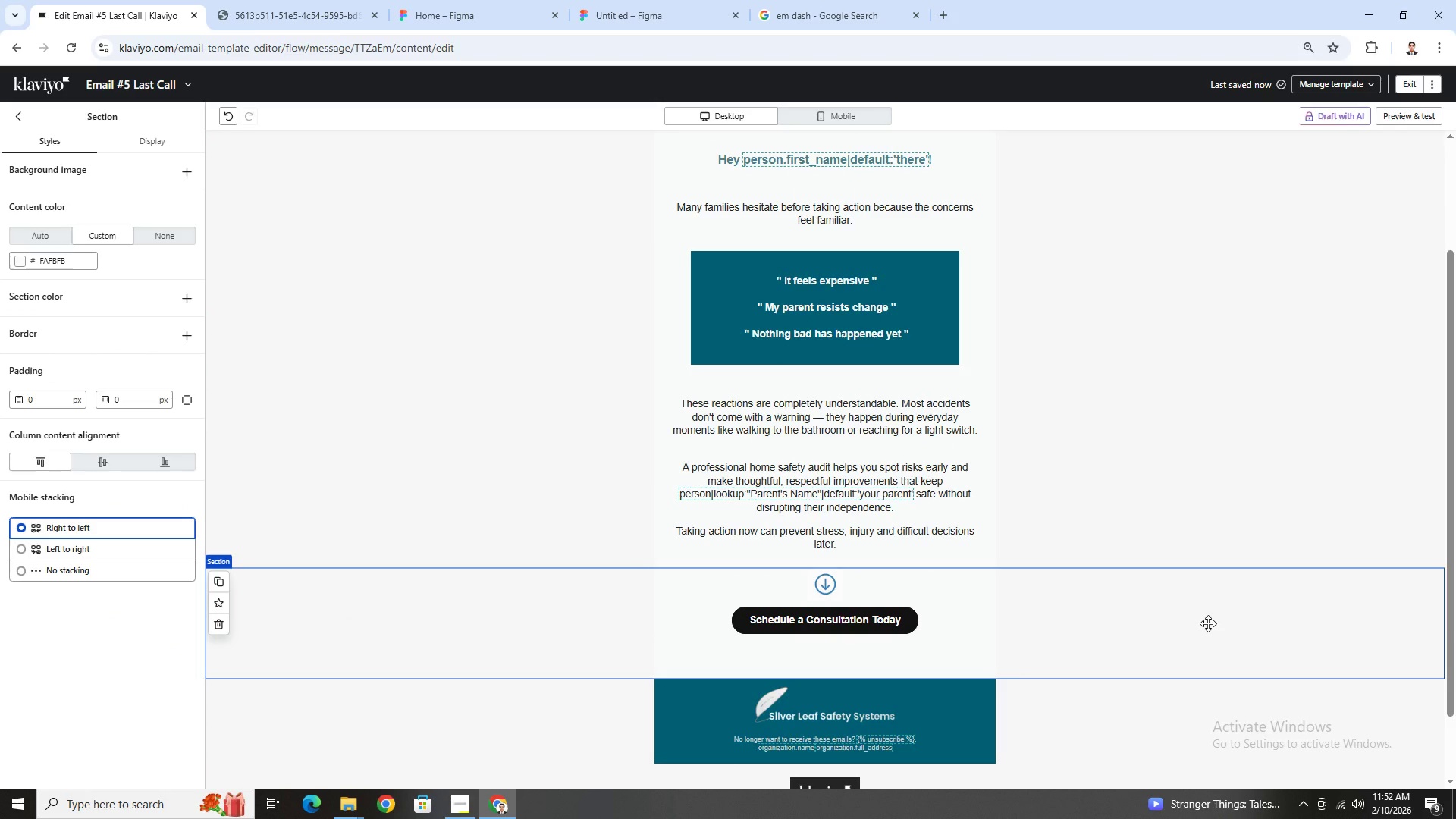 
scroll: coordinate [1209, 607], scroll_direction: none, amount: 0.0
 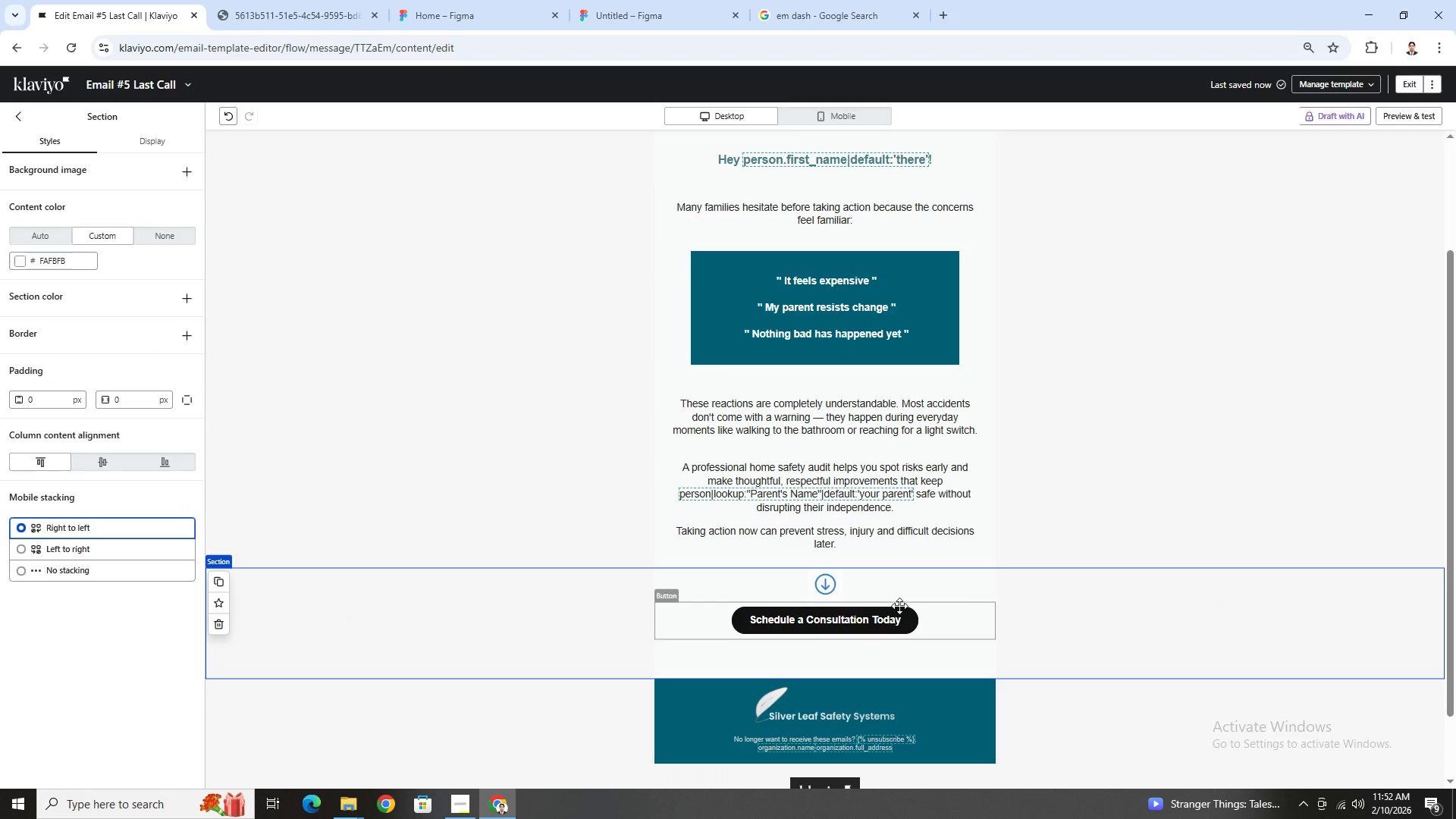 
left_click([905, 607])
 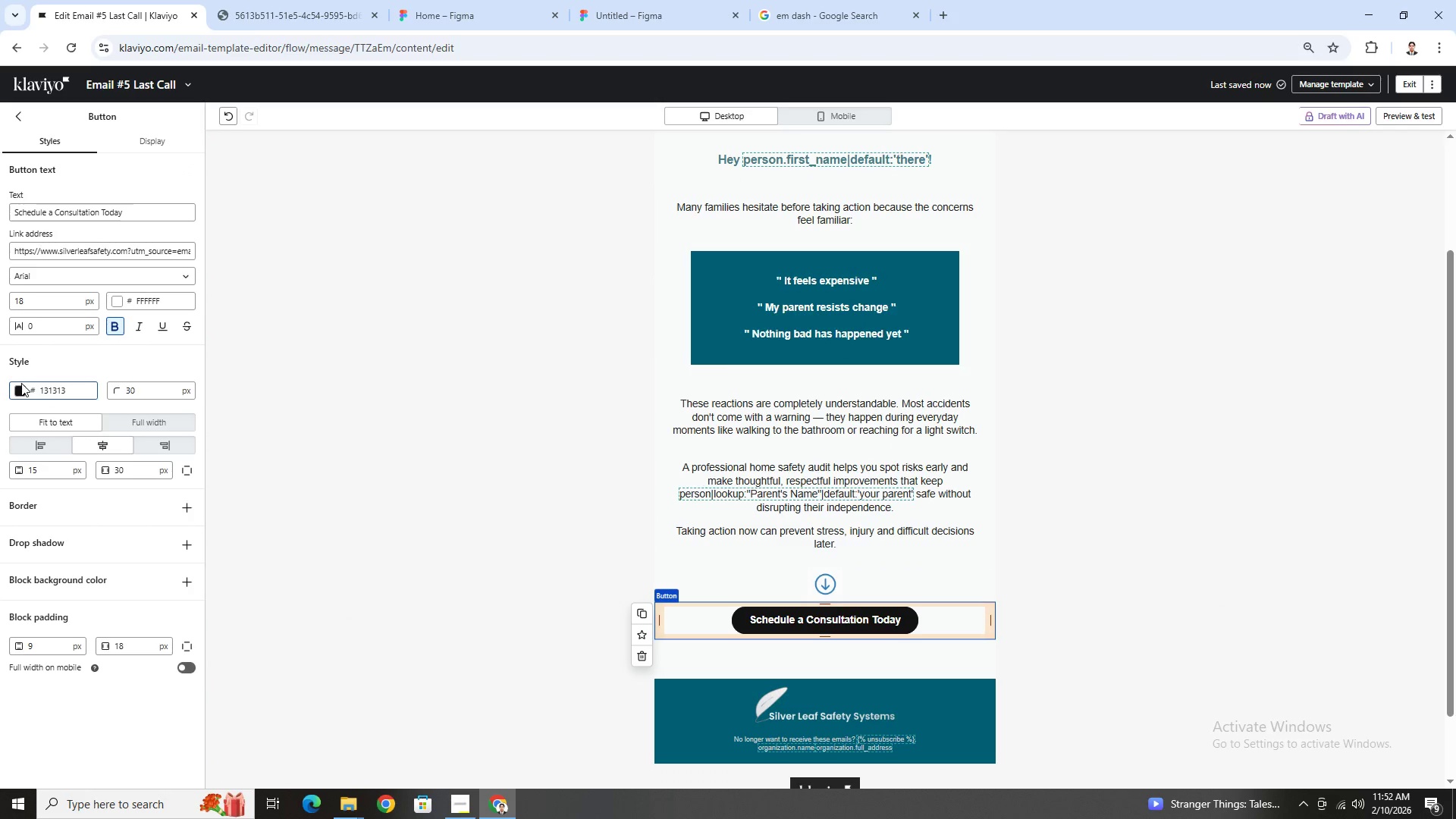 
left_click([21, 390])
 